 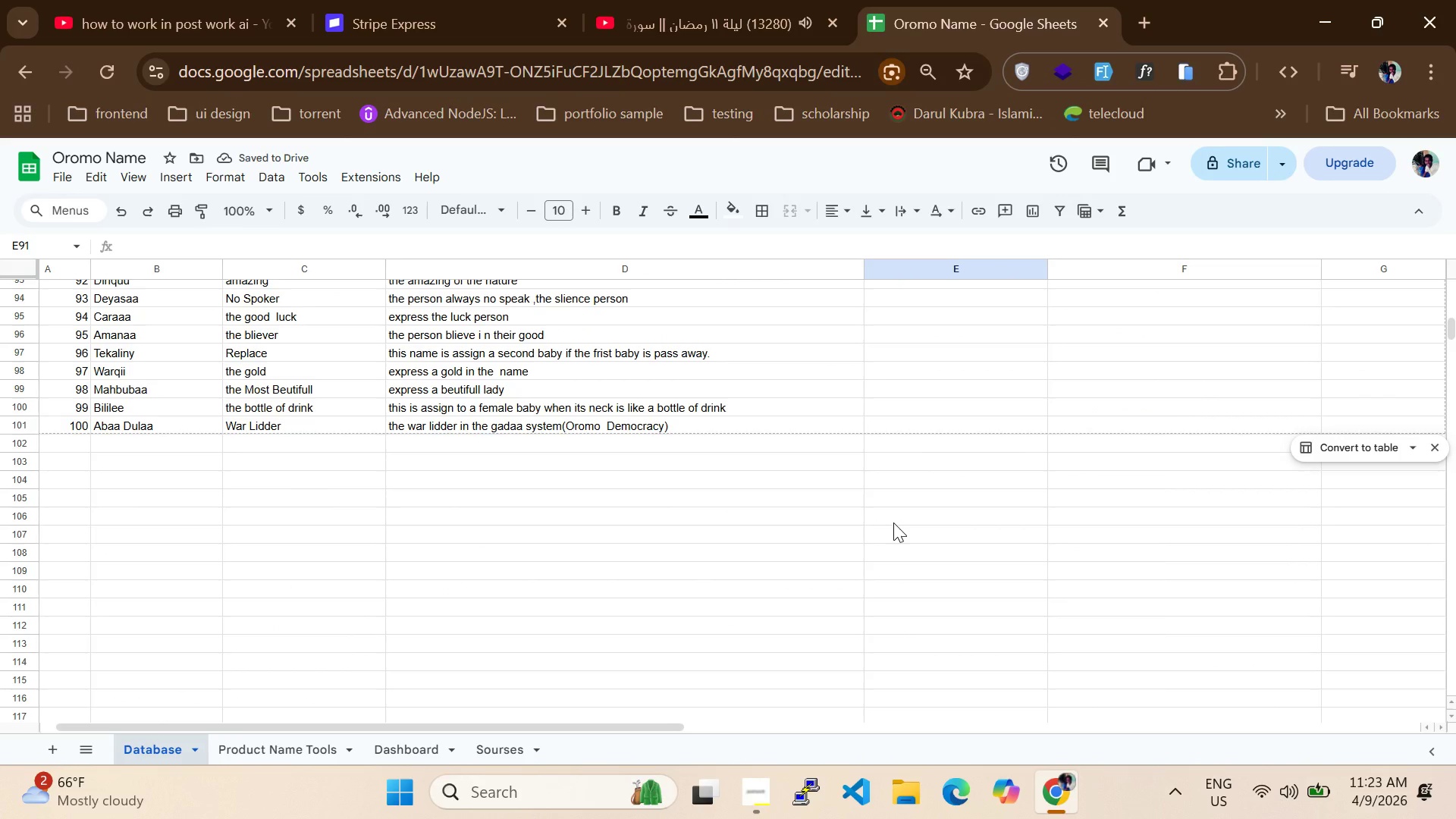 
scroll: coordinate [922, 495], scroll_direction: up, amount: 20.0
 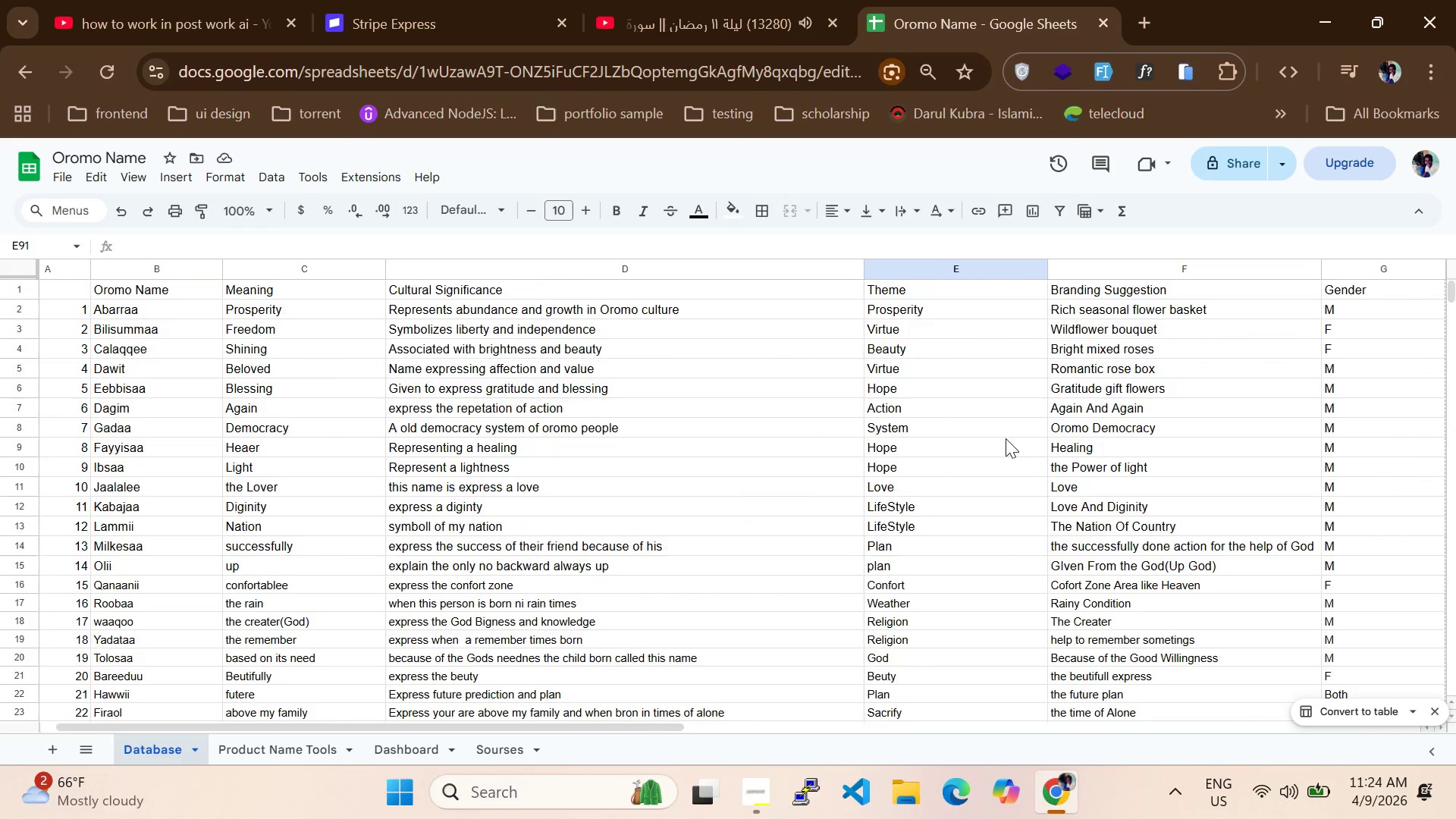 
scroll: coordinate [1009, 448], scroll_direction: down, amount: 3.0
 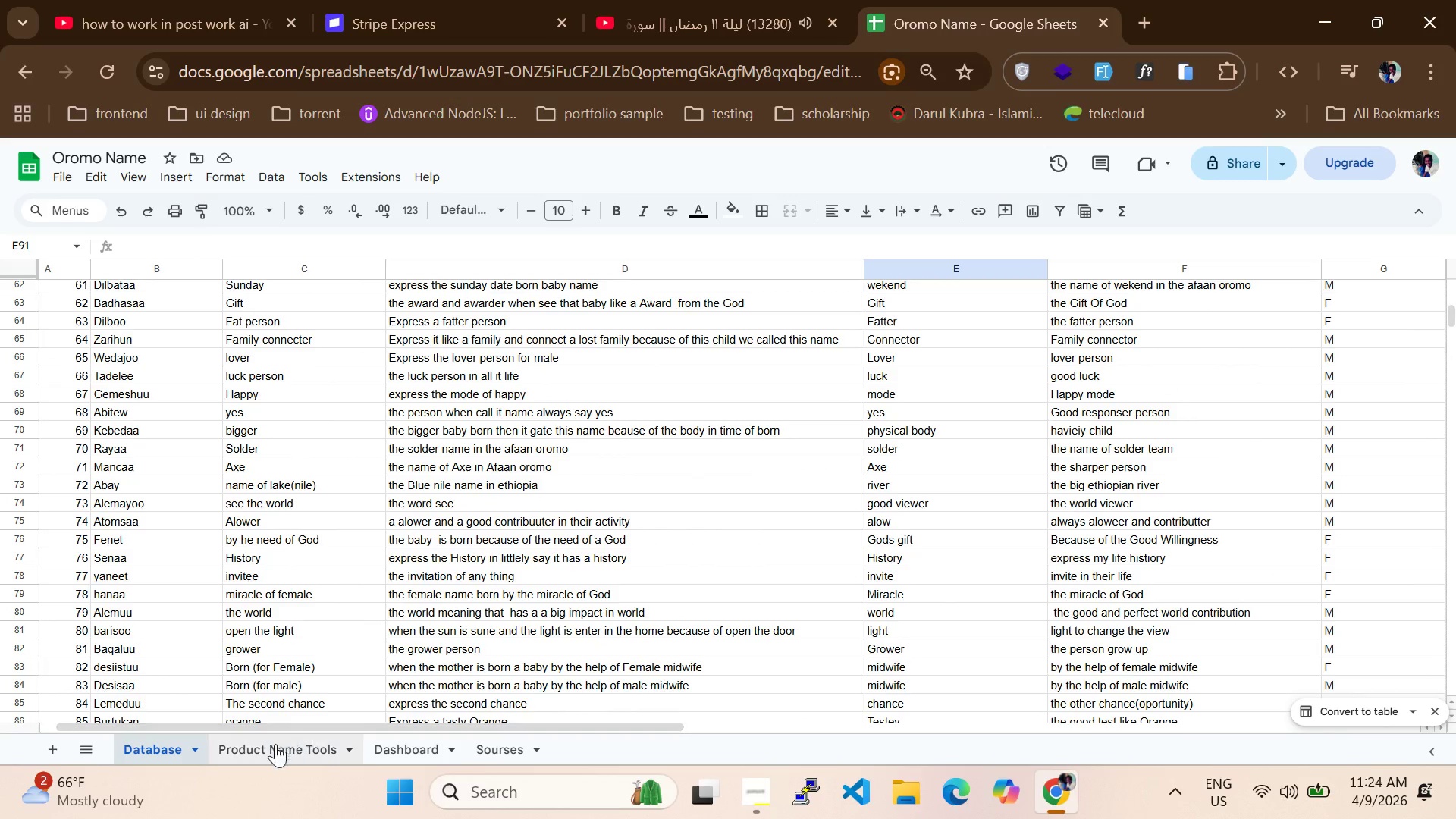 
left_click([270, 748])
 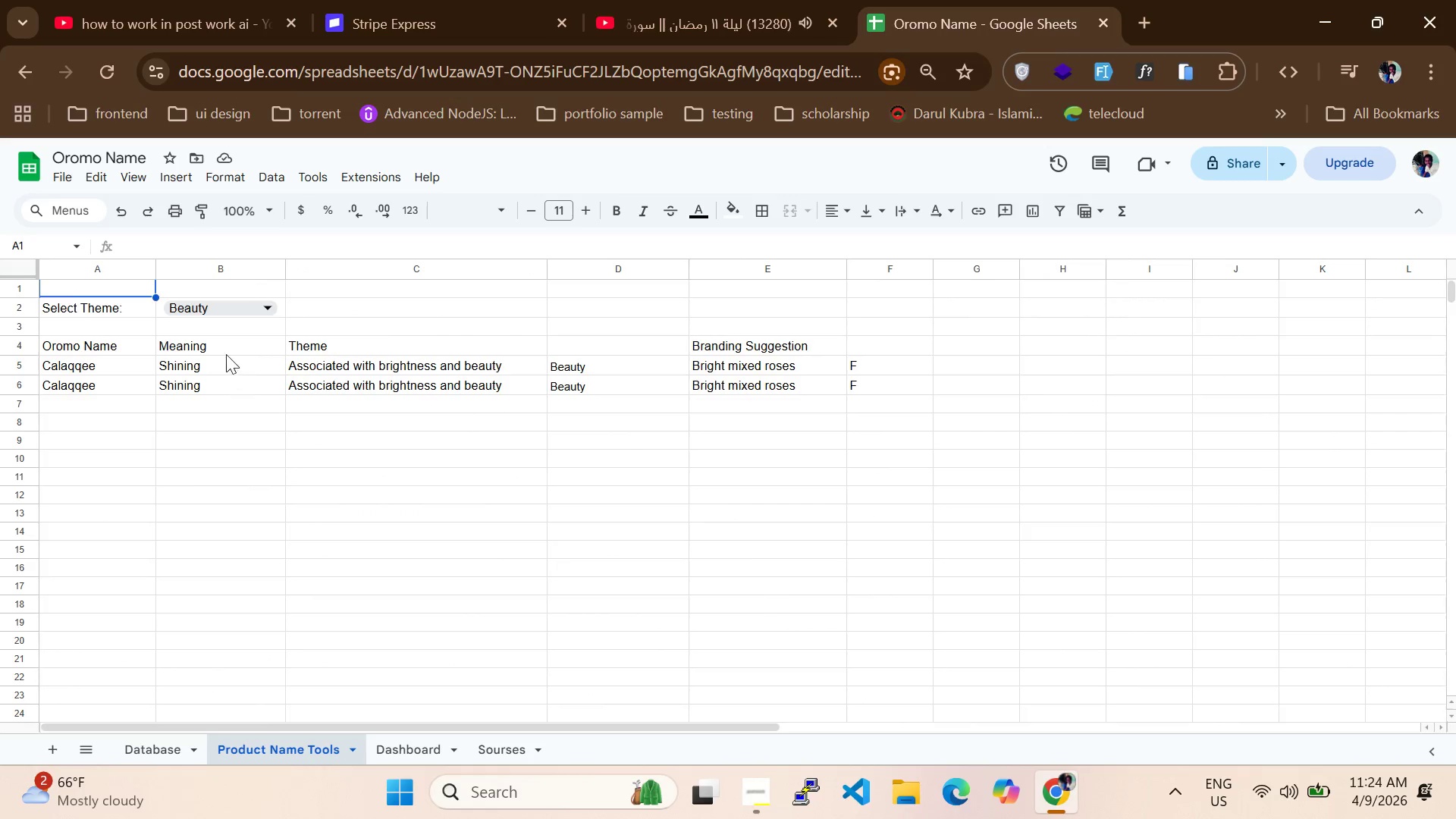 
left_click([217, 299])
 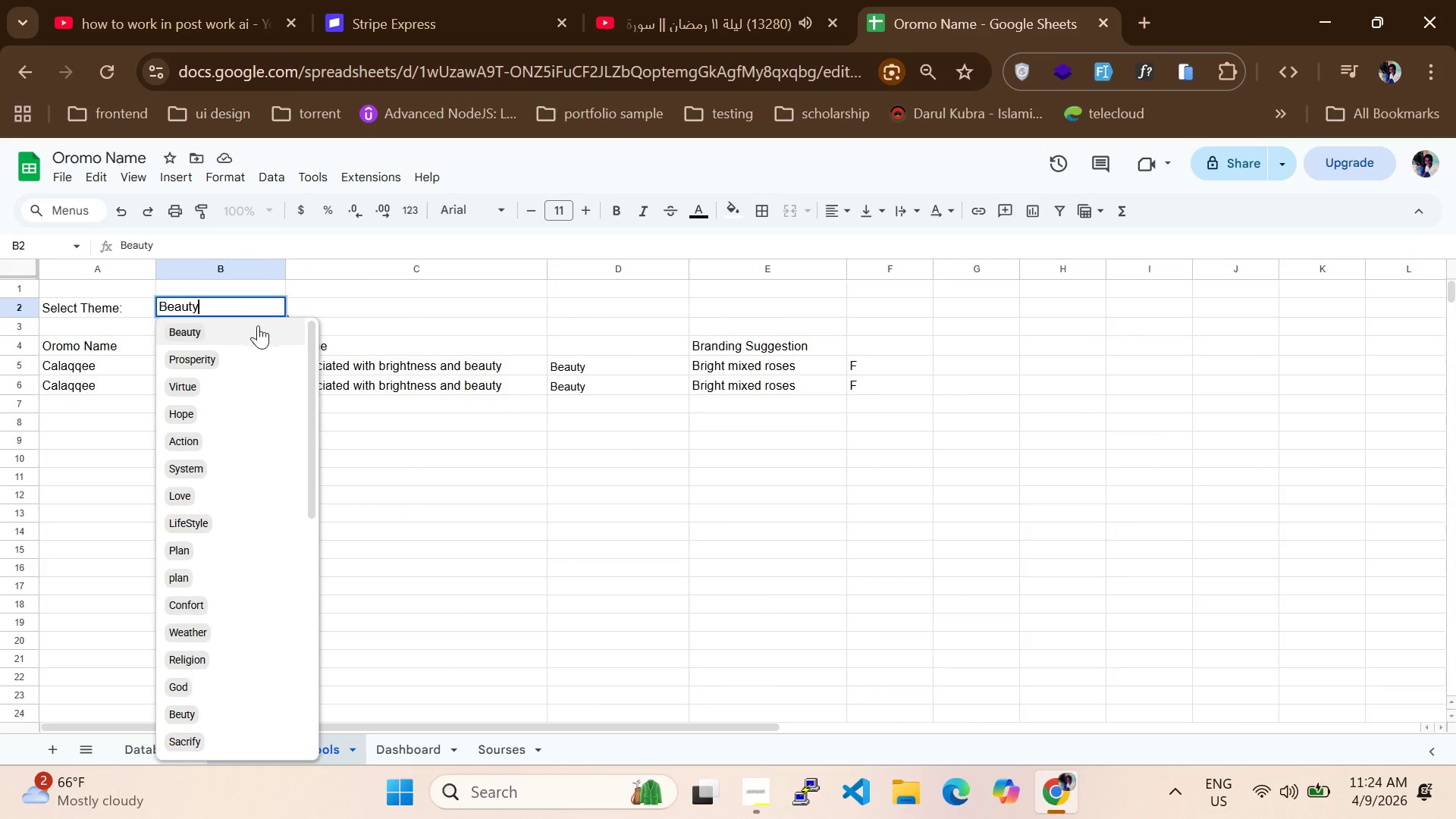 
scroll: coordinate [266, 484], scroll_direction: down, amount: 6.0
 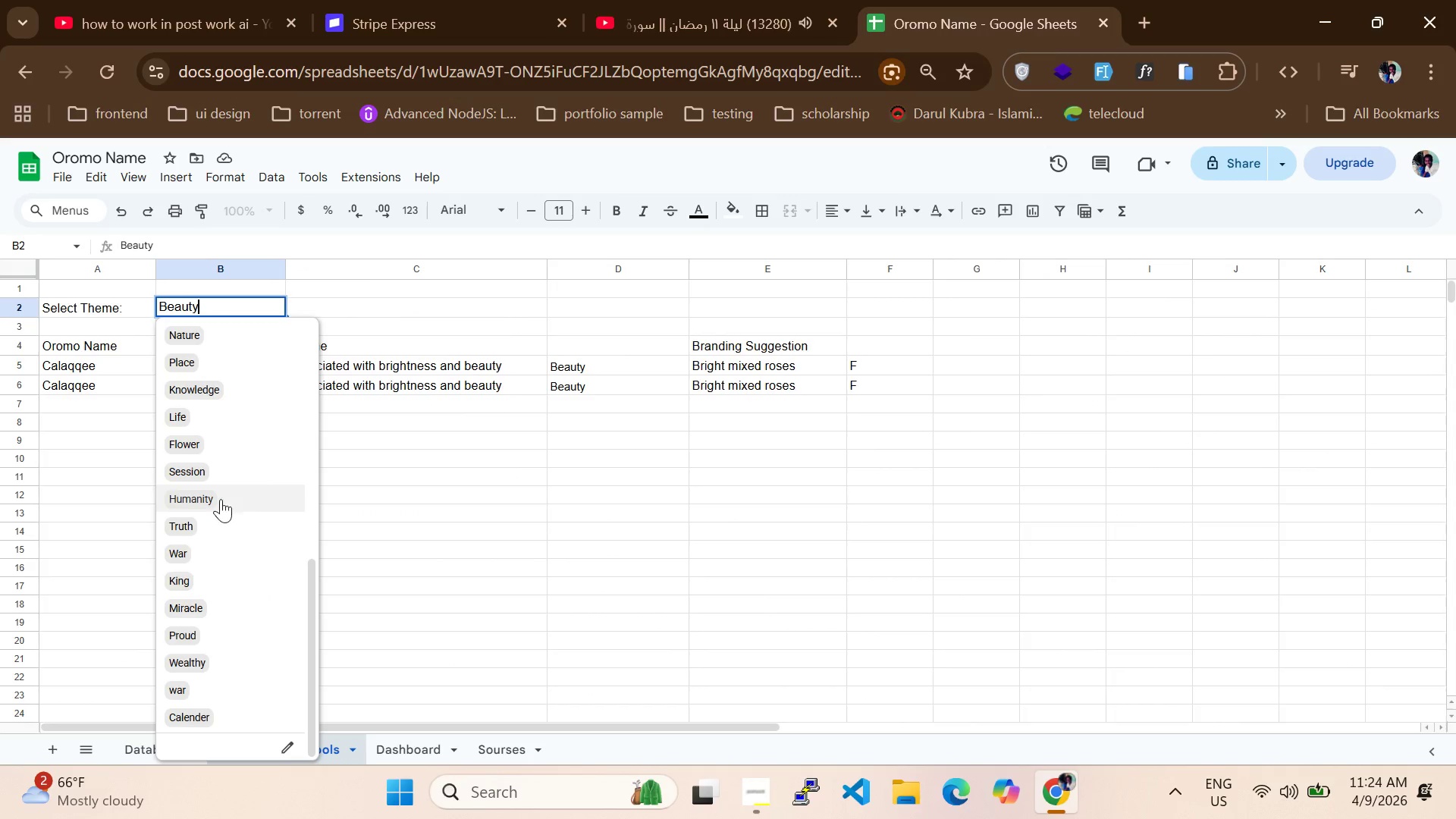 
left_click([218, 500])
 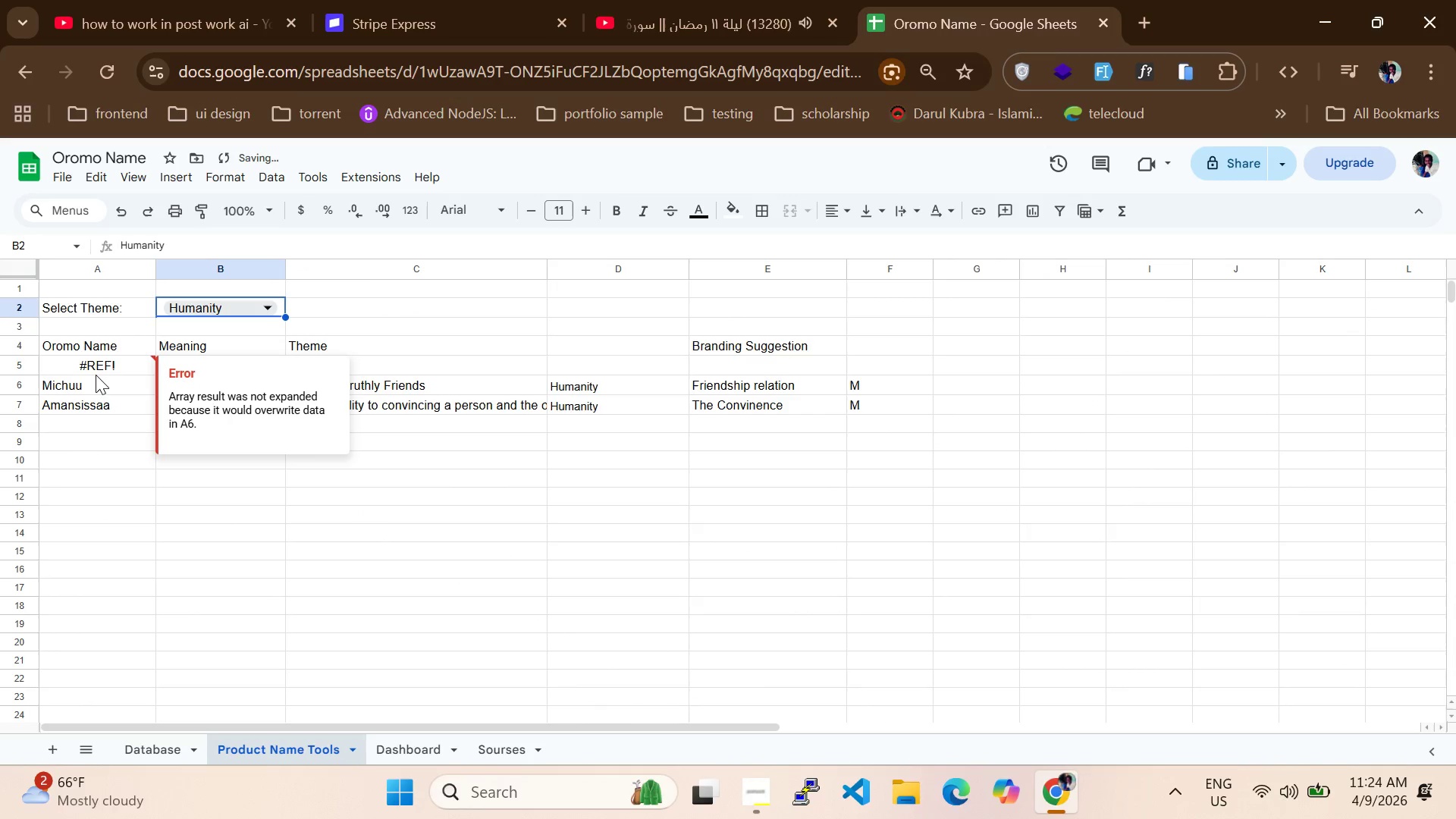 
left_click([91, 413])
 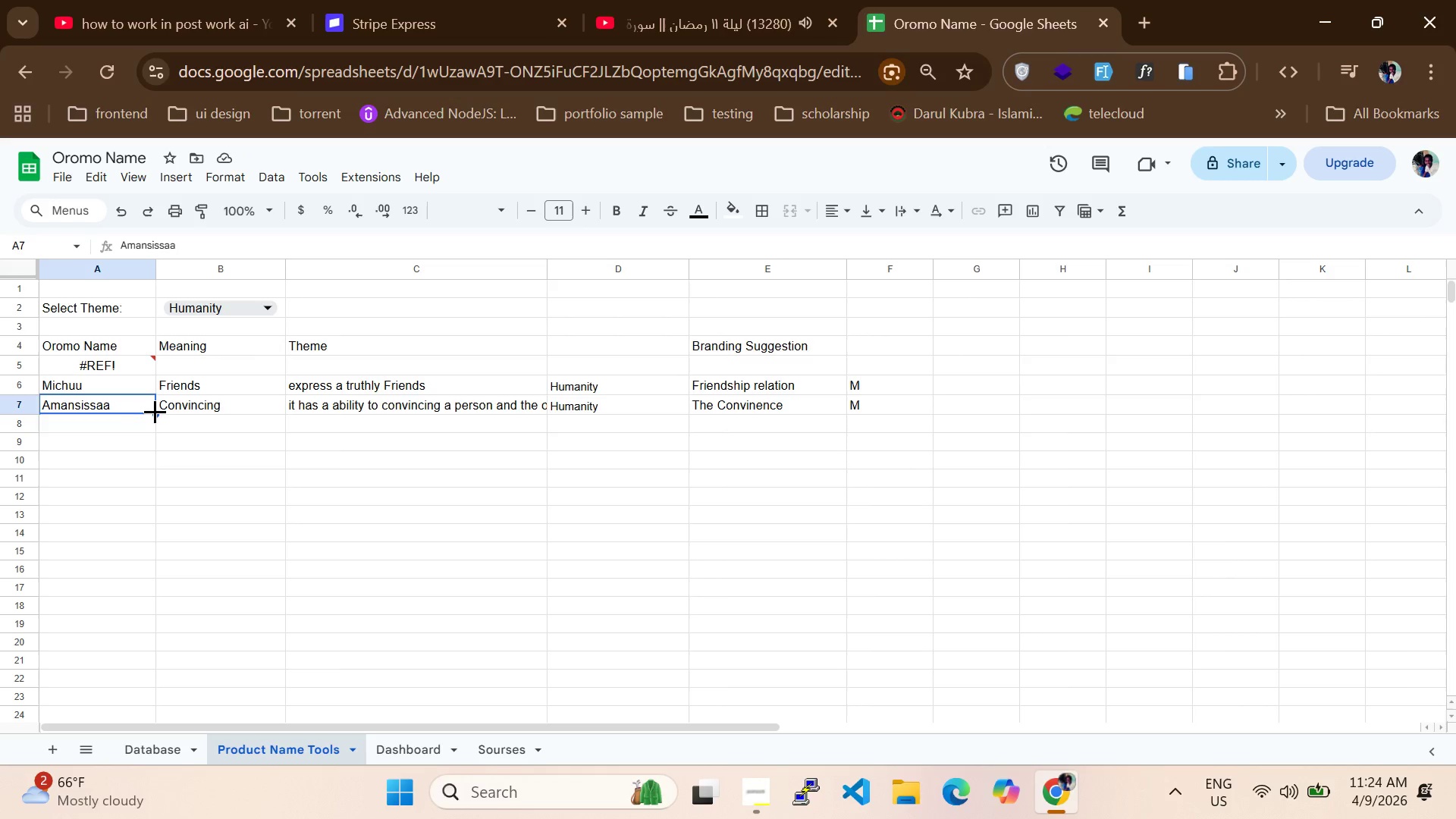 
left_click_drag(start_coordinate=[154, 412], to_coordinate=[156, 438])
 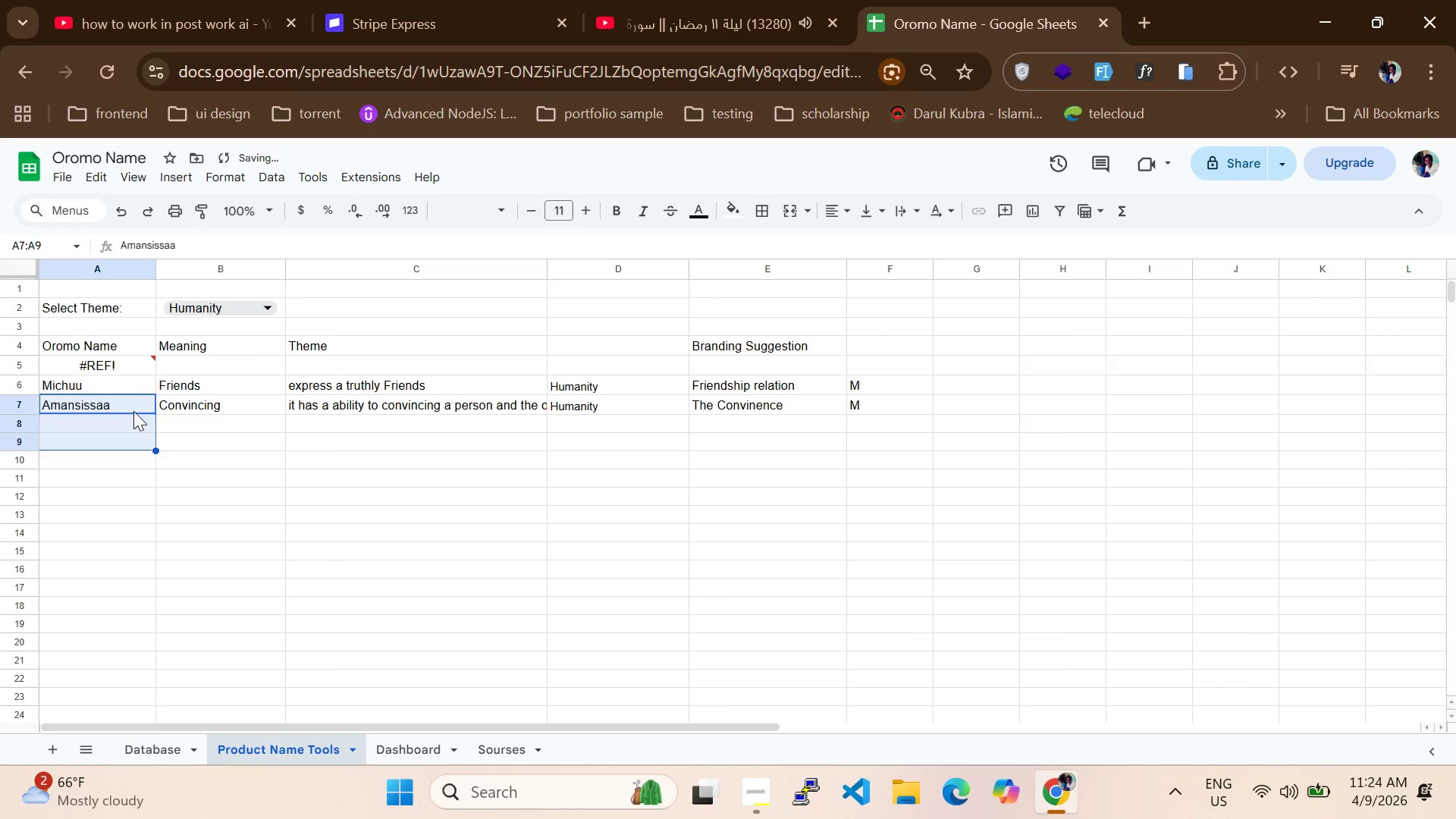 
double_click([133, 411])
 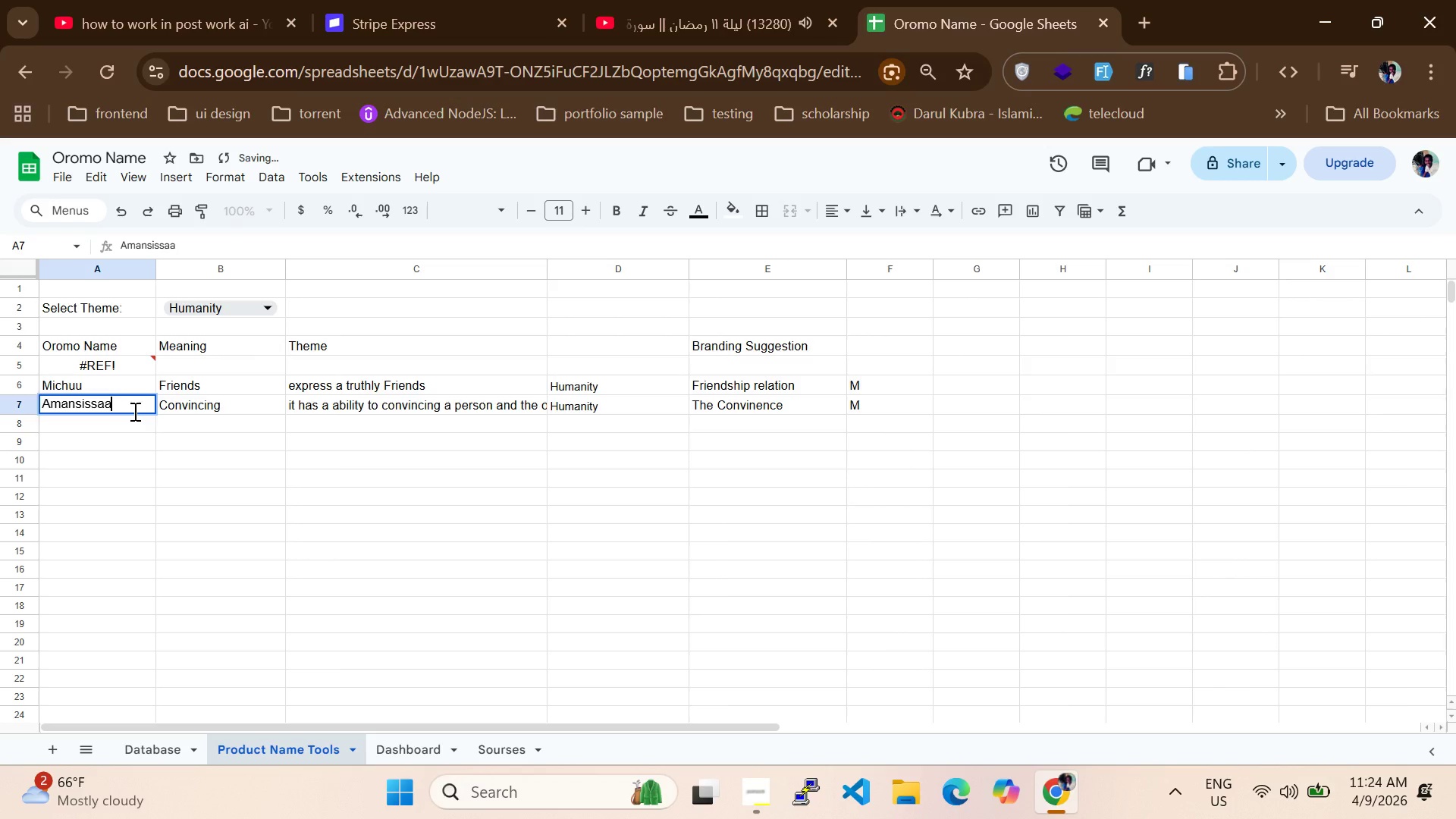 
triple_click([133, 411])
 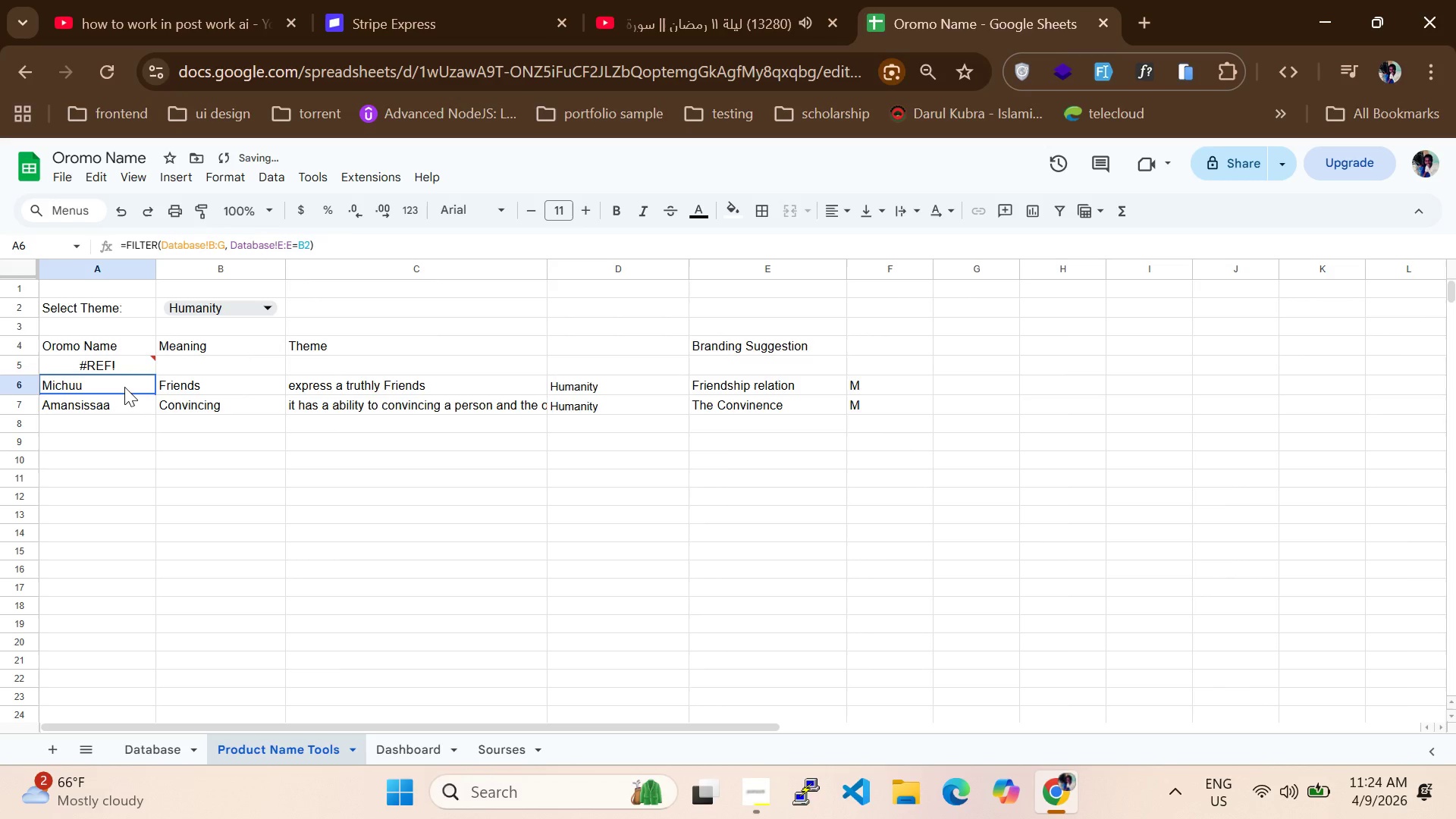 
double_click([124, 387])
 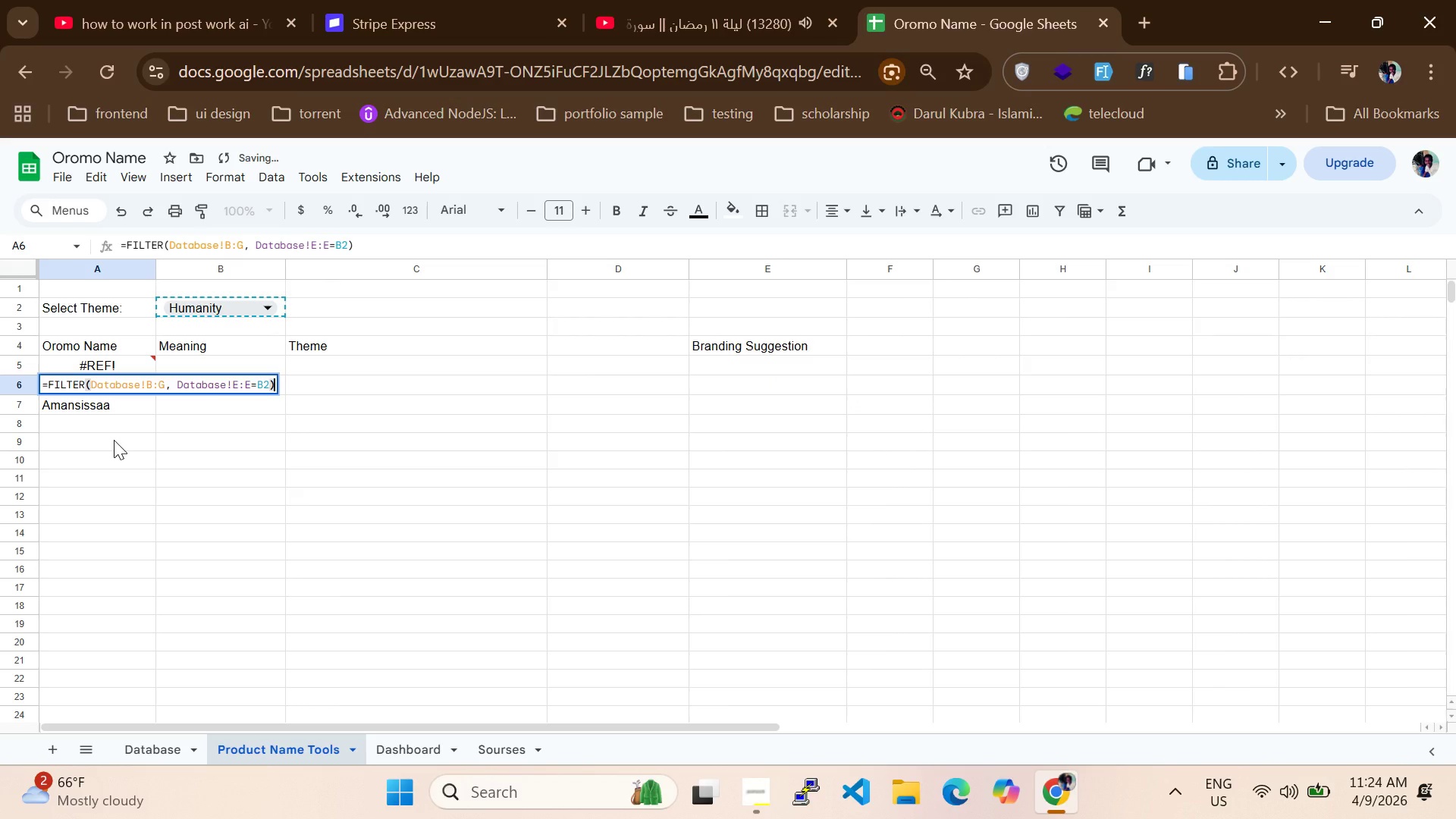 
left_click([114, 440])
 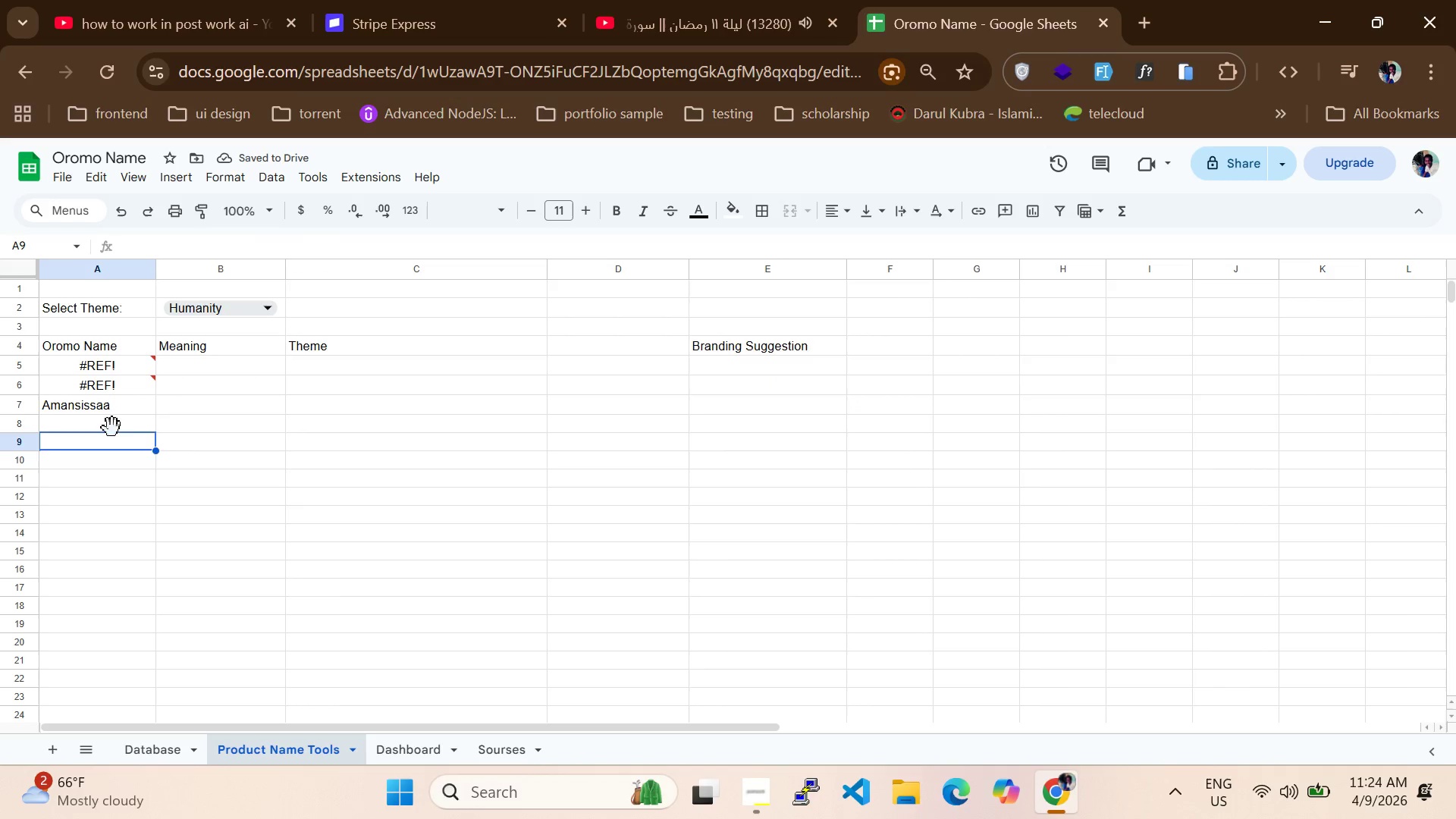 
left_click([115, 413])
 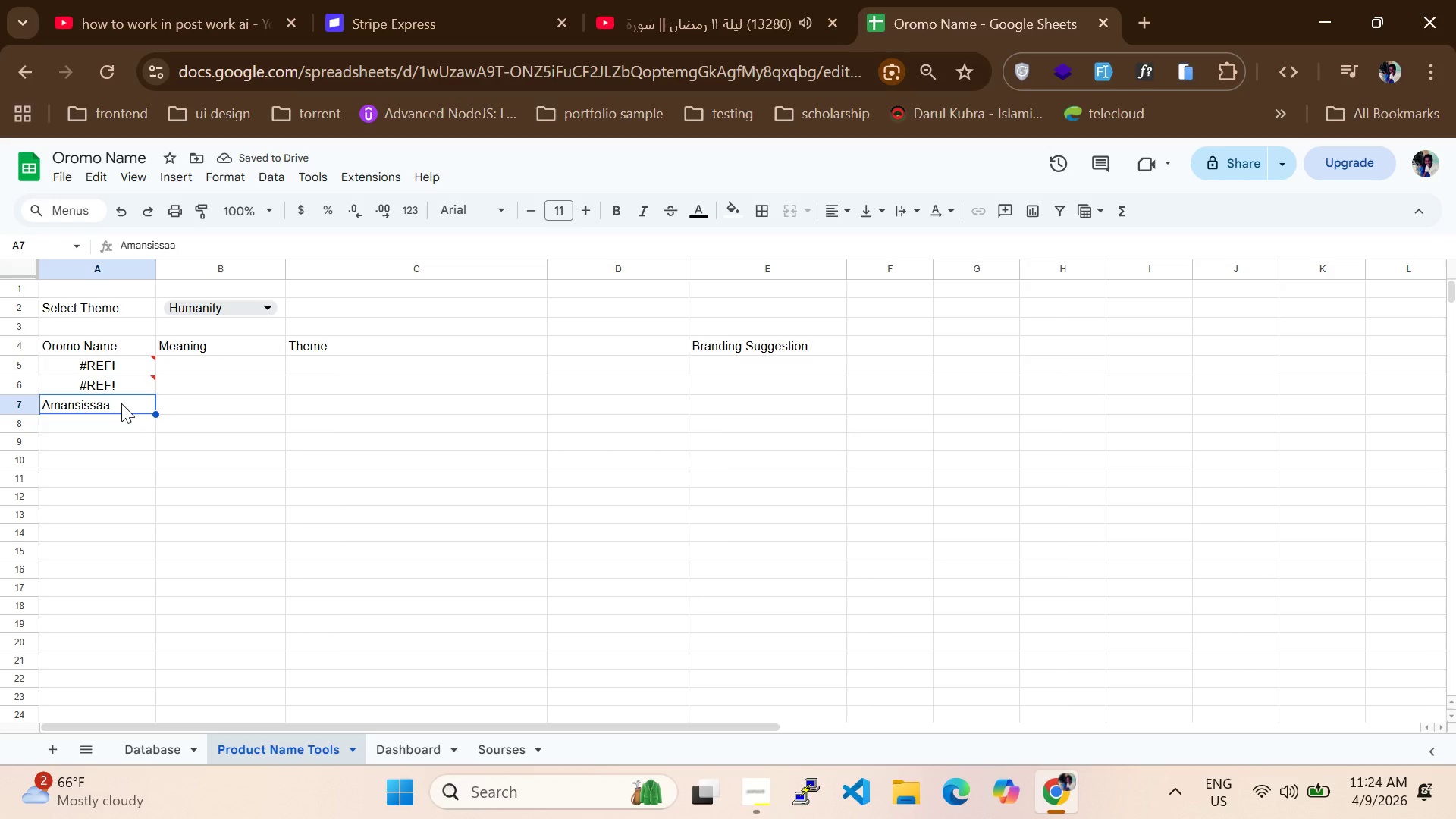 
key(Control+Z)
 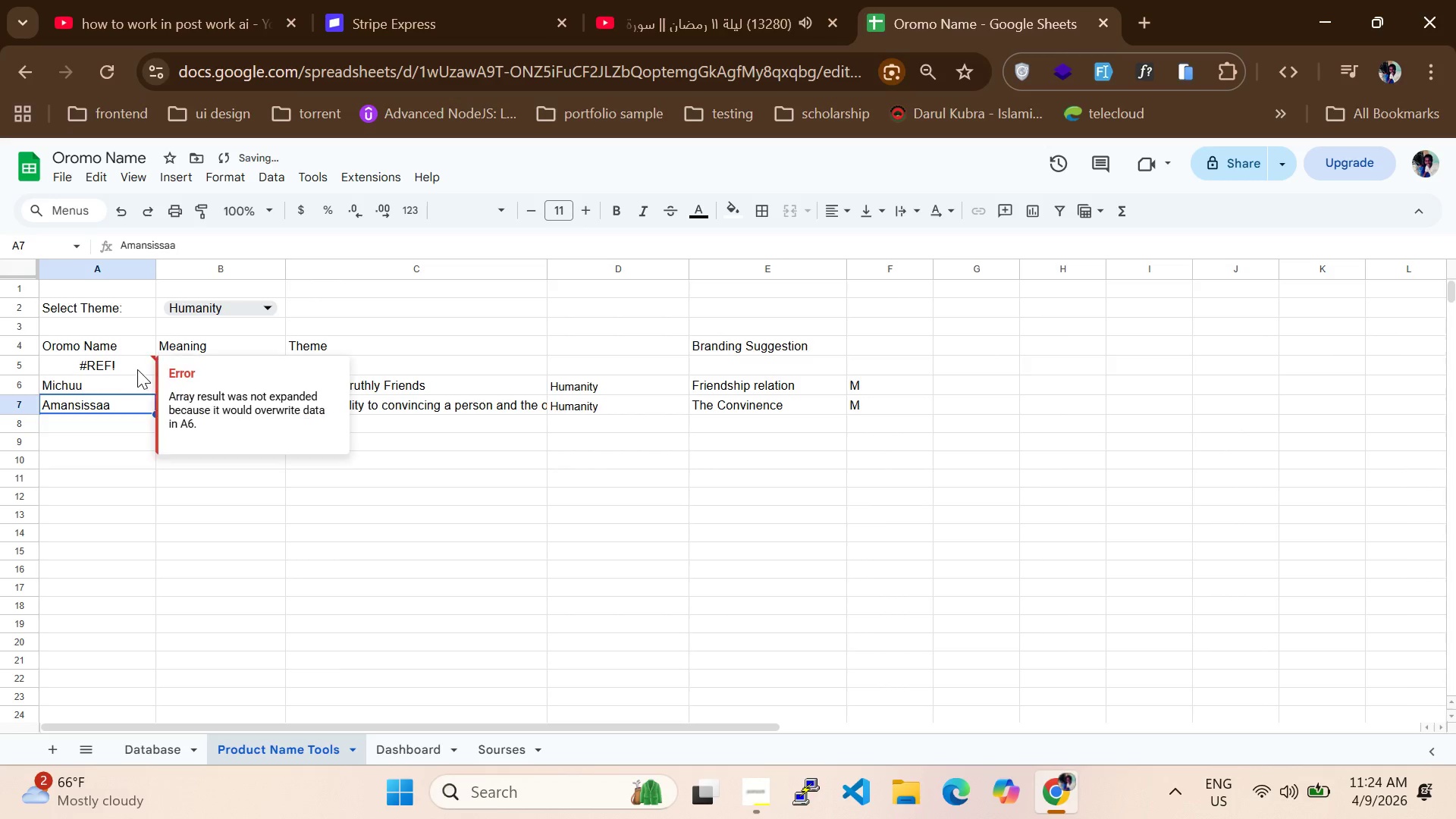 
left_click([137, 369])
 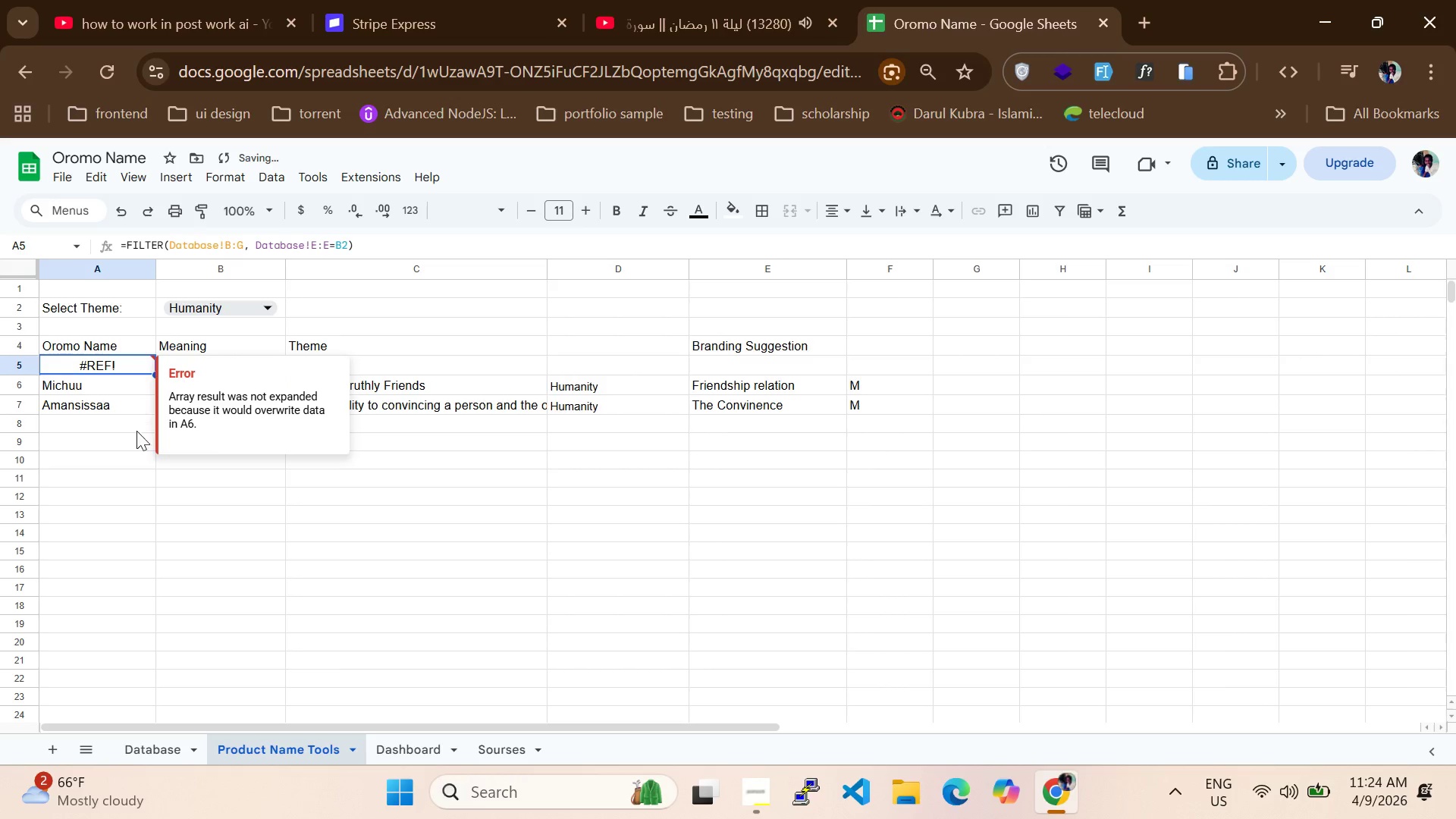 
left_click([136, 456])
 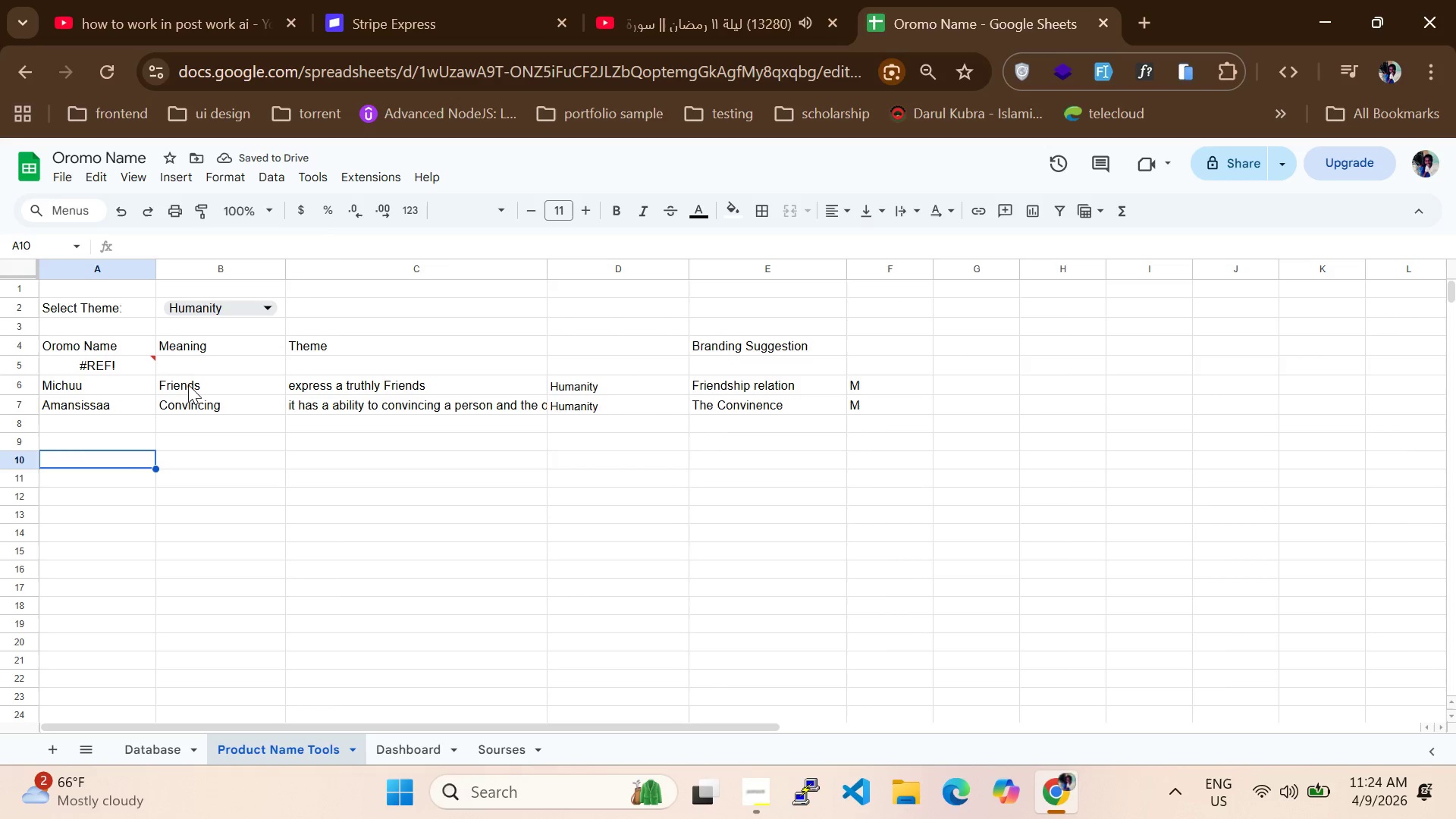 
left_click([188, 384])
 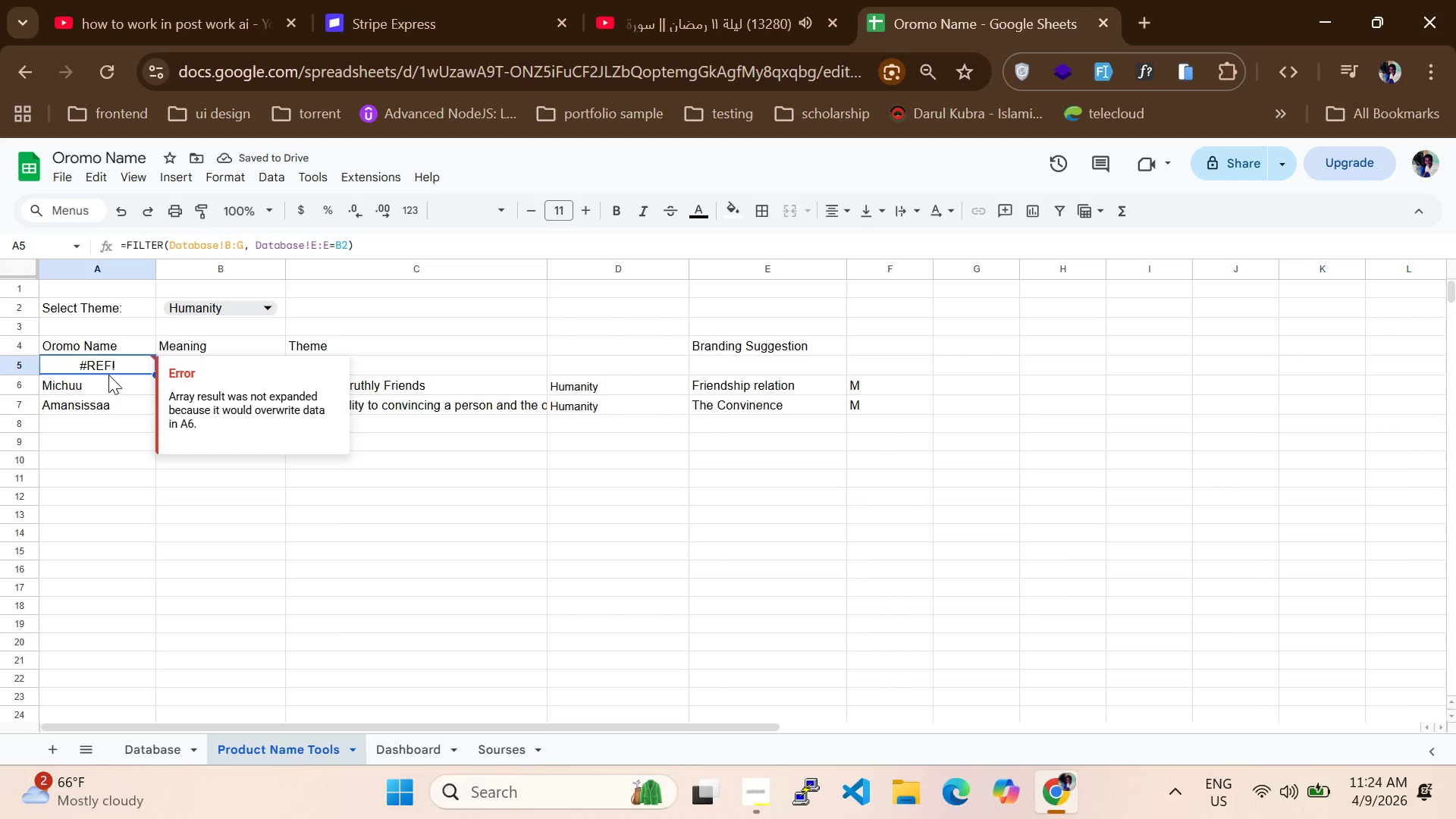 
double_click([115, 390])
 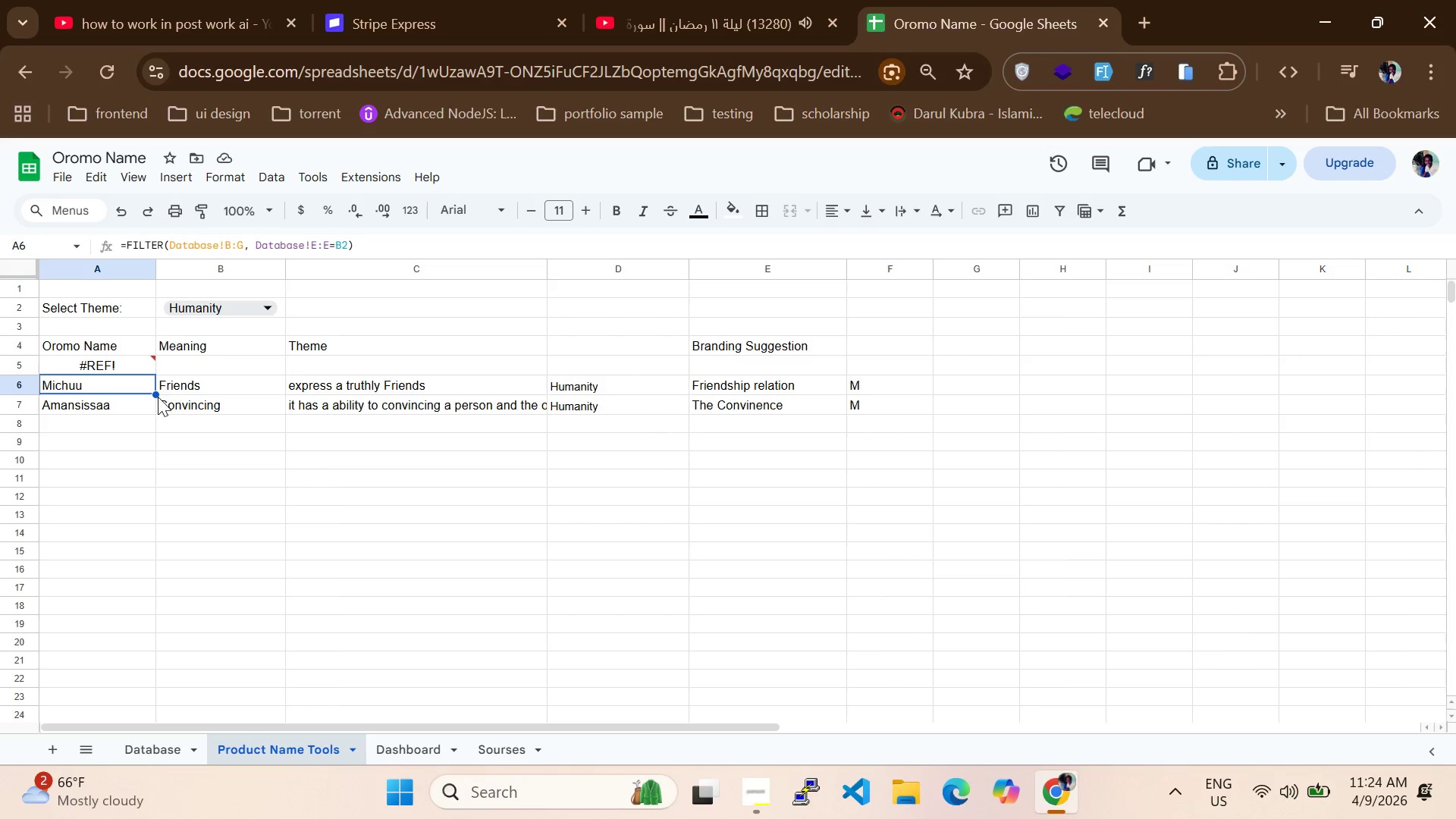 
wait(5.01)
 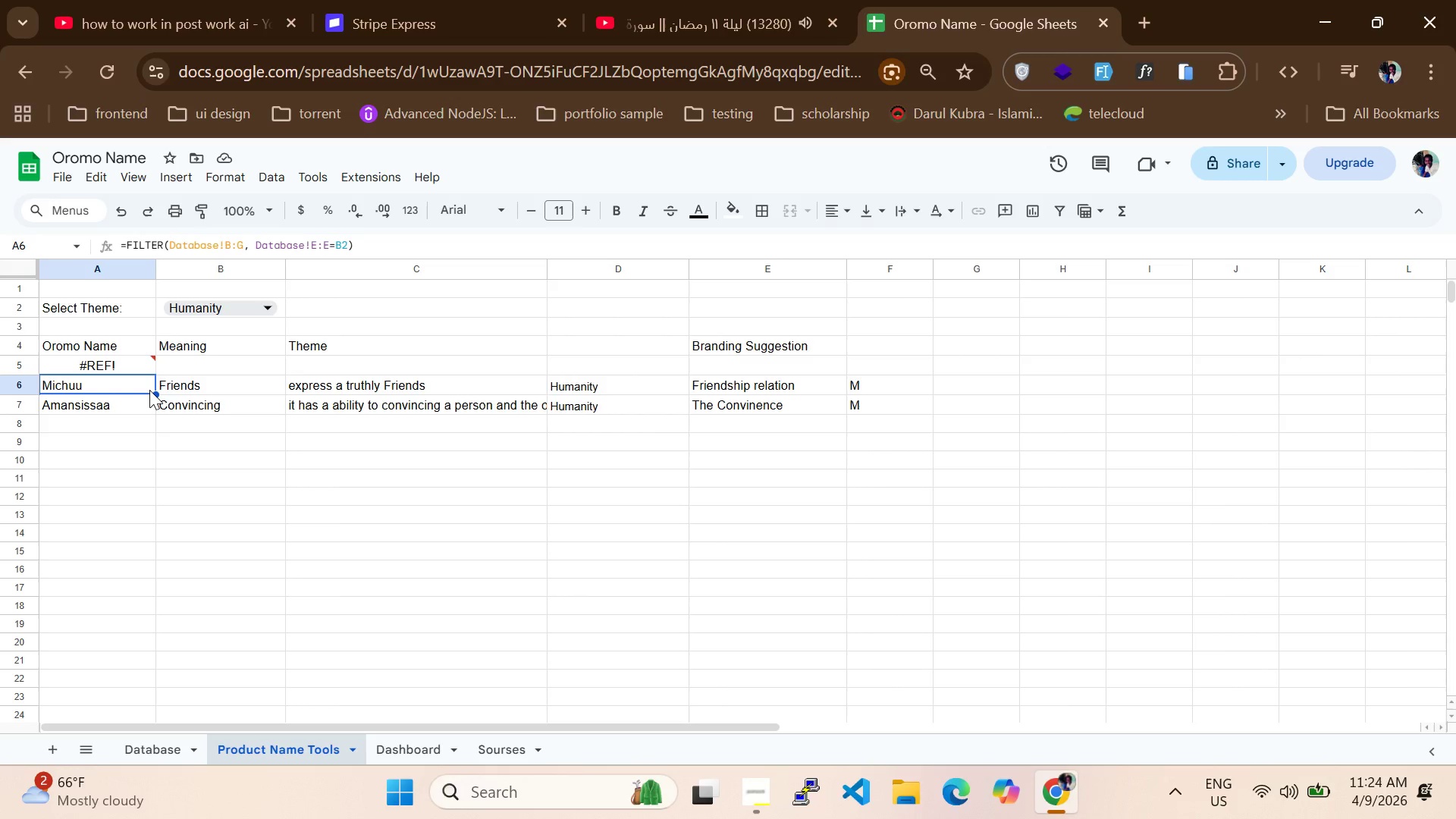 
left_click_drag(start_coordinate=[155, 394], to_coordinate=[157, 421])
 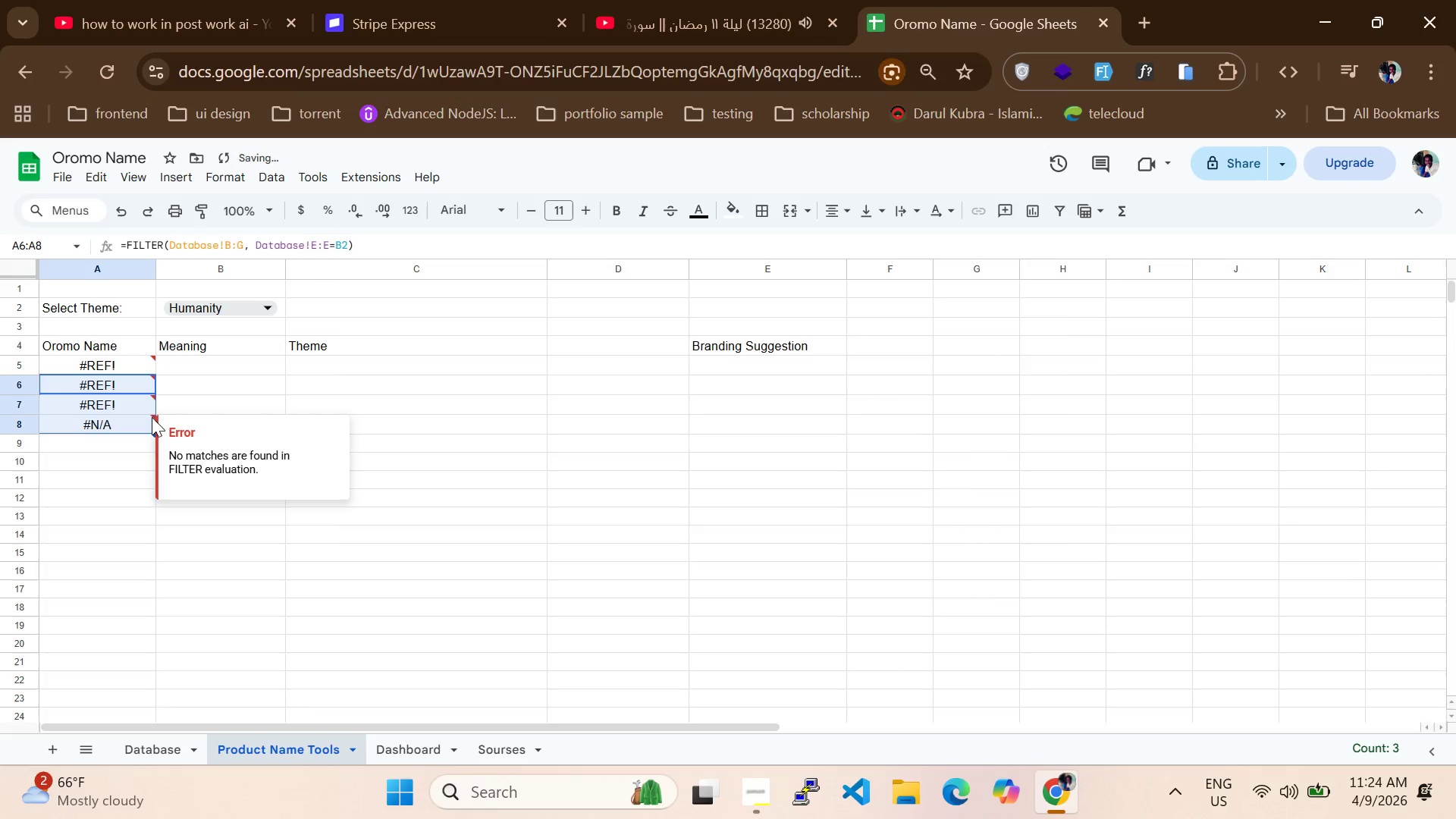 
key(Control+Z)
 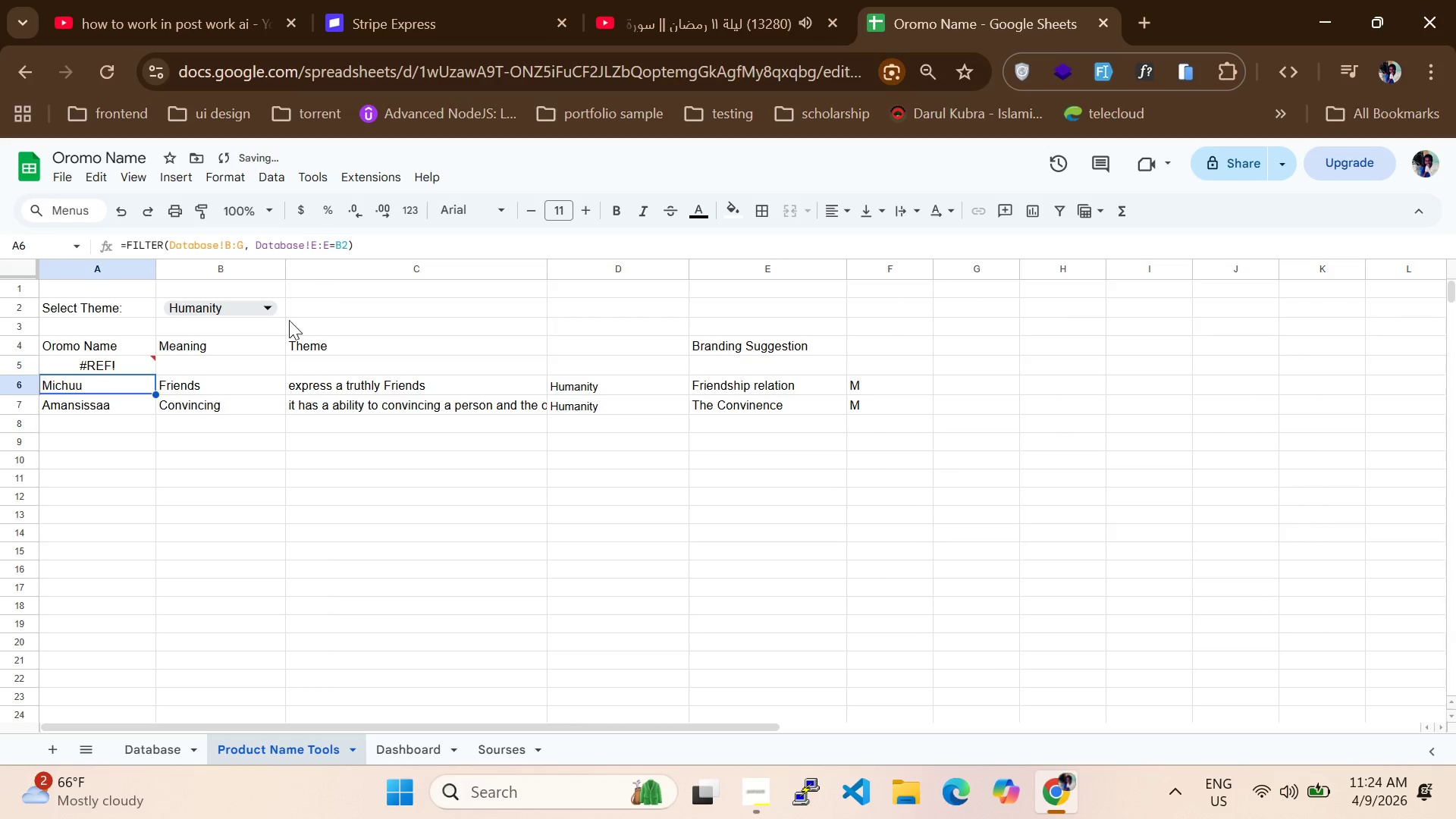 
left_click([246, 300])
 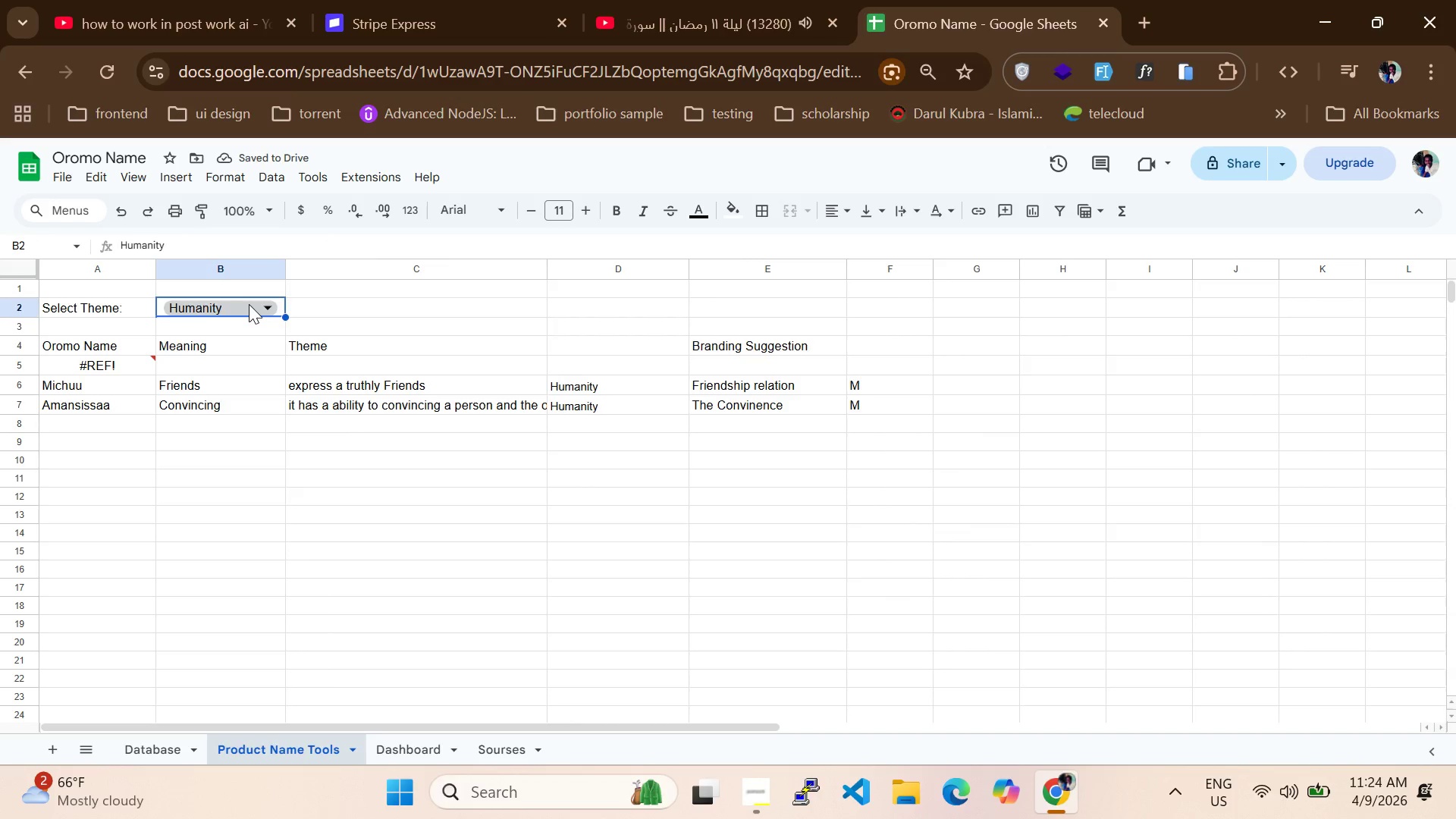 
left_click([249, 305])
 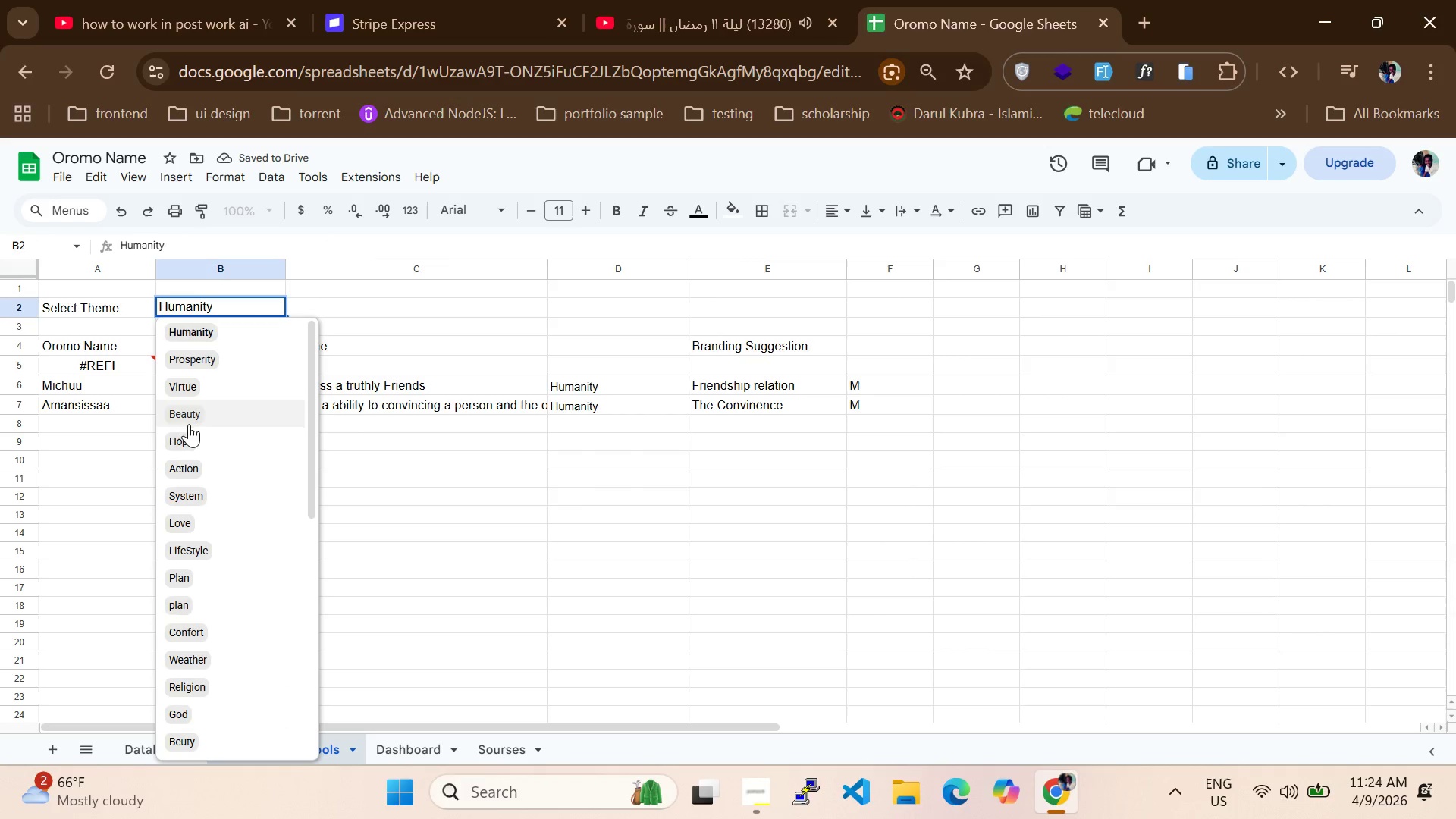 
left_click([197, 435])
 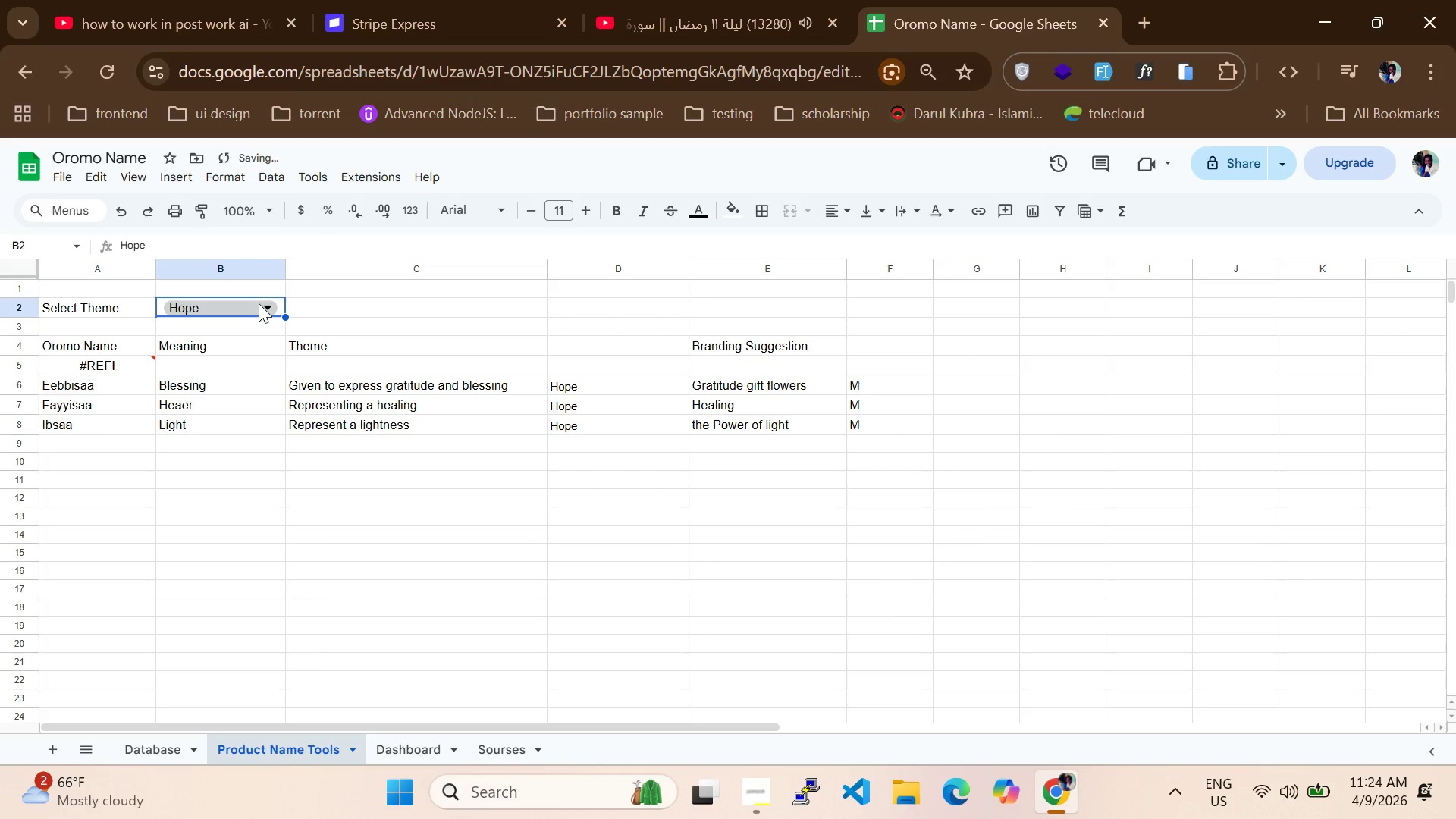 
left_click([259, 303])
 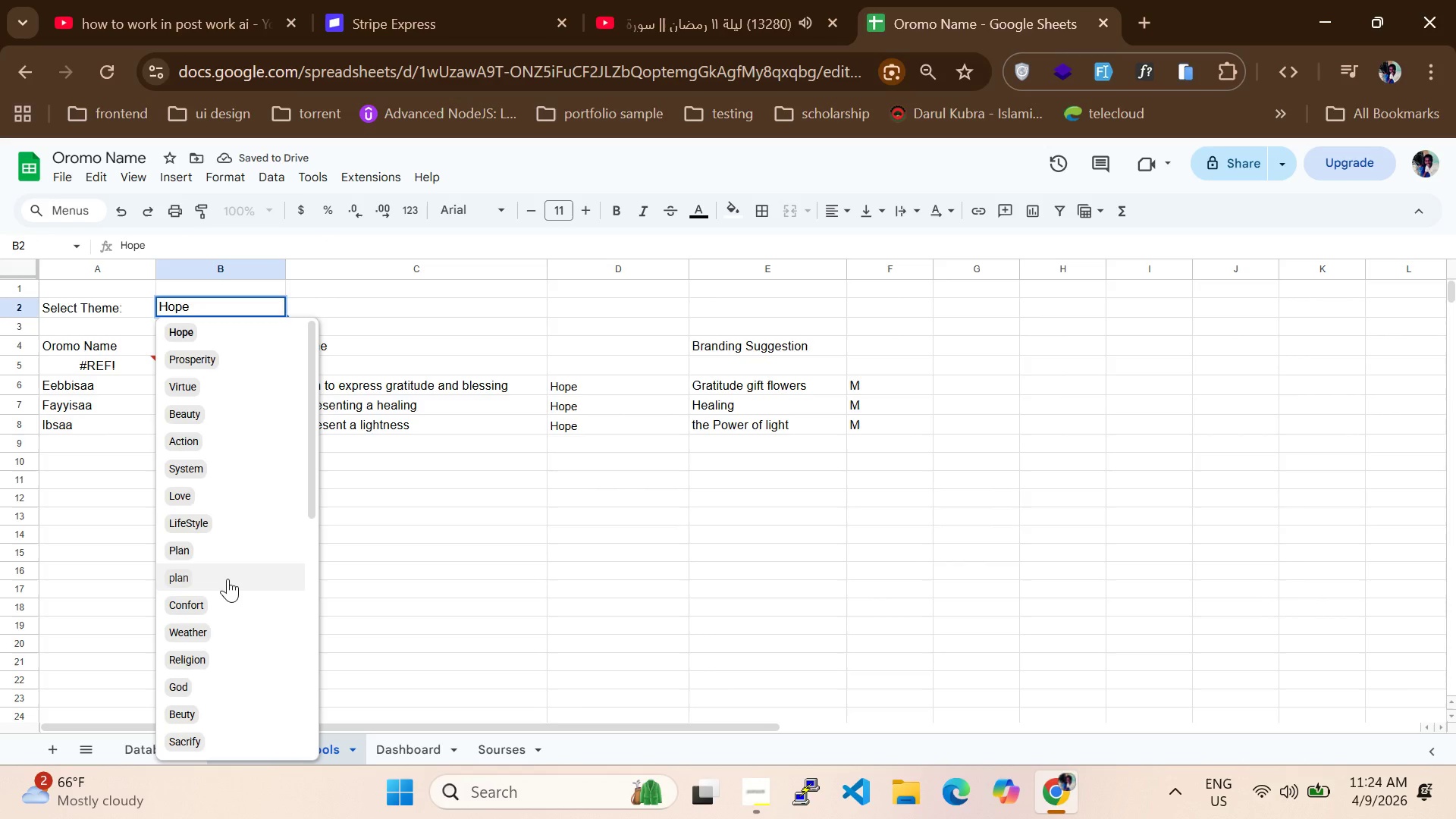 
left_click([228, 579])
 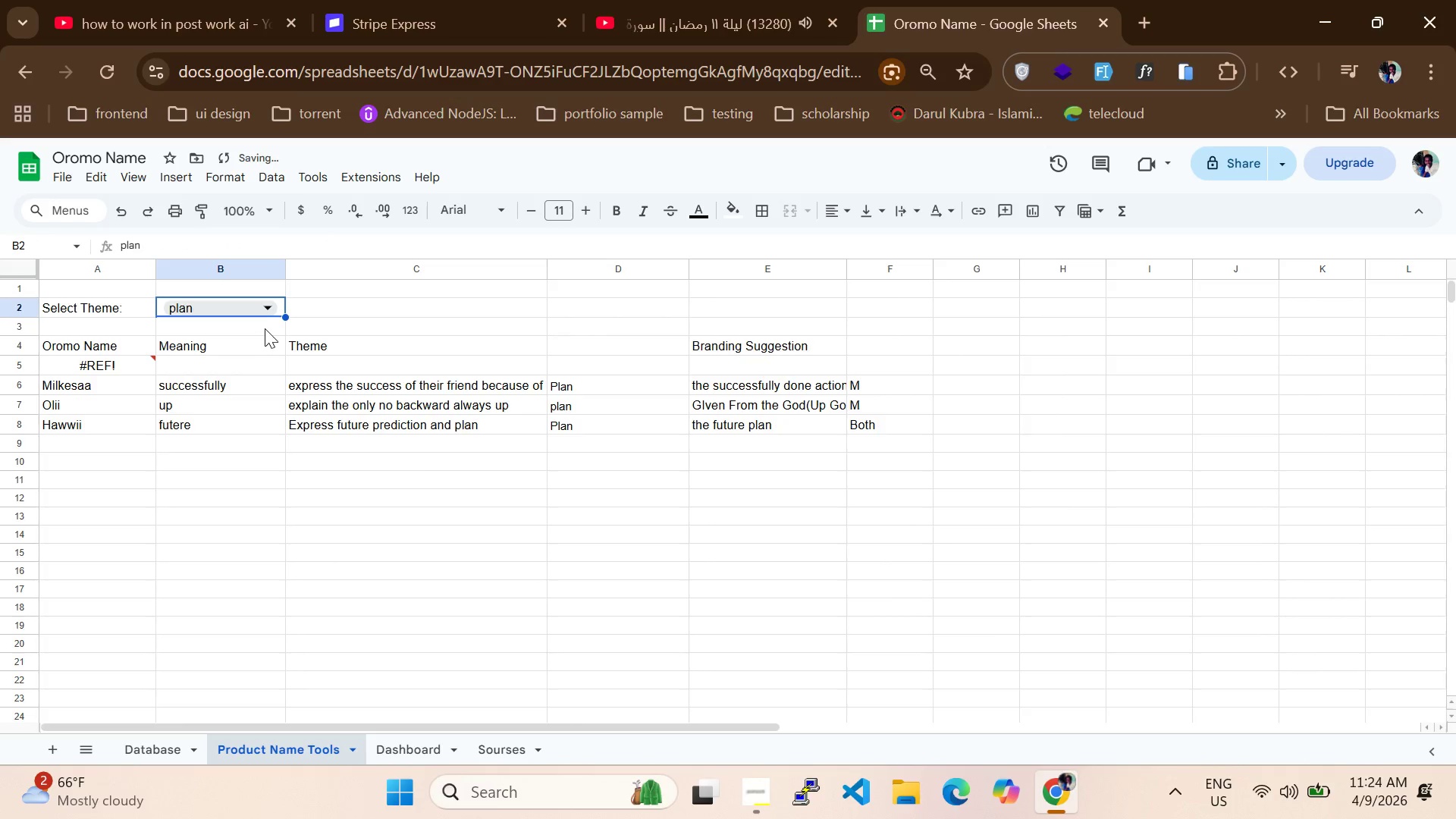 
left_click([255, 312])
 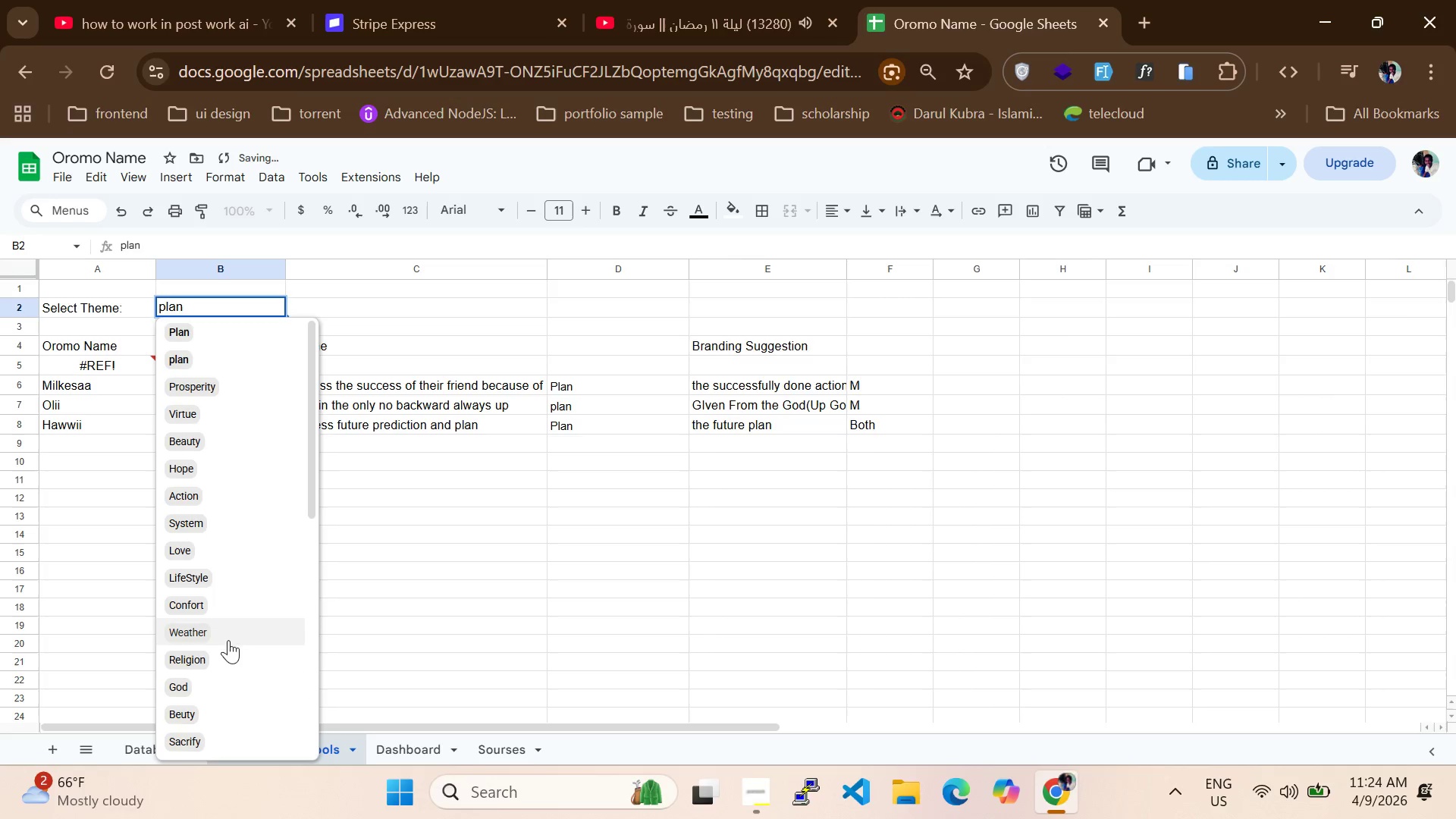 
scroll: coordinate [239, 591], scroll_direction: down, amount: 5.0
 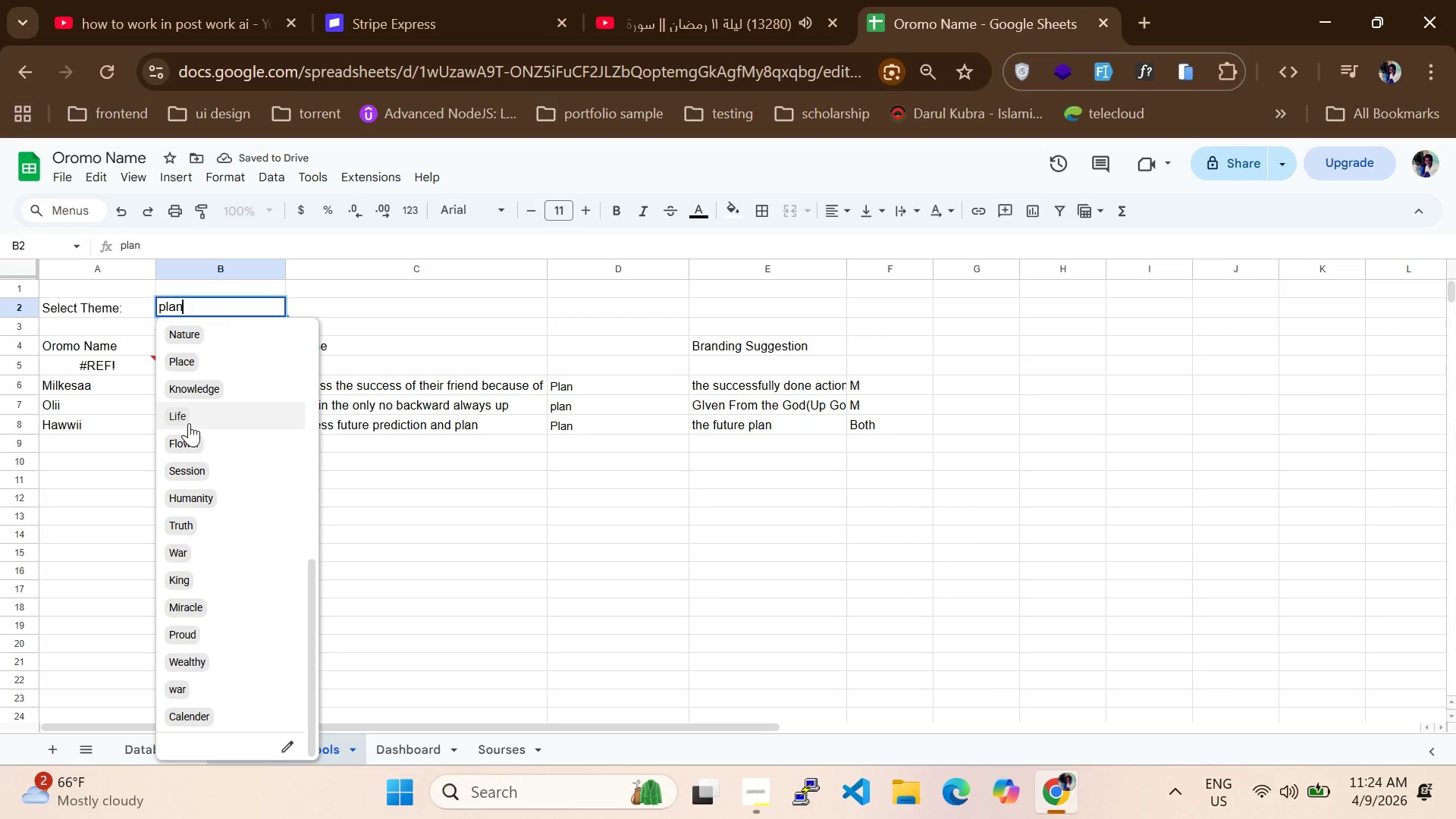 
left_click([190, 423])
 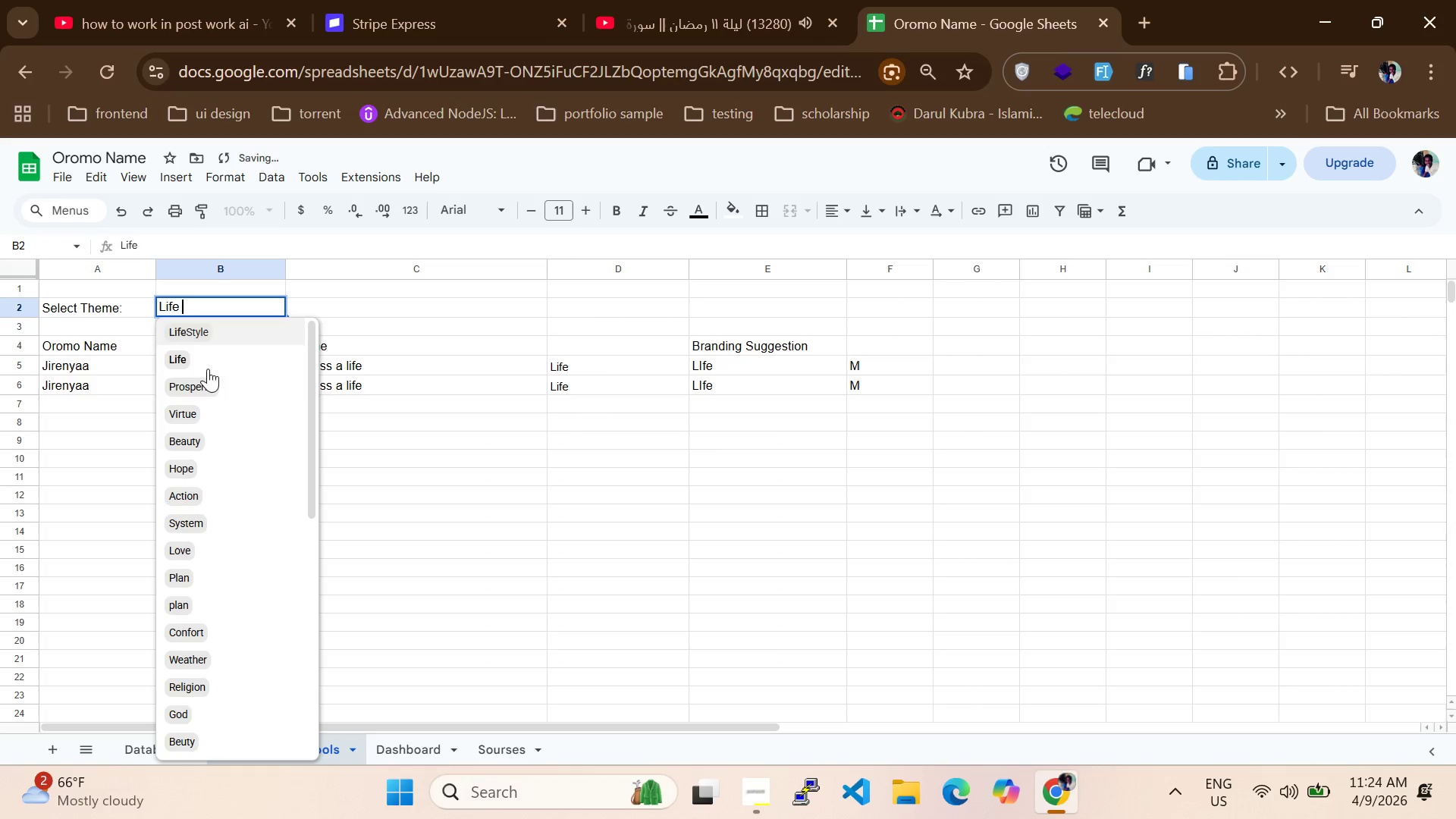 
left_click([206, 538])
 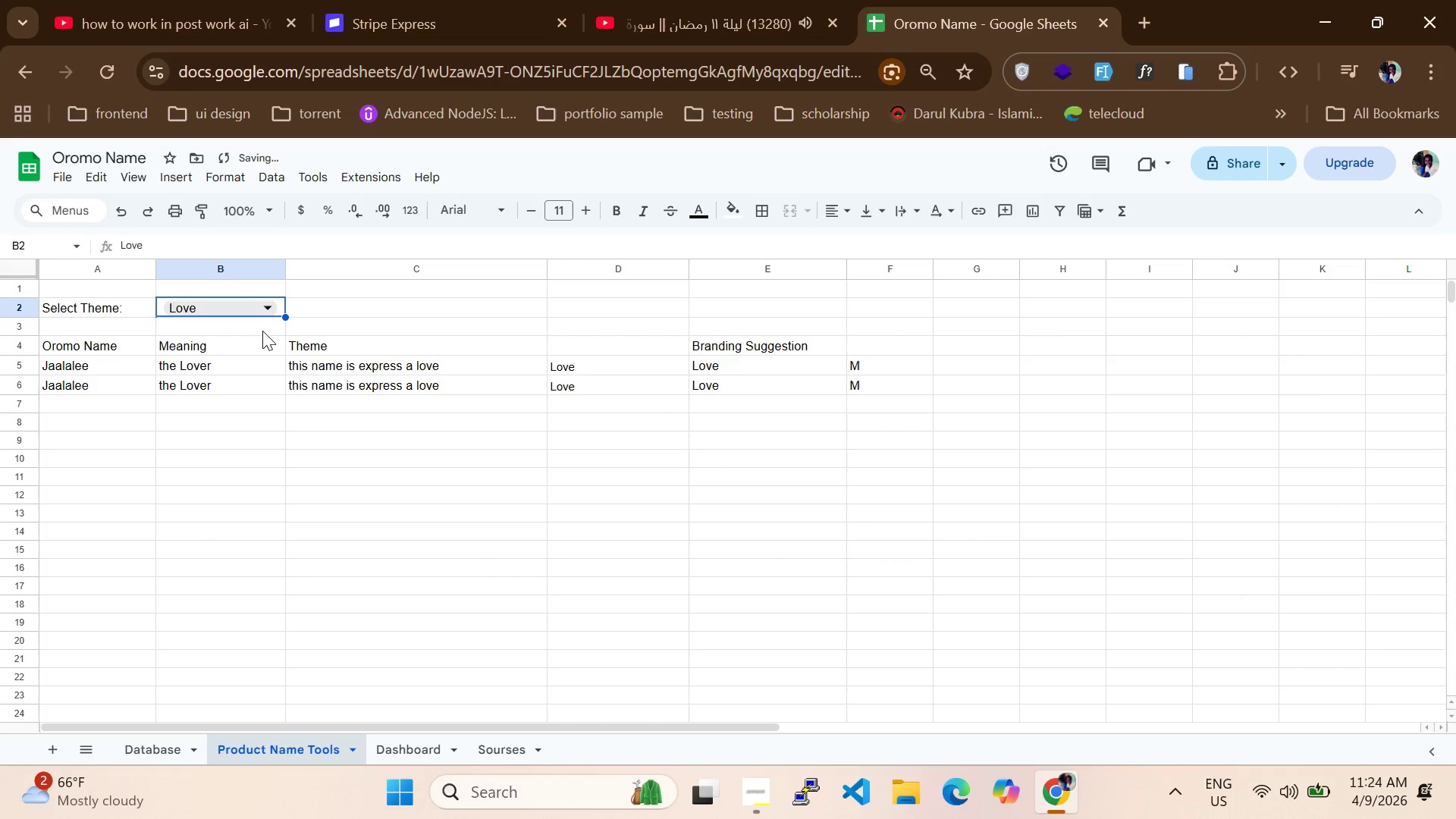 
left_click([261, 315])
 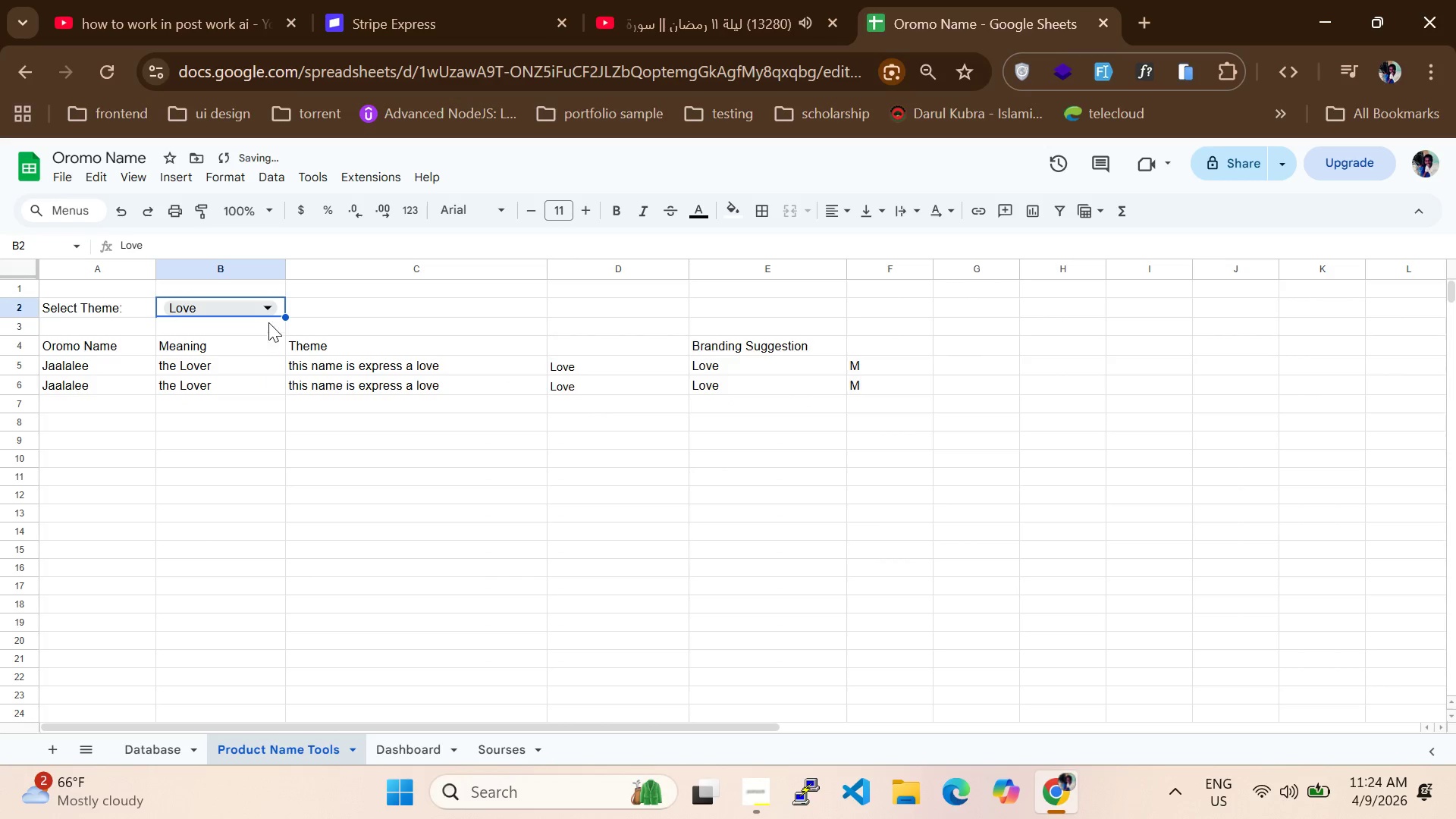 
left_click([262, 304])
 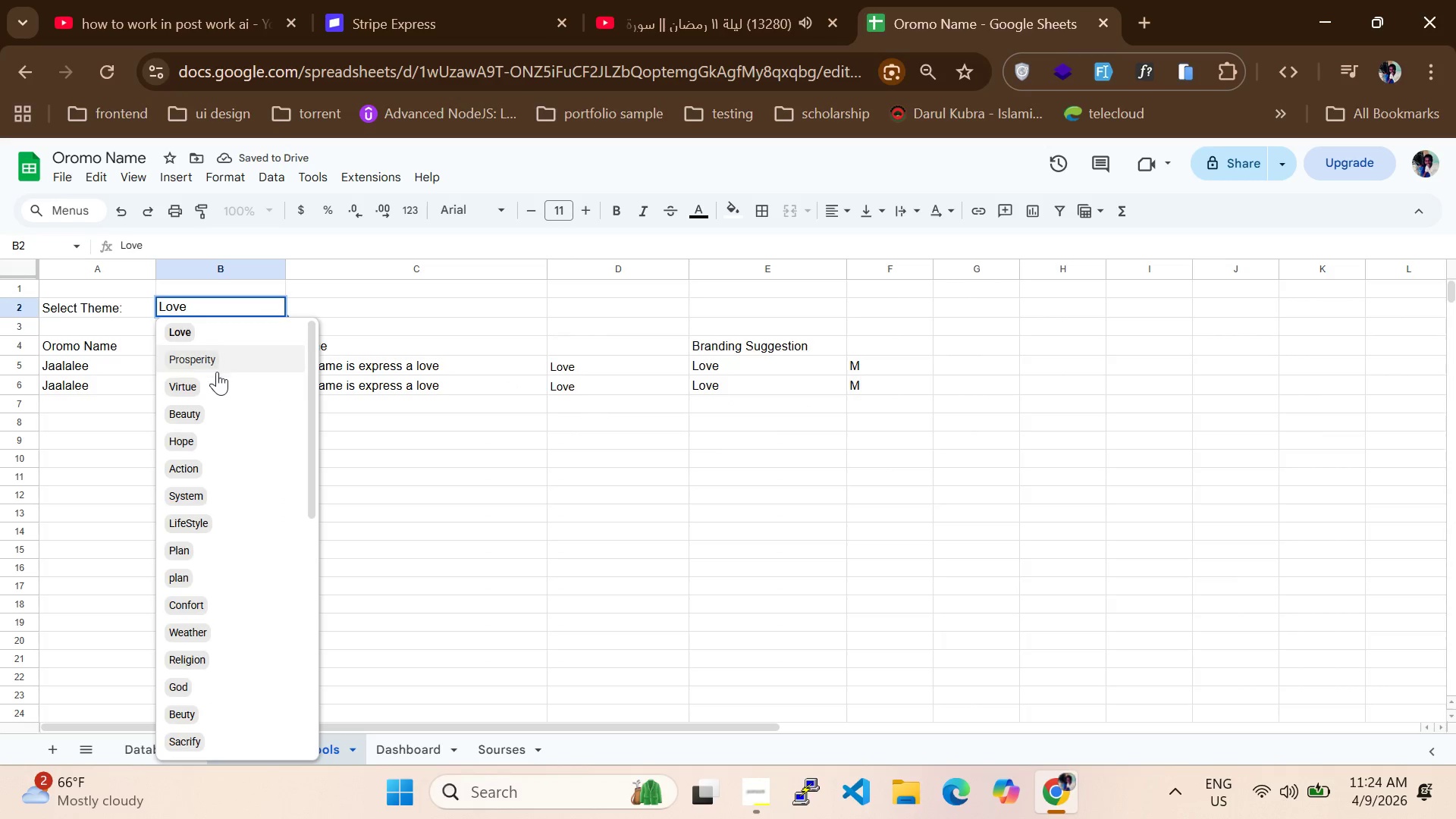 
scroll: coordinate [209, 436], scroll_direction: down, amount: 4.0
 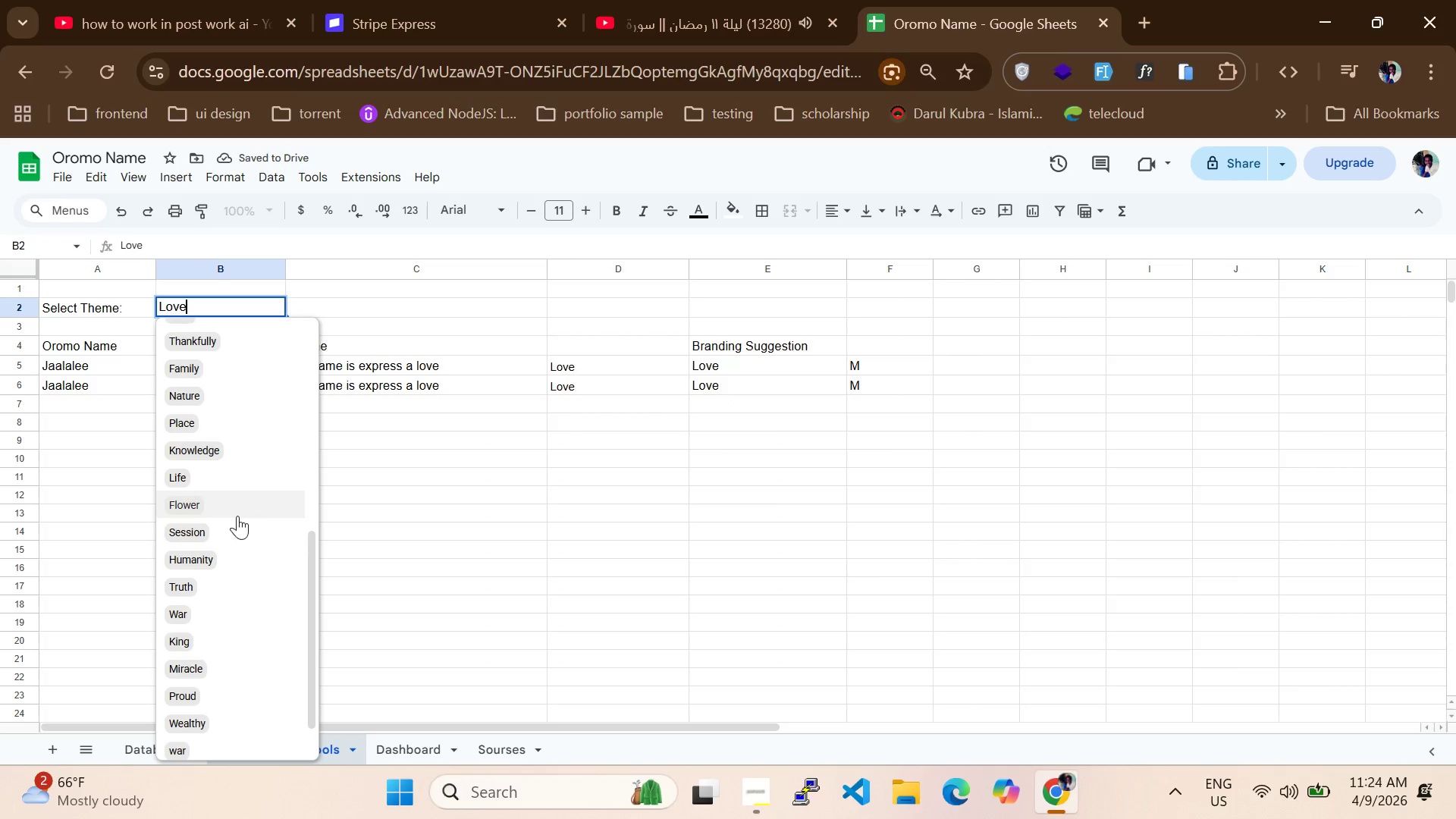 
left_click([237, 536])
 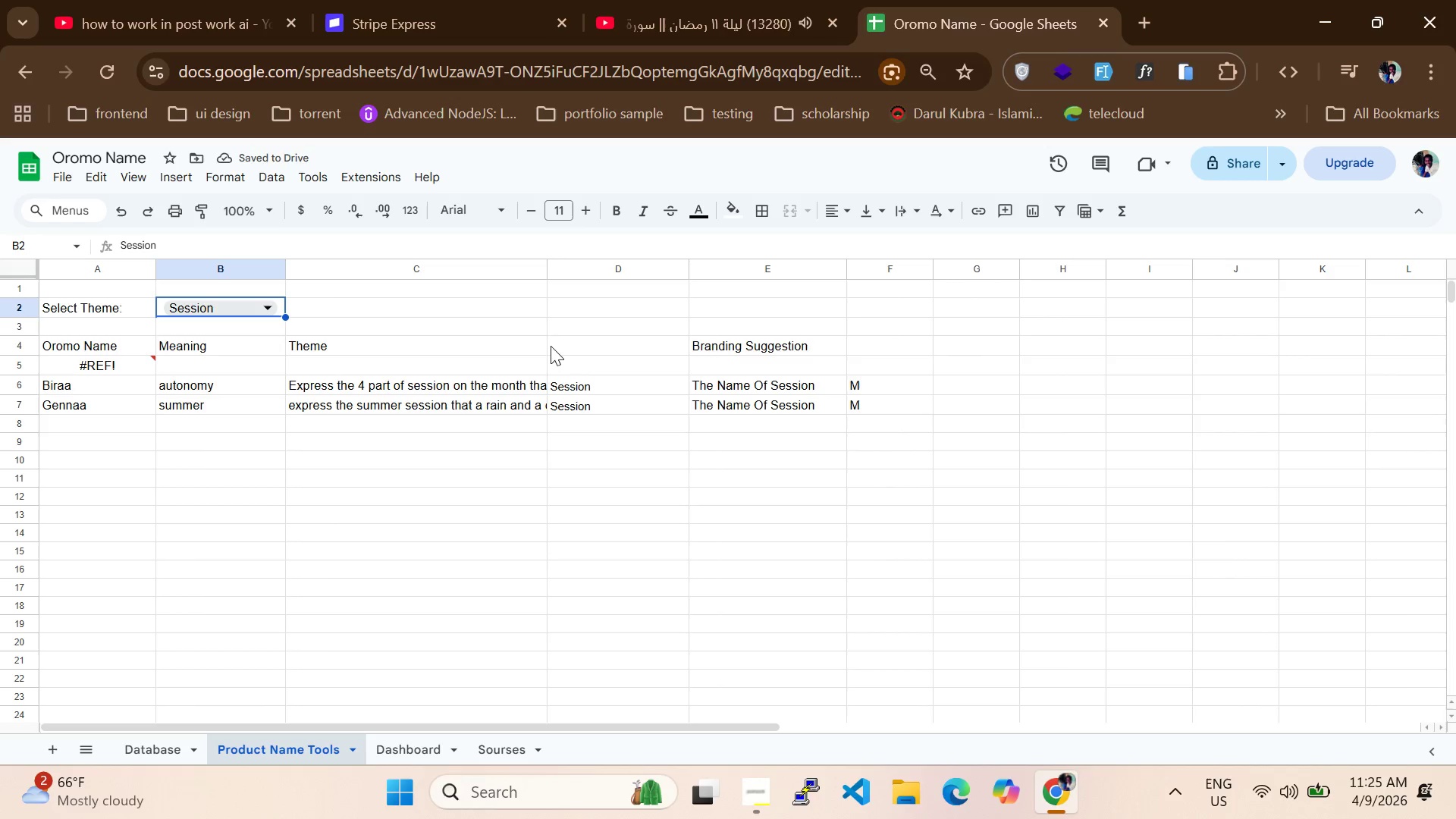 
wait(7.03)
 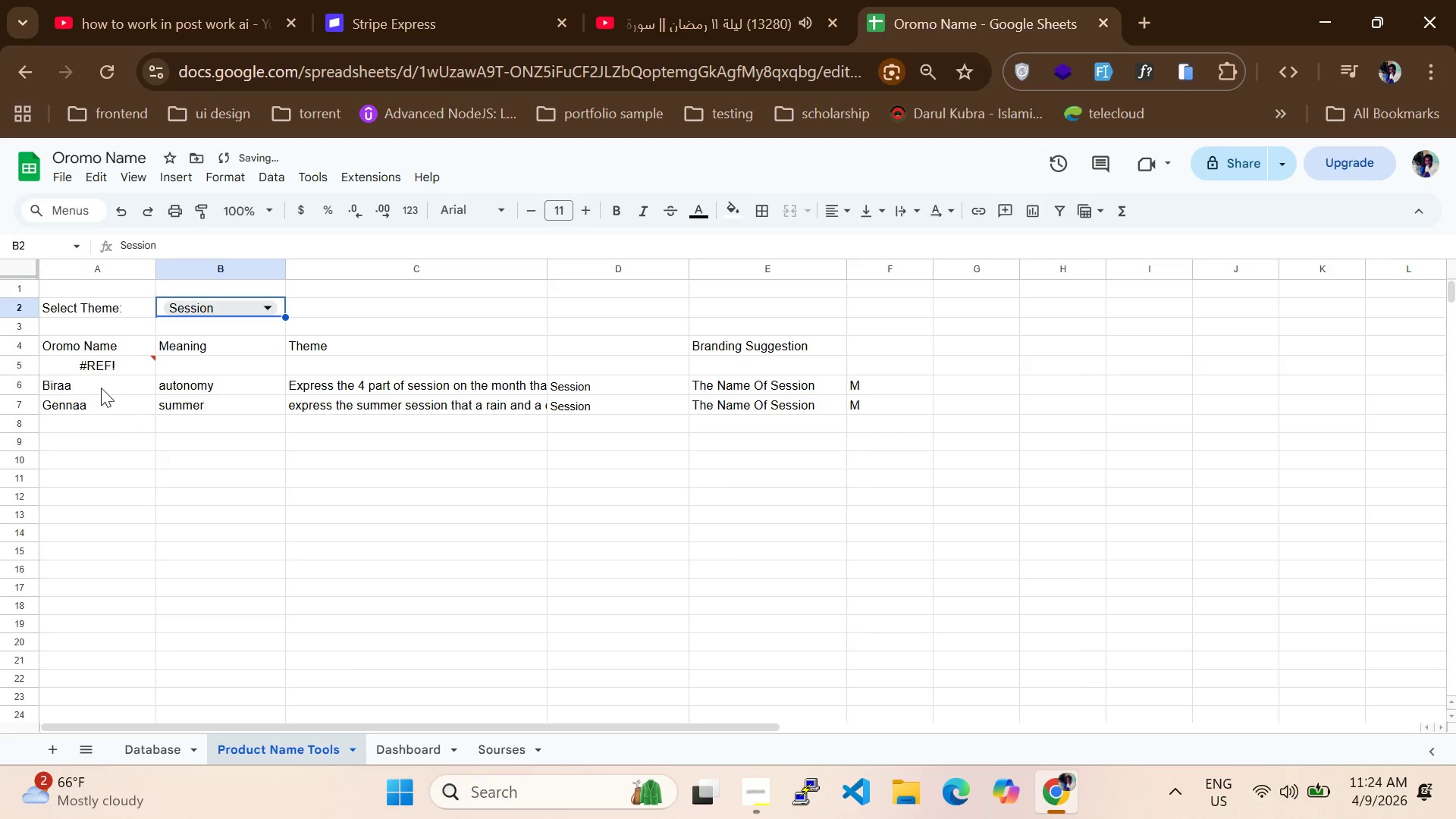 
left_click([547, 357])
 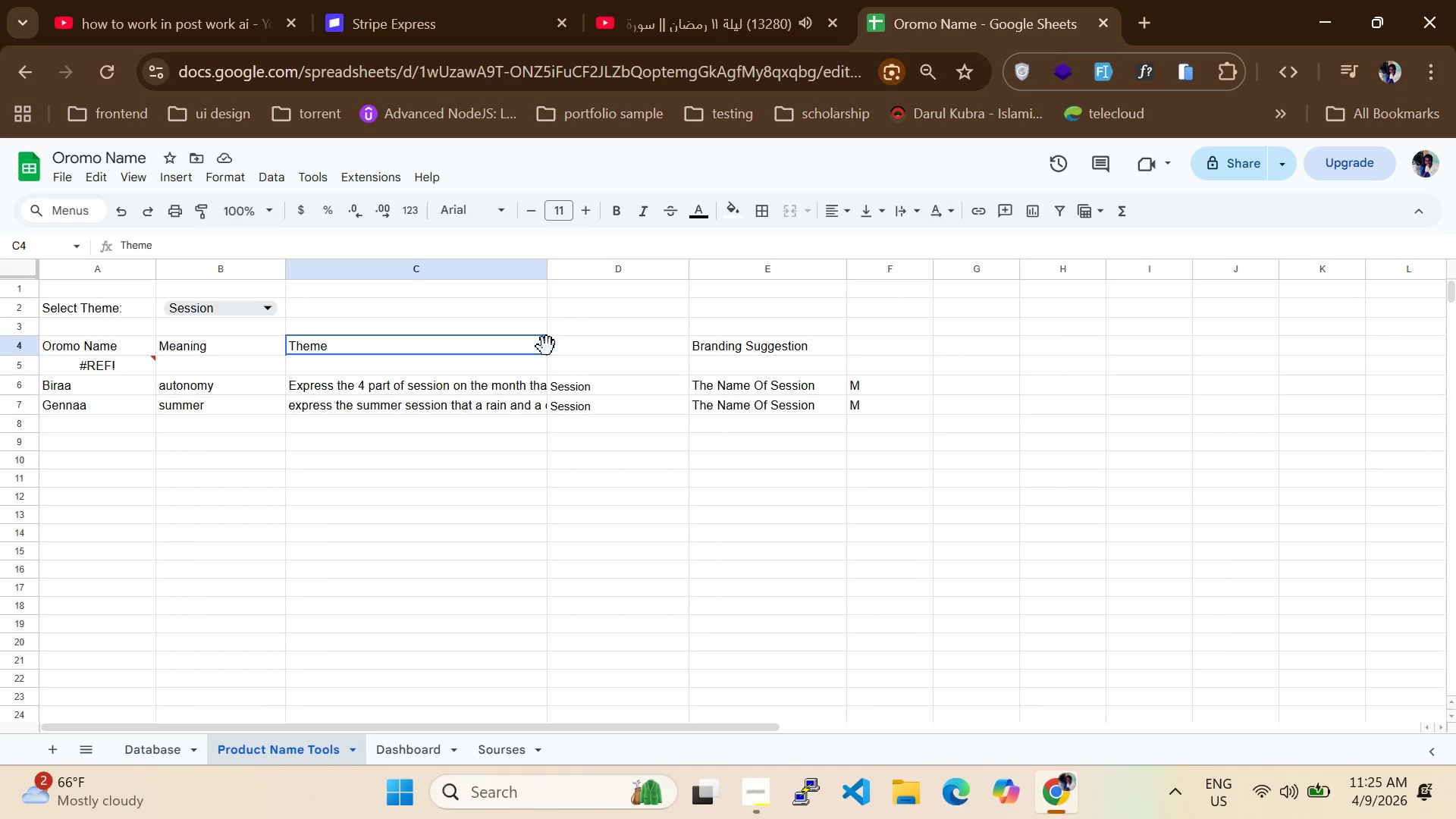 
left_click([547, 347])
 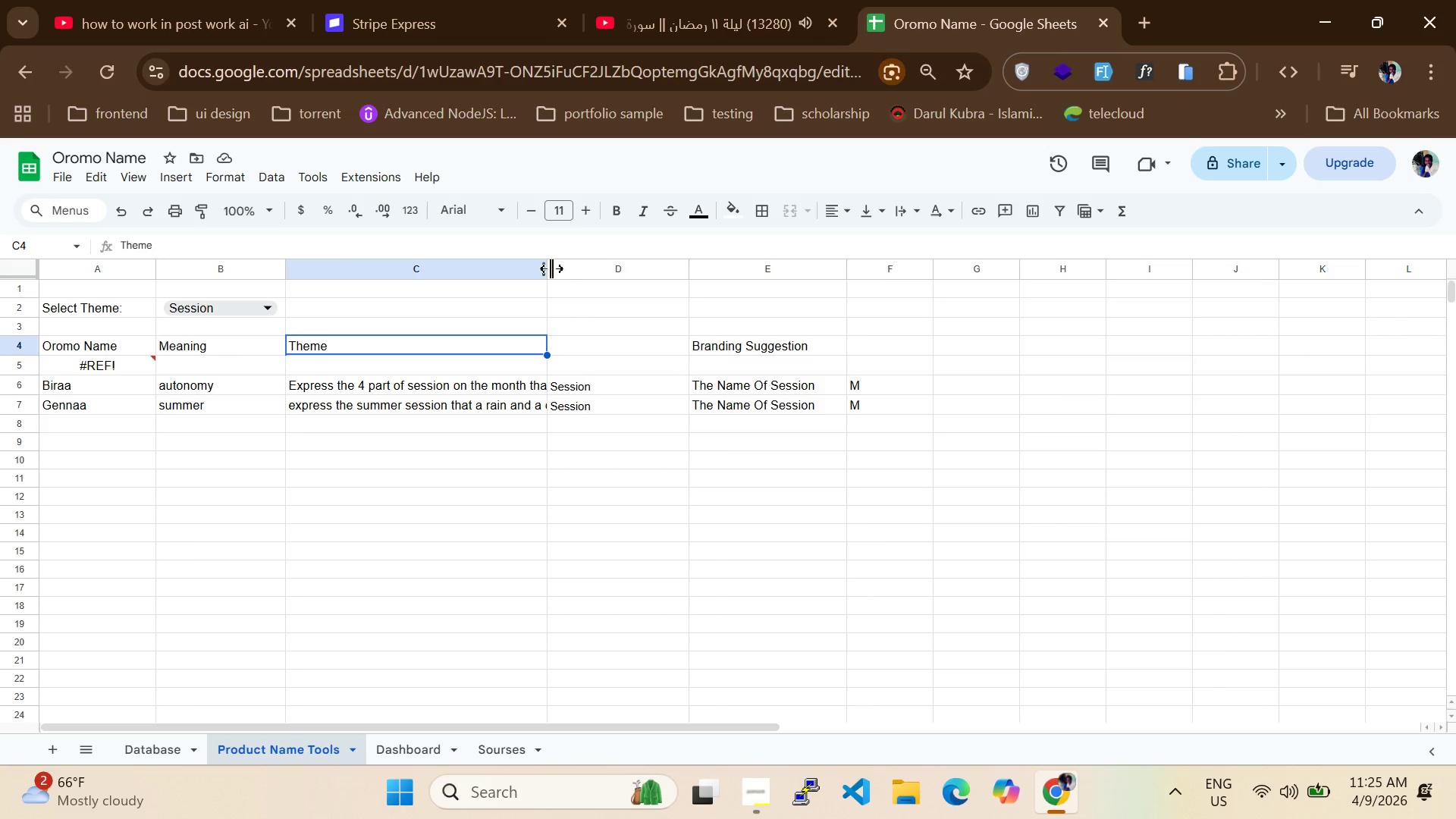 
left_click_drag(start_coordinate=[548, 268], to_coordinate=[607, 278])
 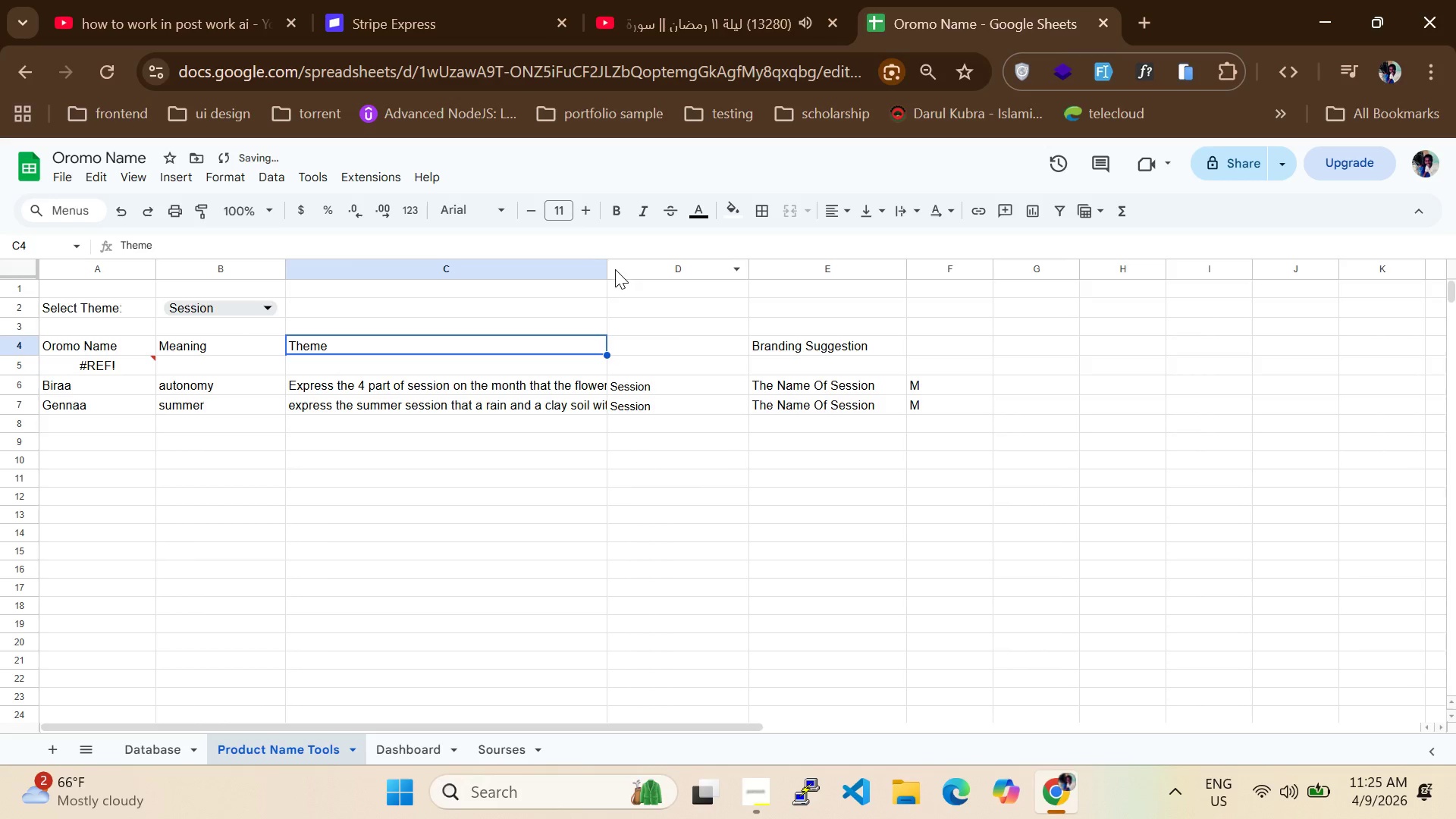 
left_click_drag(start_coordinate=[610, 269], to_coordinate=[615, 271])
 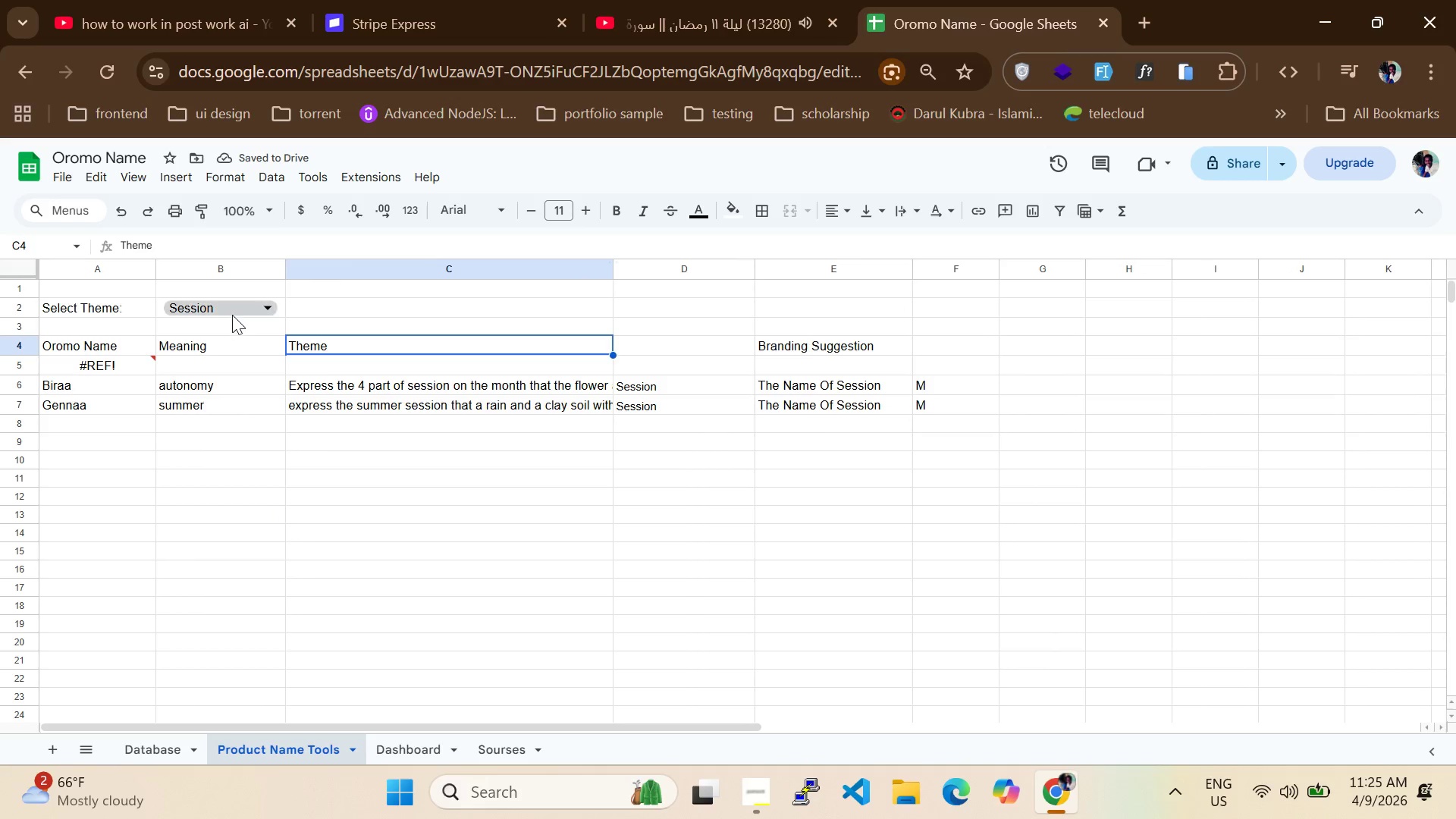 
left_click([260, 322])
 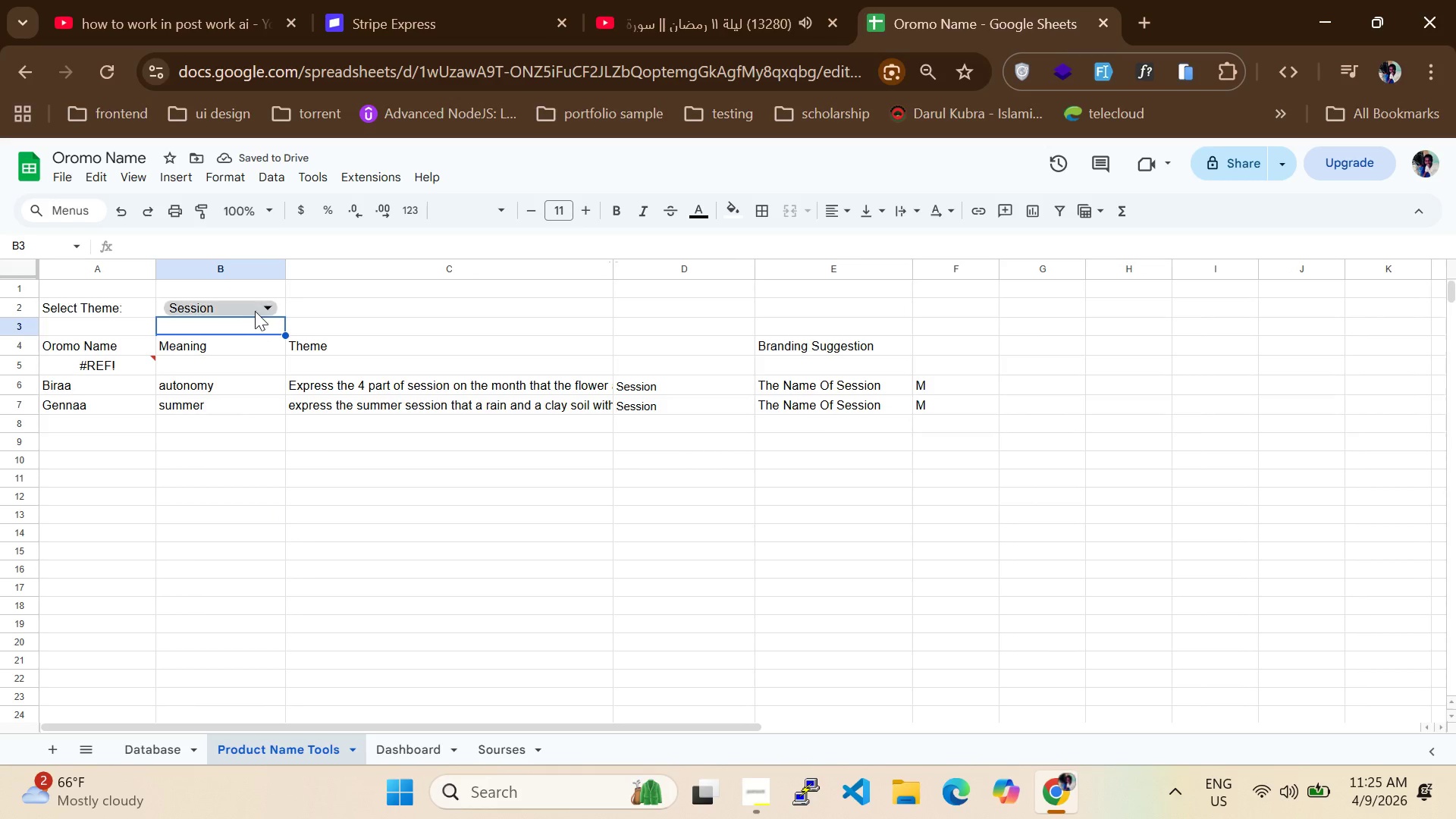 
left_click([253, 309])
 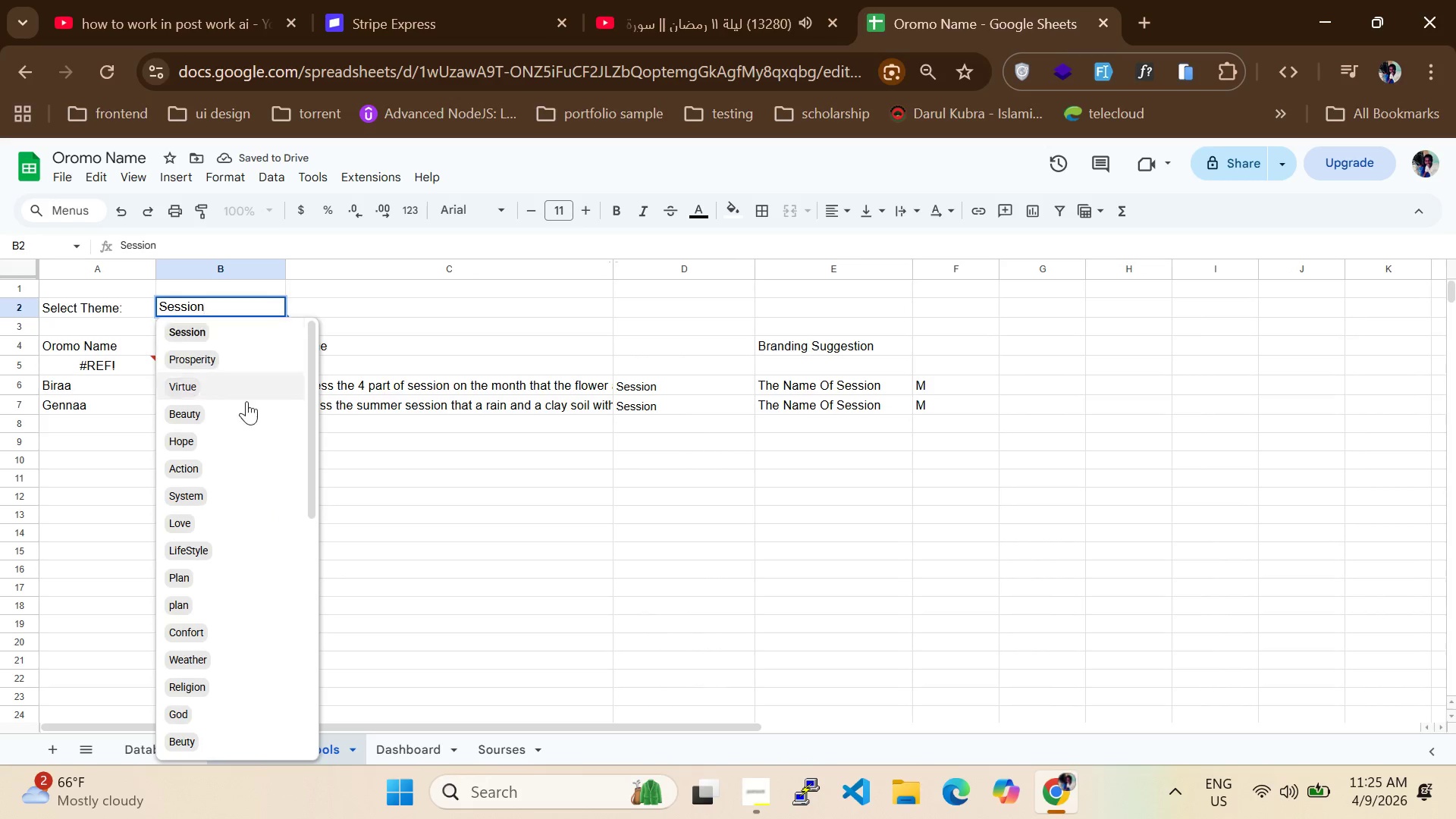 
scroll: coordinate [244, 444], scroll_direction: down, amount: 12.0
 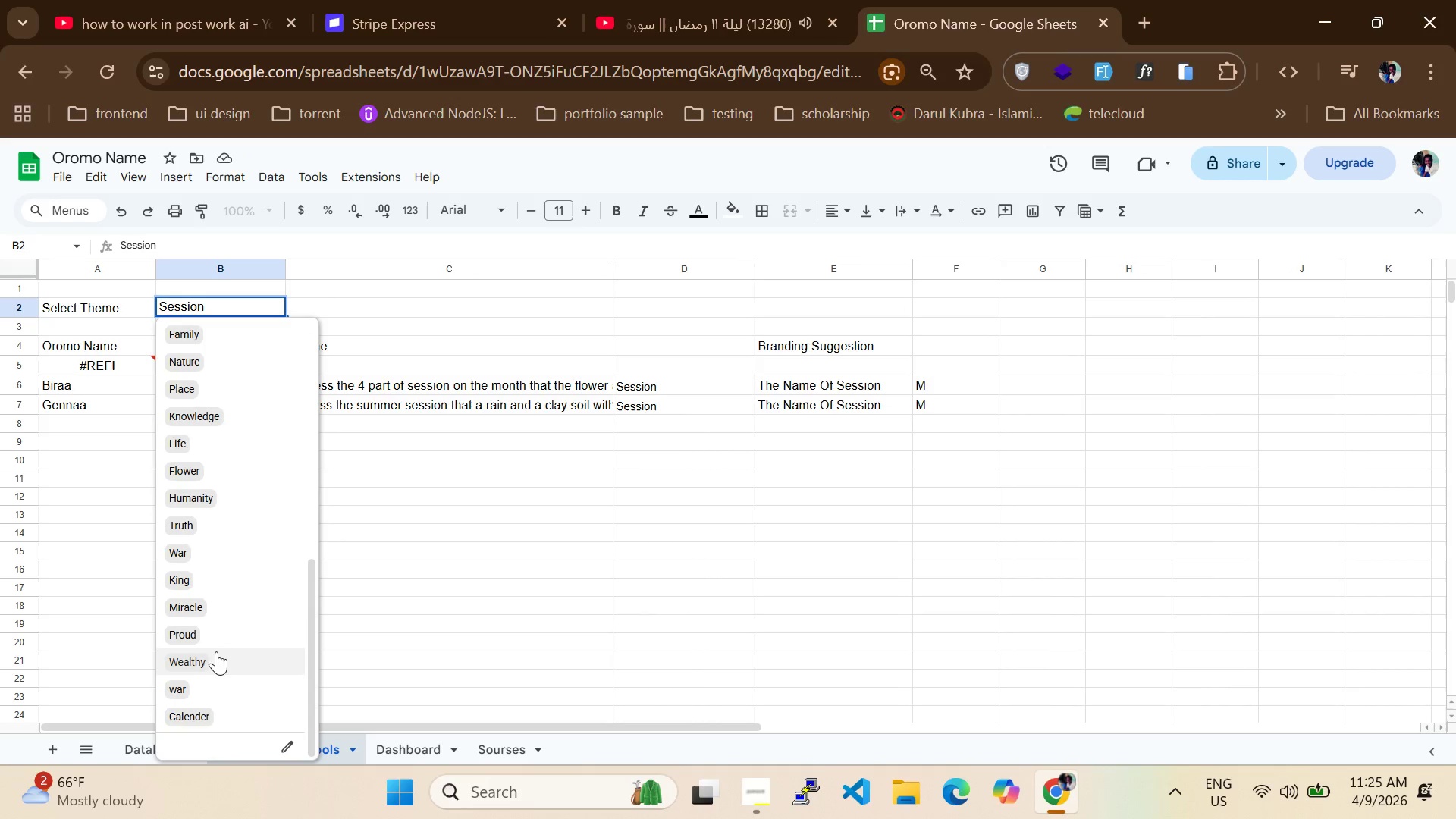 
left_click([215, 657])
 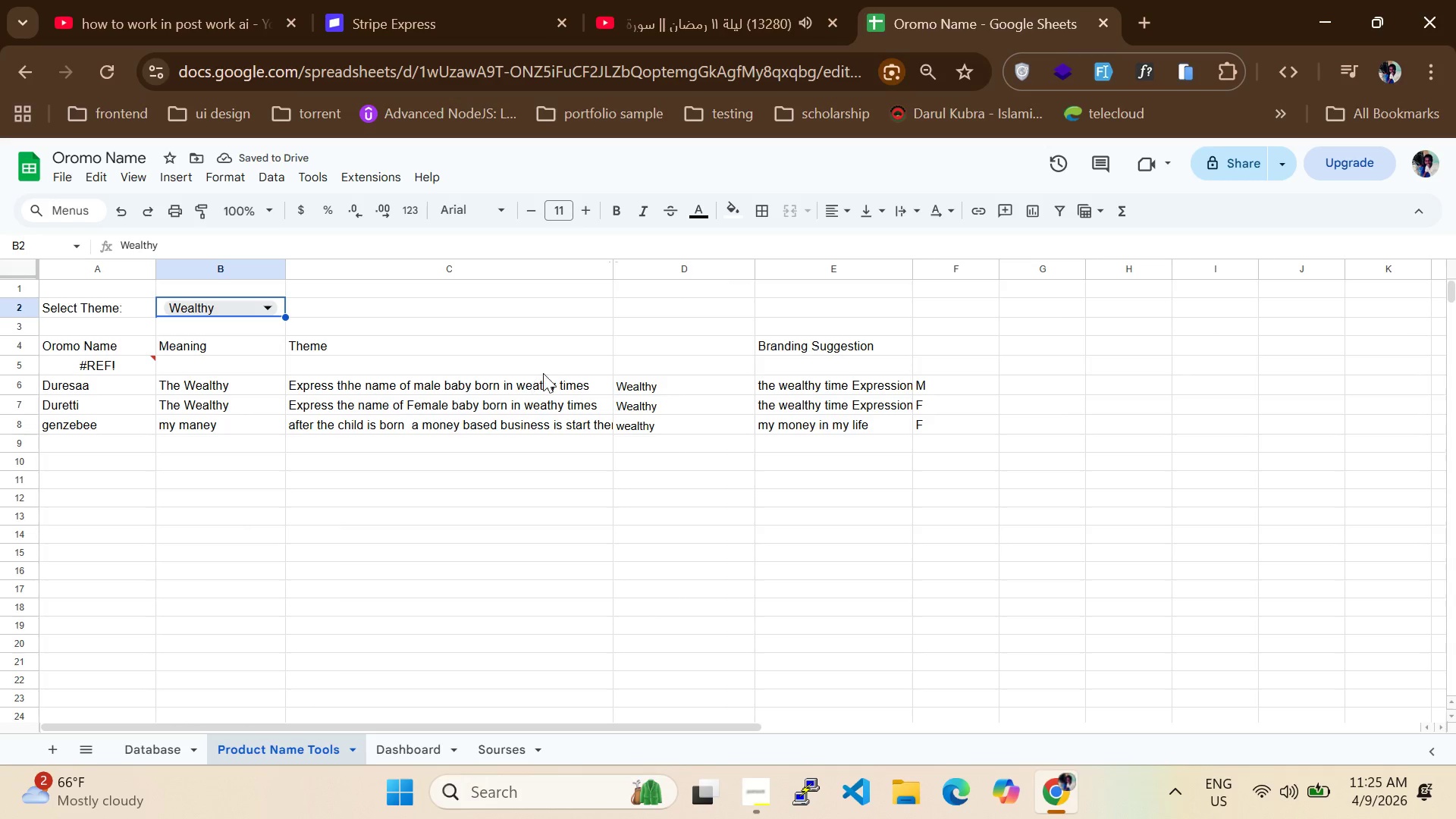 
wait(6.74)
 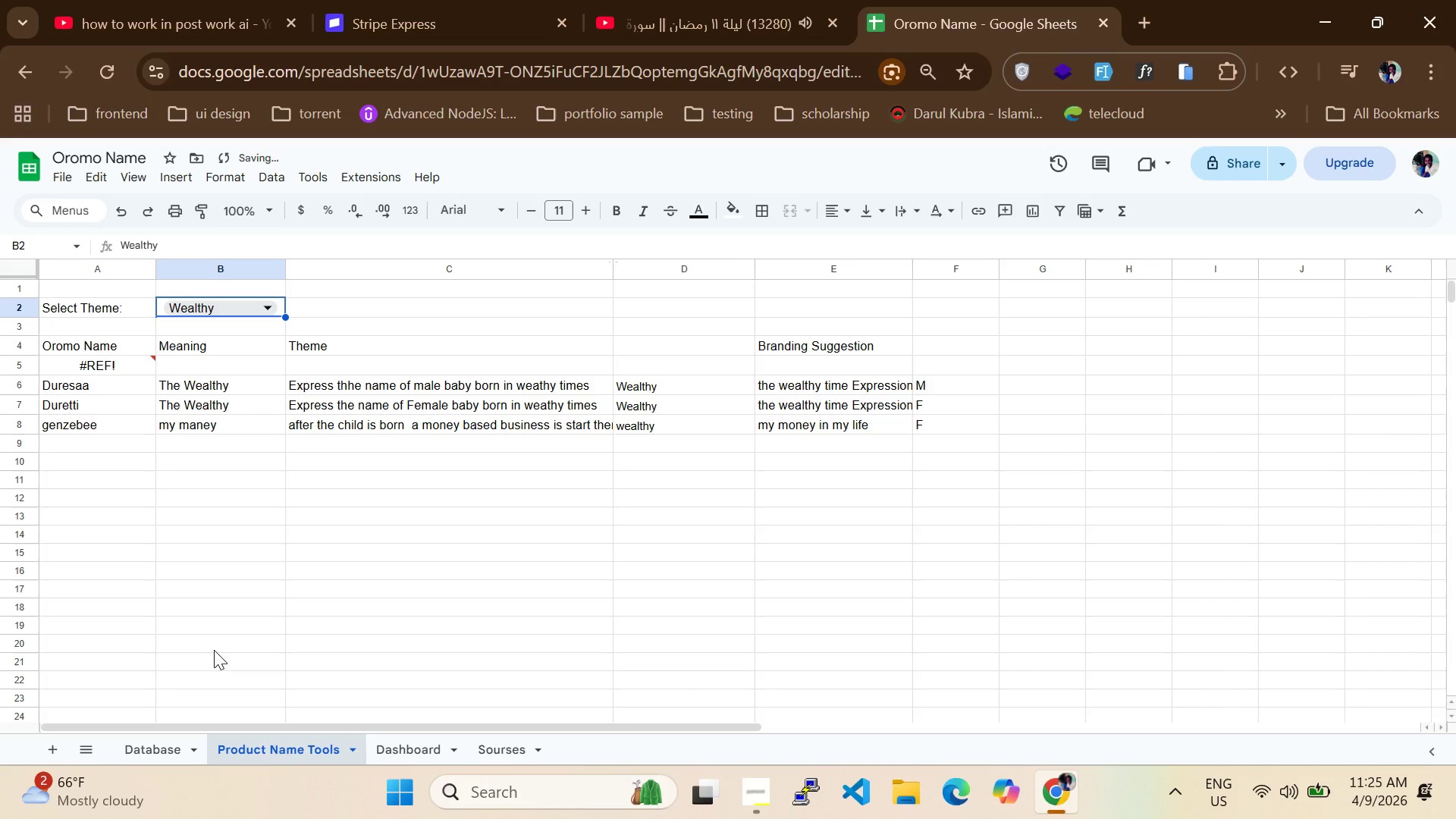 
left_click([432, 749])
 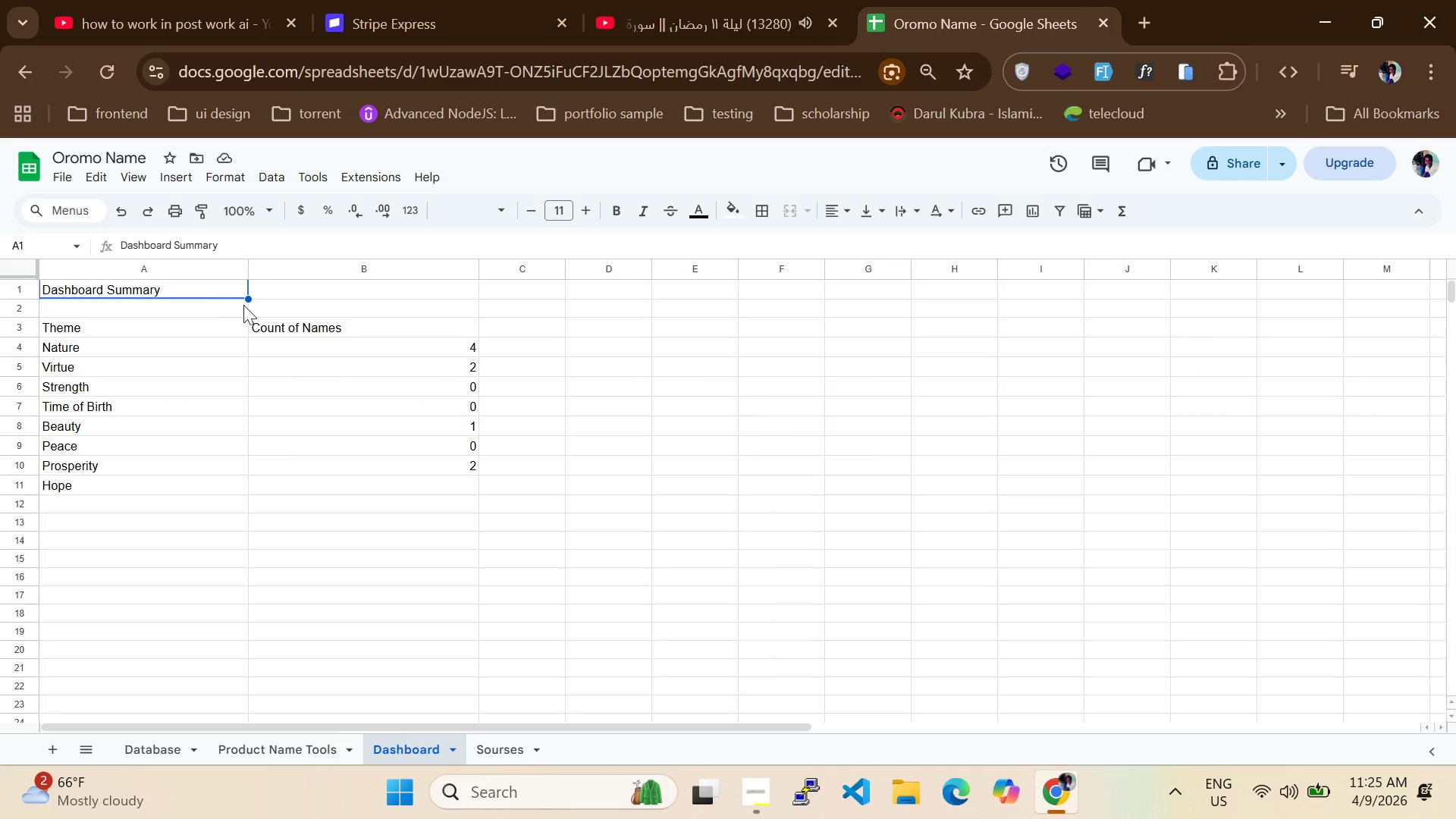 
double_click([358, 350])
 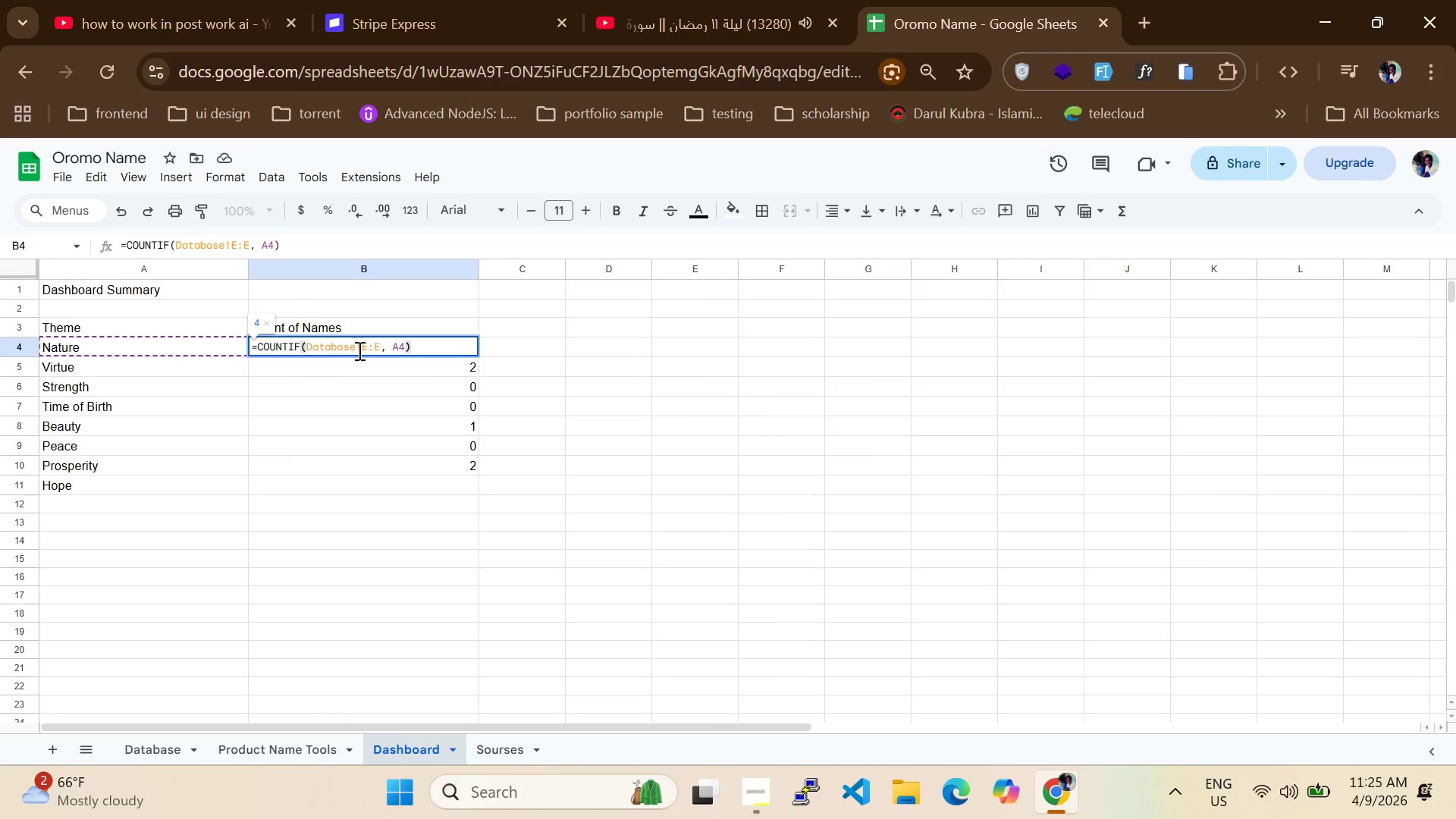 
key(Enter)
 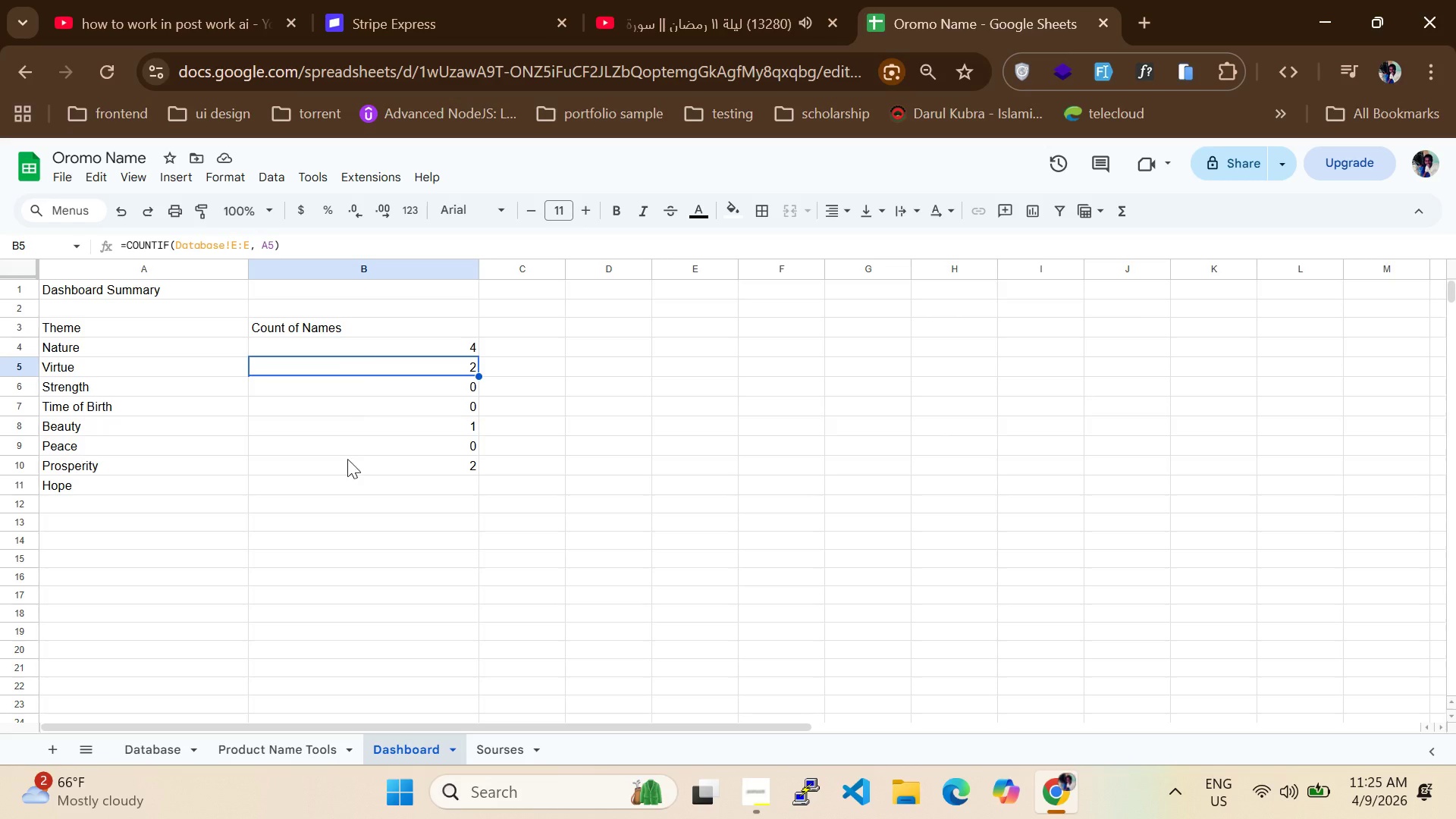 
scroll: coordinate [335, 522], scroll_direction: down, amount: 1.0
 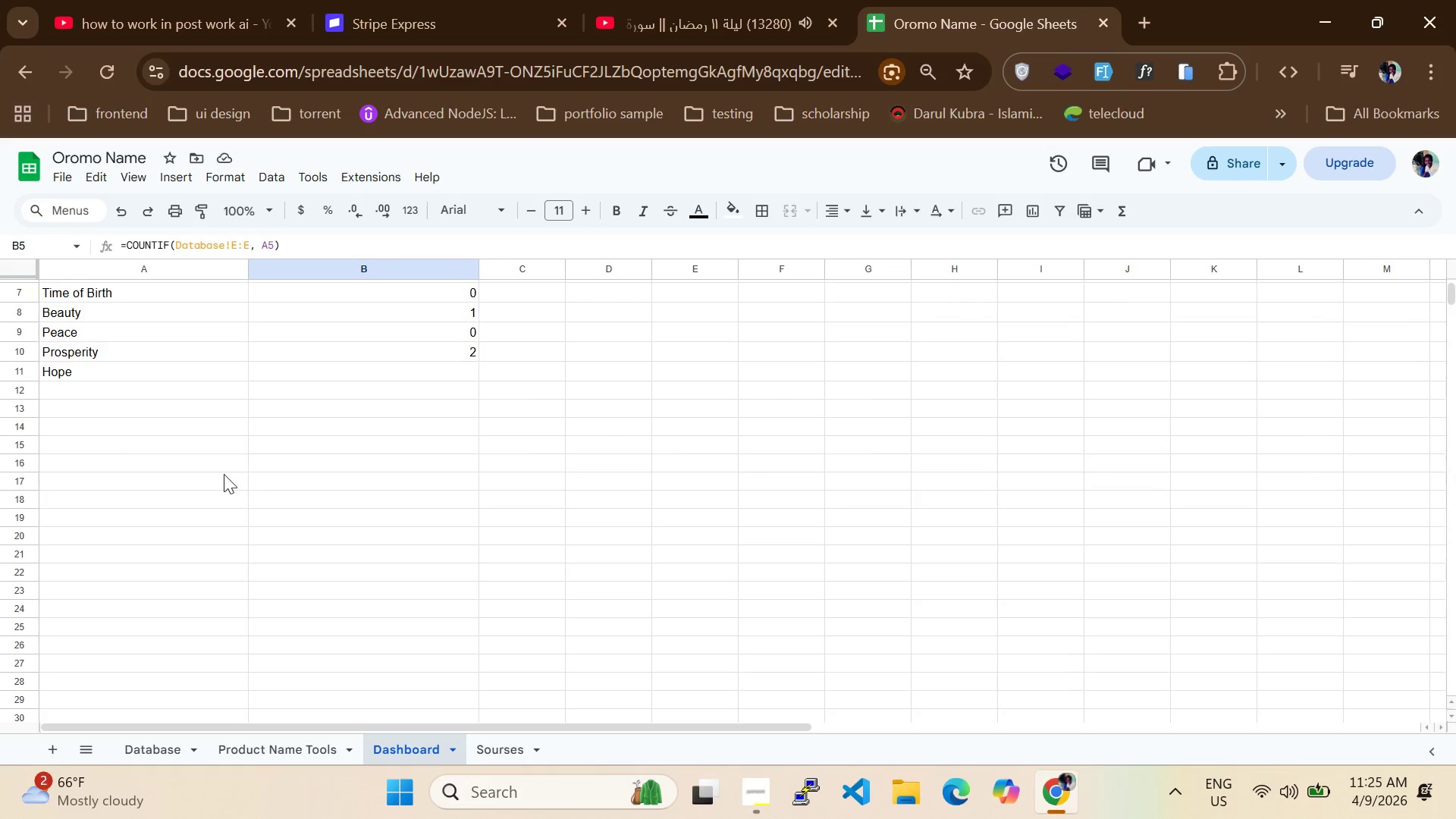 
scroll: coordinate [211, 465], scroll_direction: up, amount: 1.0
 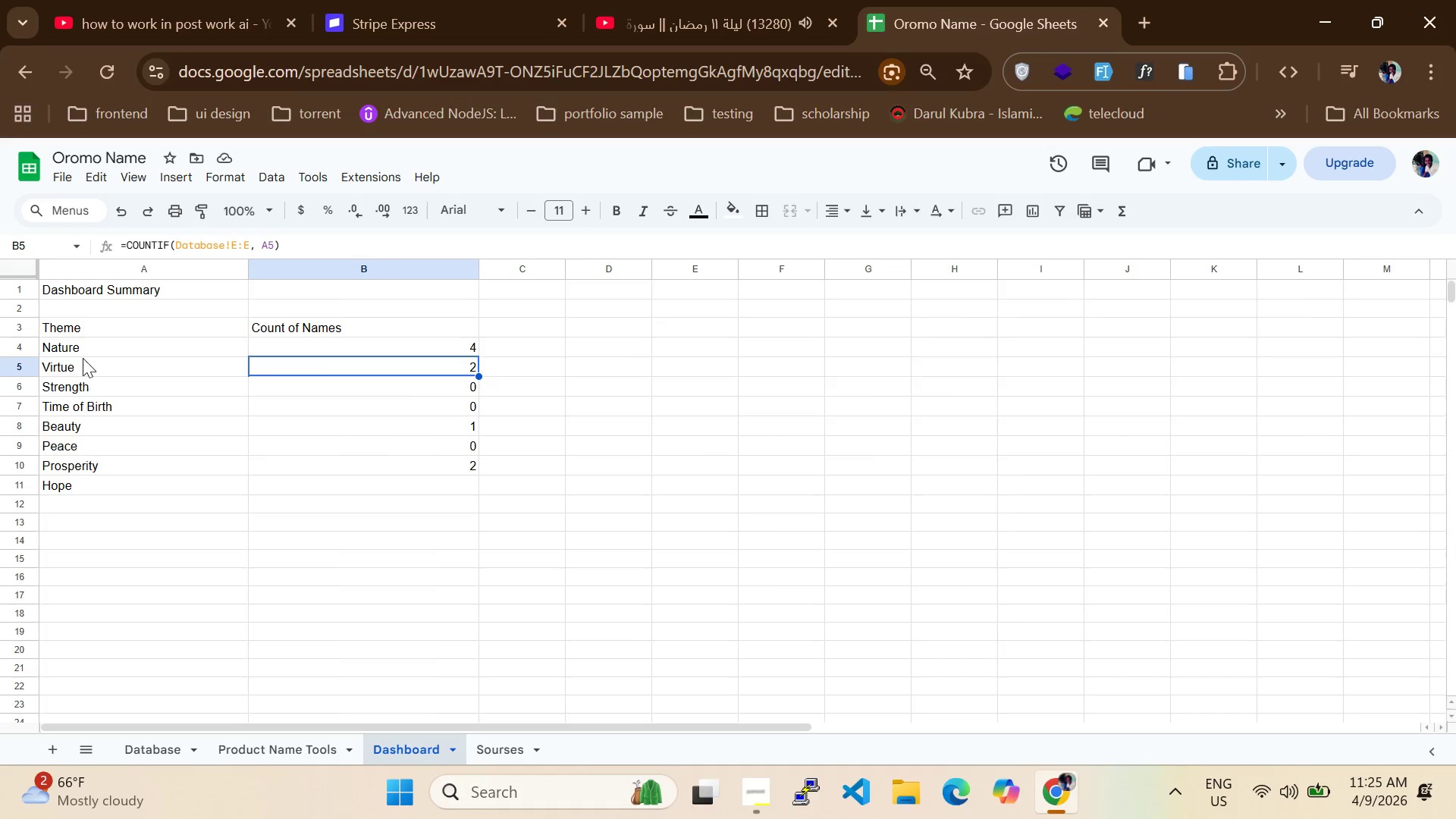 
double_click([77, 344])
 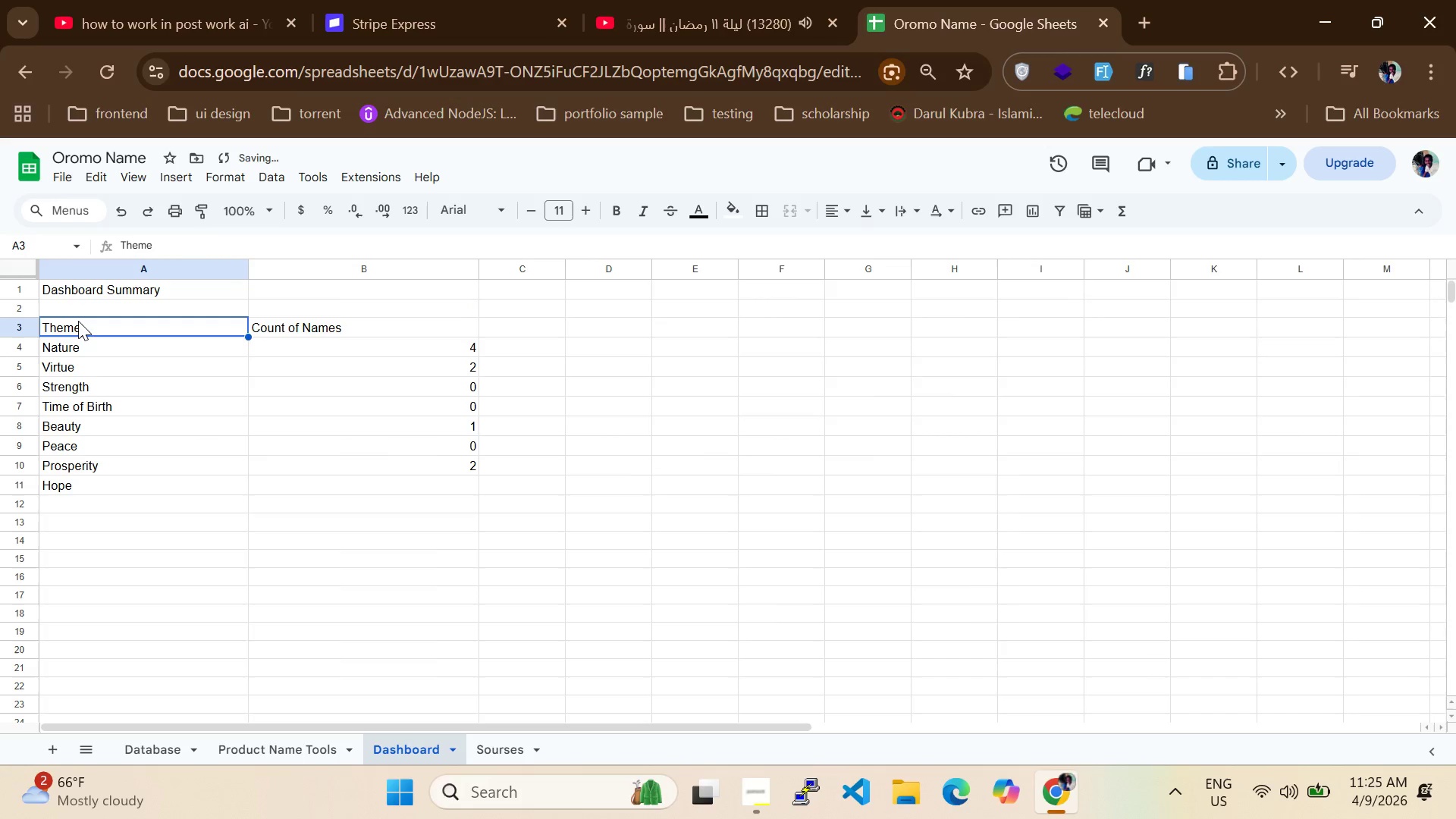 
double_click([72, 332])
 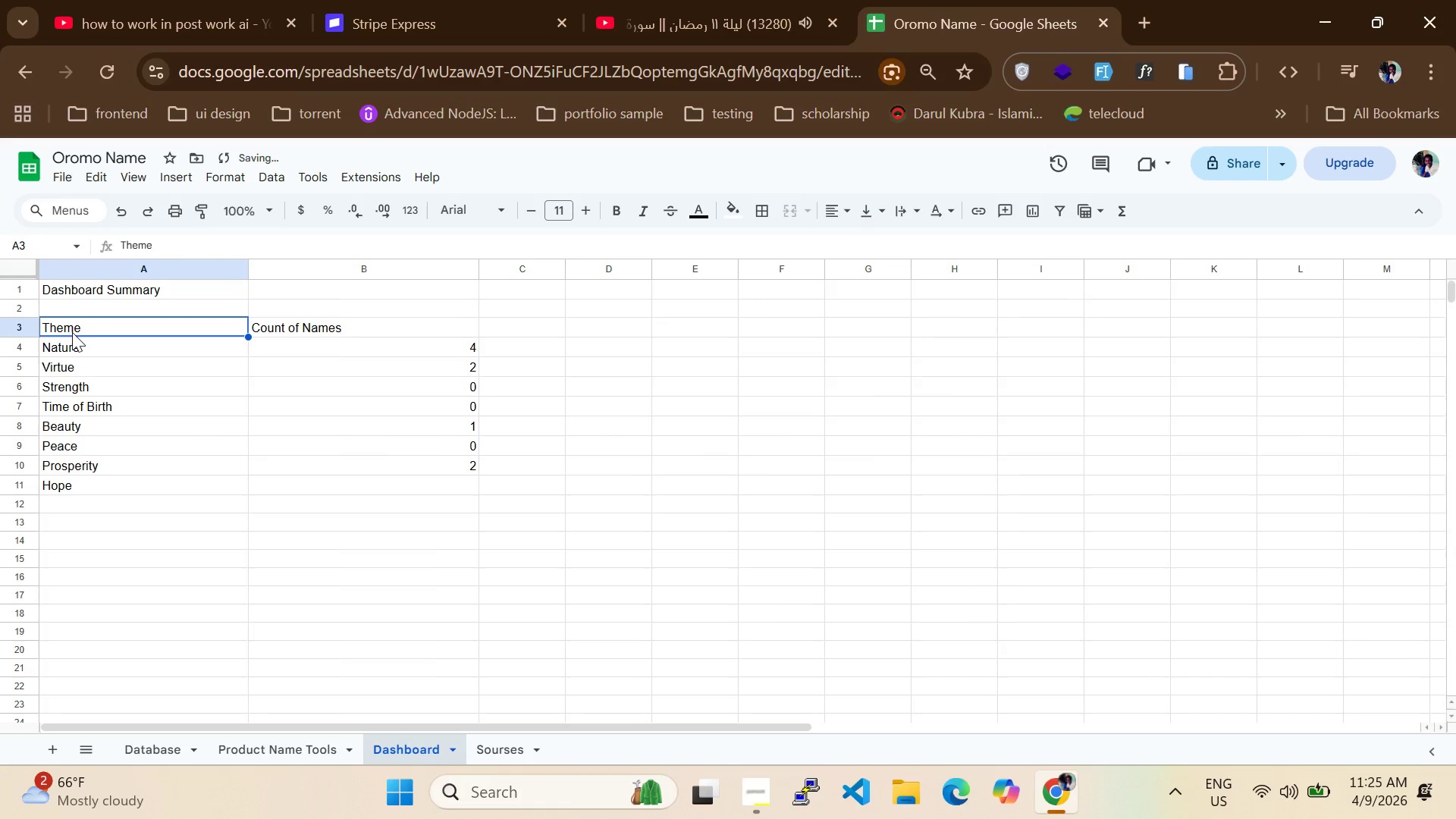 
triple_click([72, 332])
 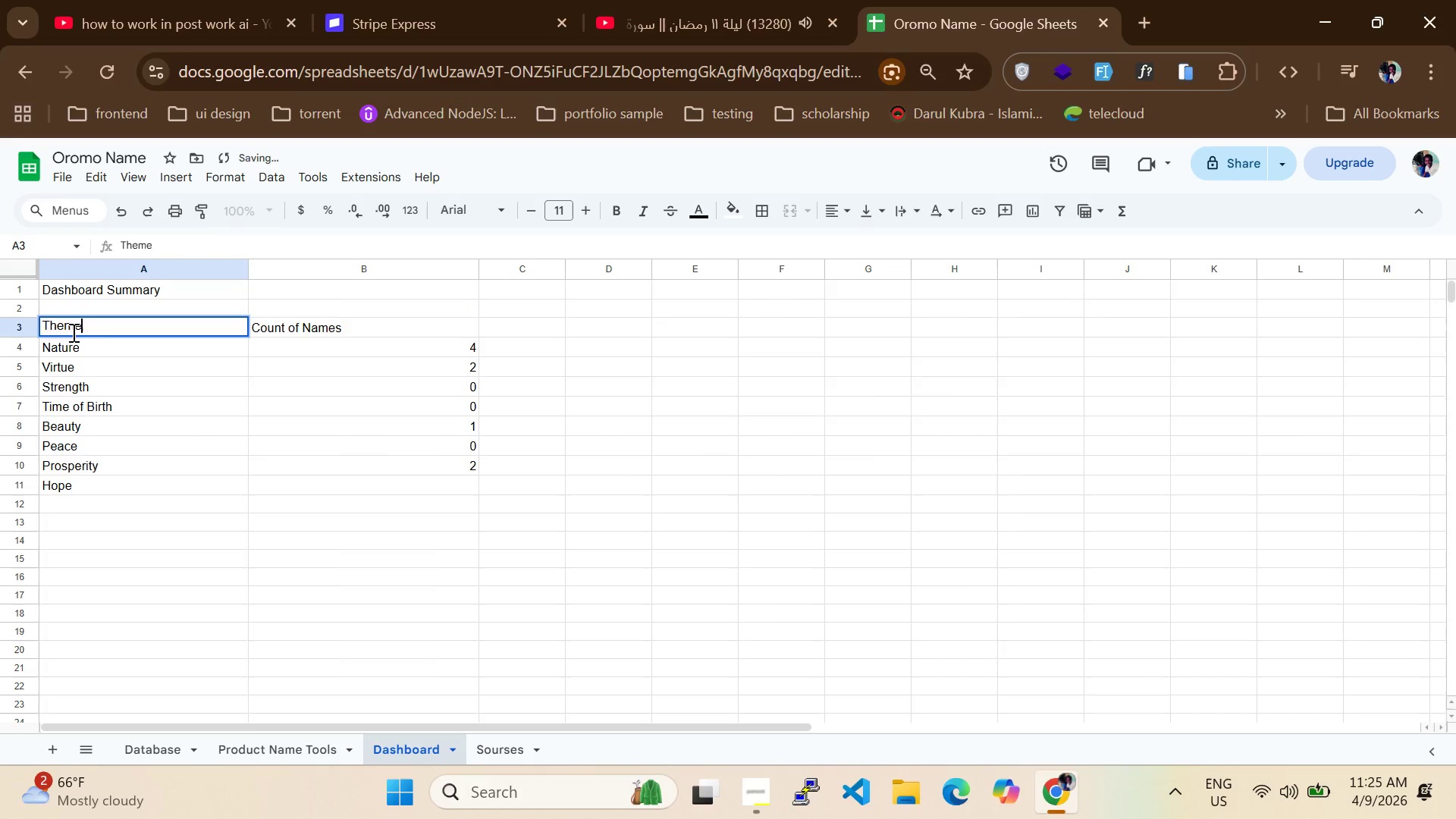 
triple_click([72, 332])
 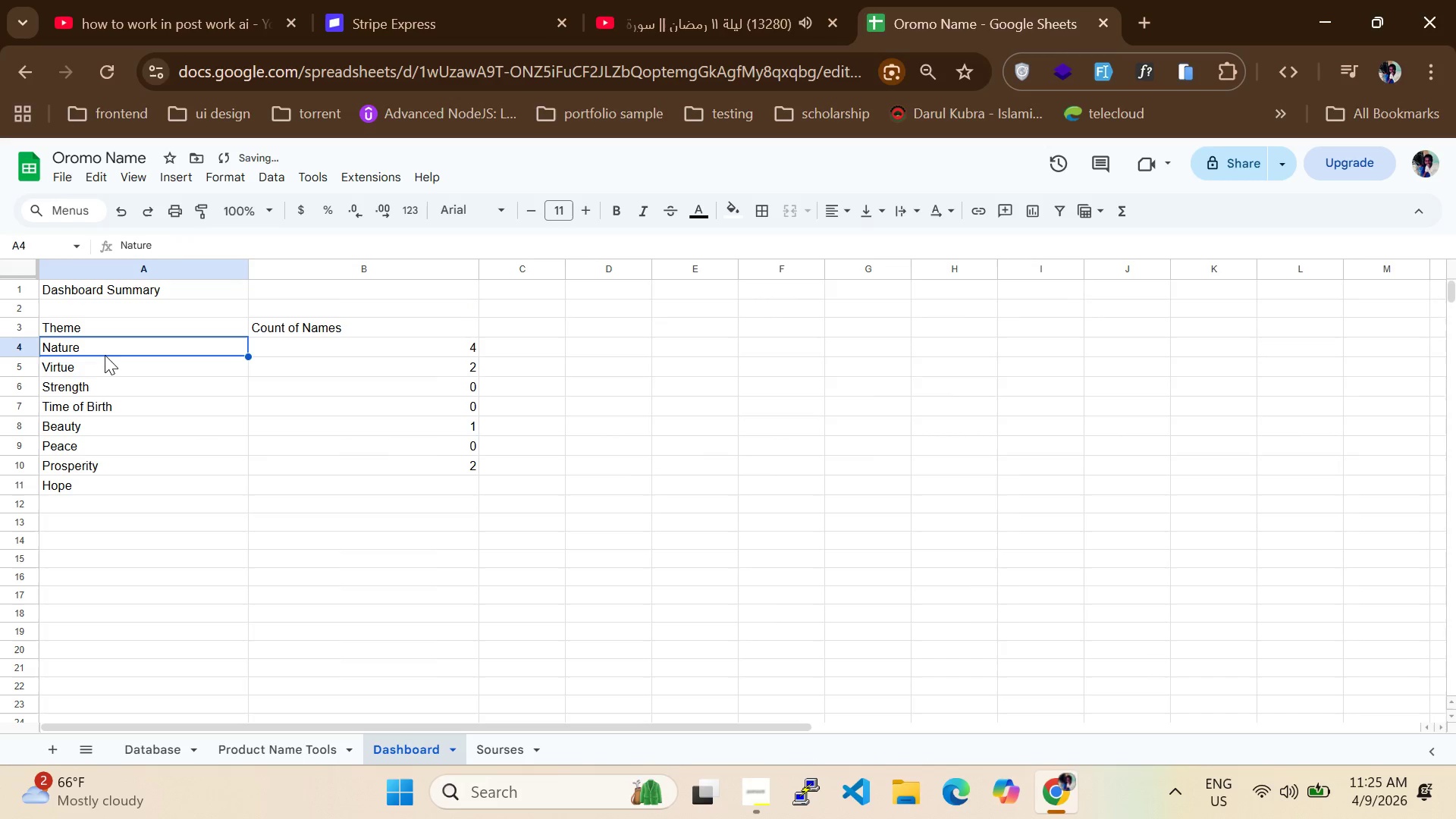 
double_click([105, 355])
 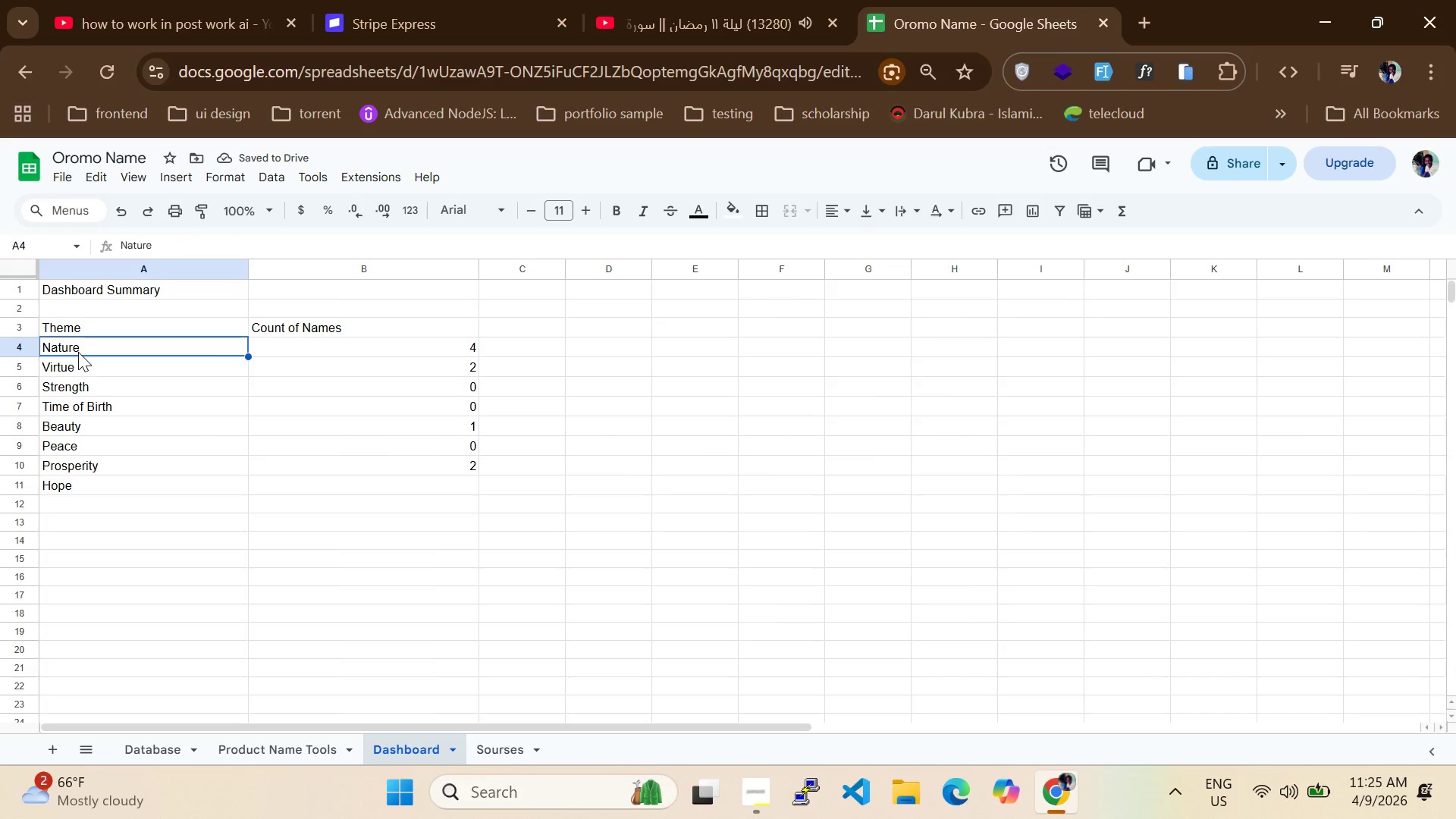 
double_click([78, 352])
 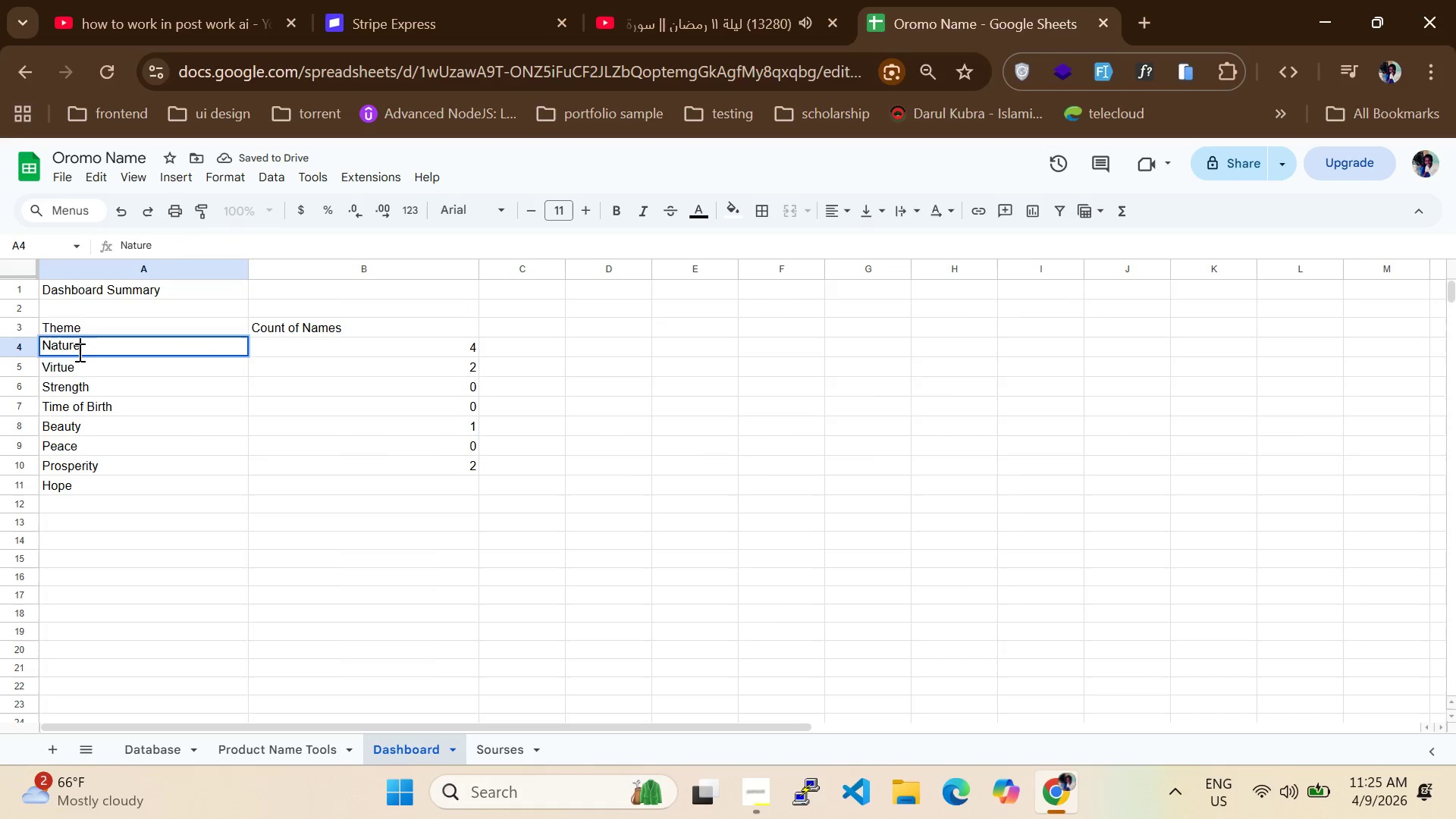 
triple_click([78, 352])
 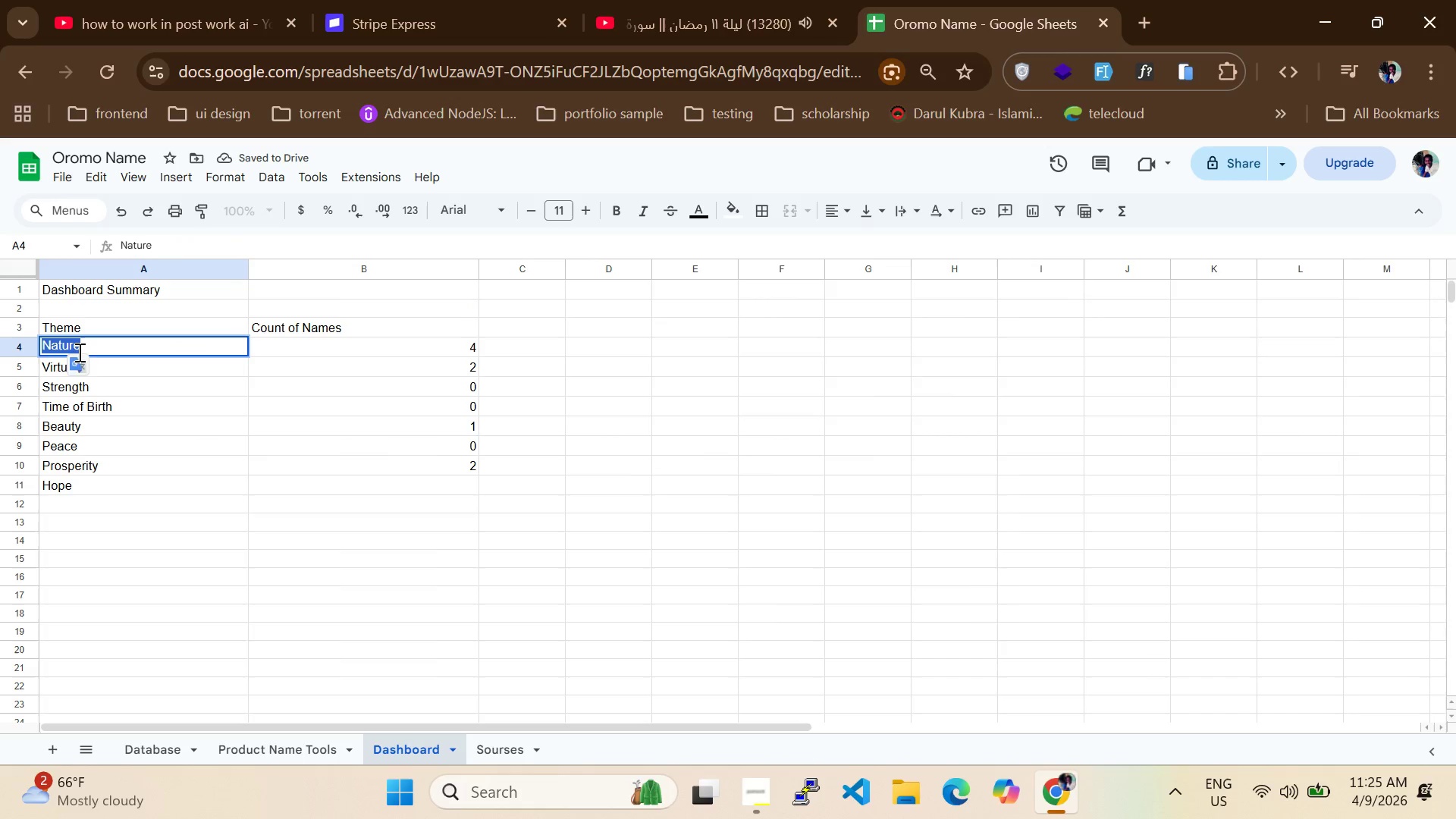 
triple_click([78, 352])
 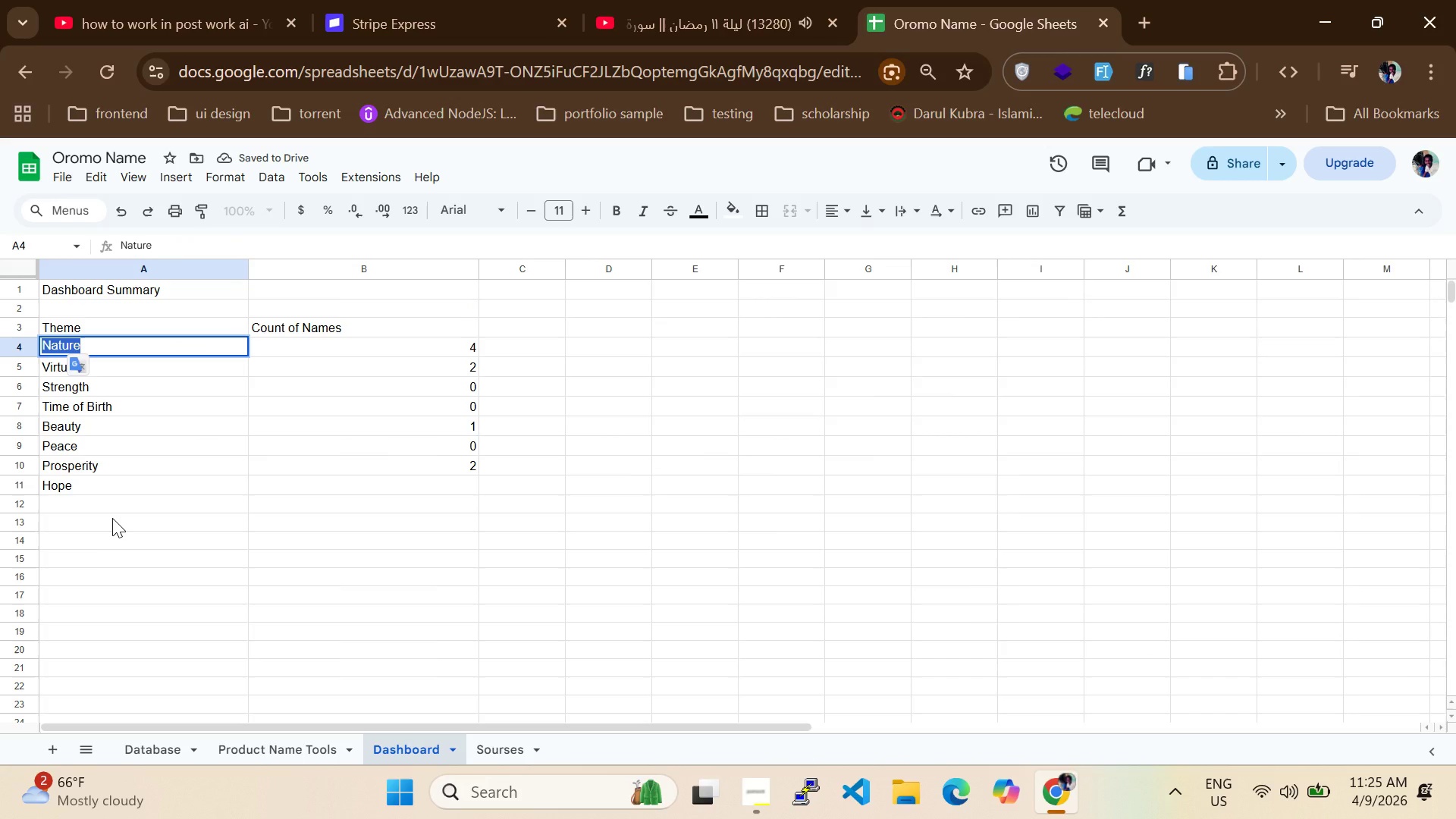 
left_click([112, 518])
 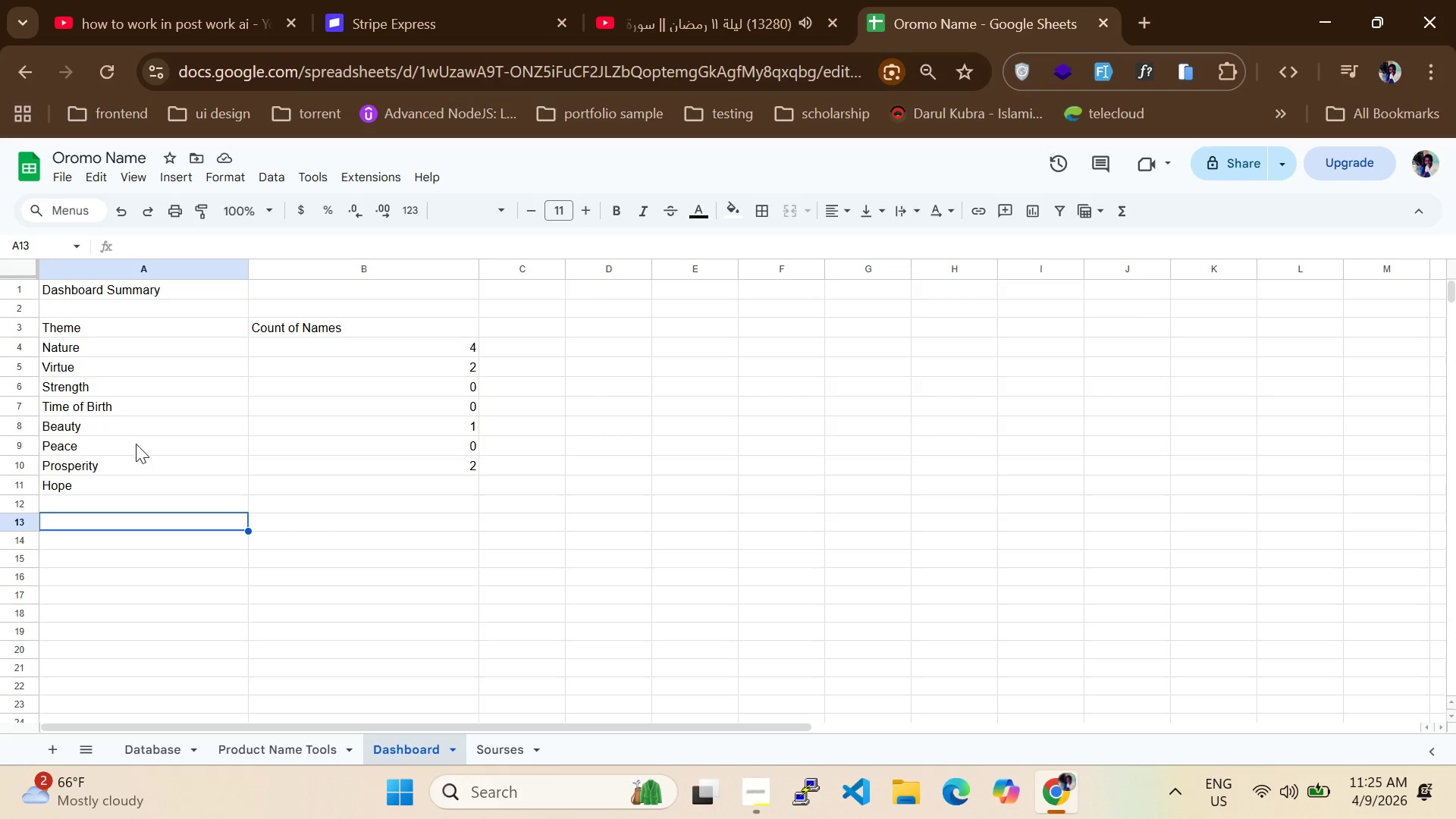 
left_click([83, 499])
 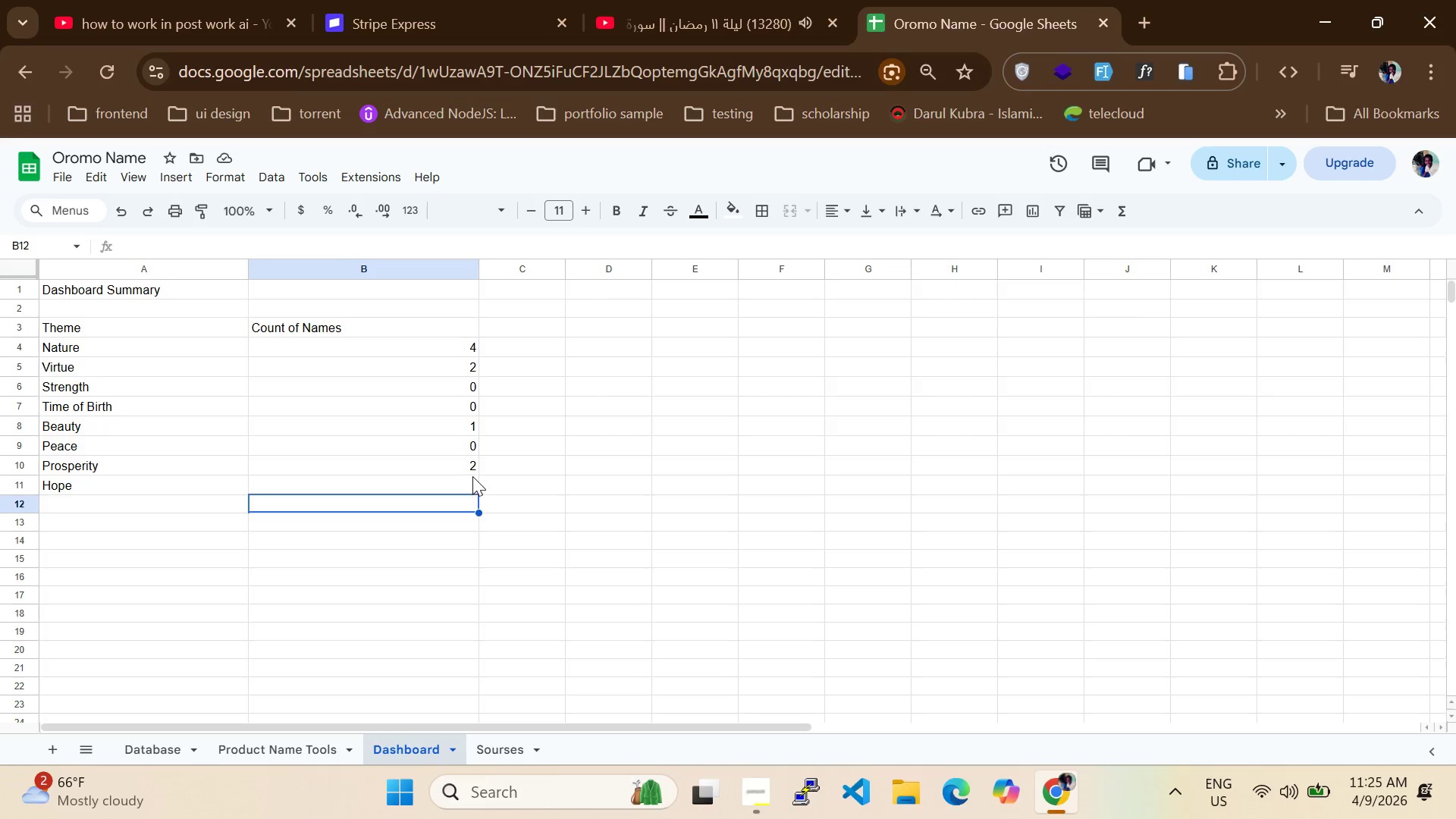 
double_click([463, 465])
 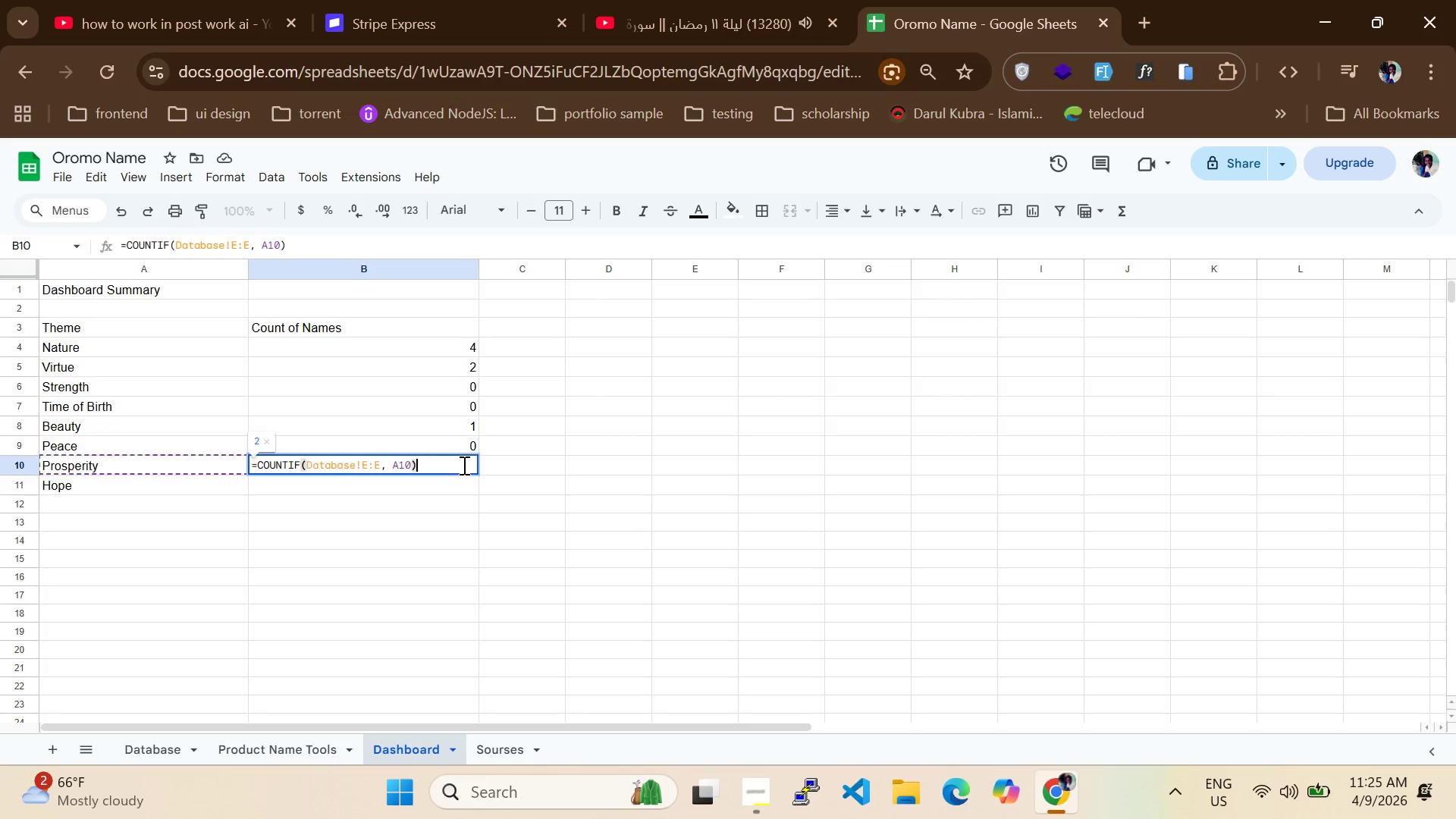 
triple_click([463, 465])
 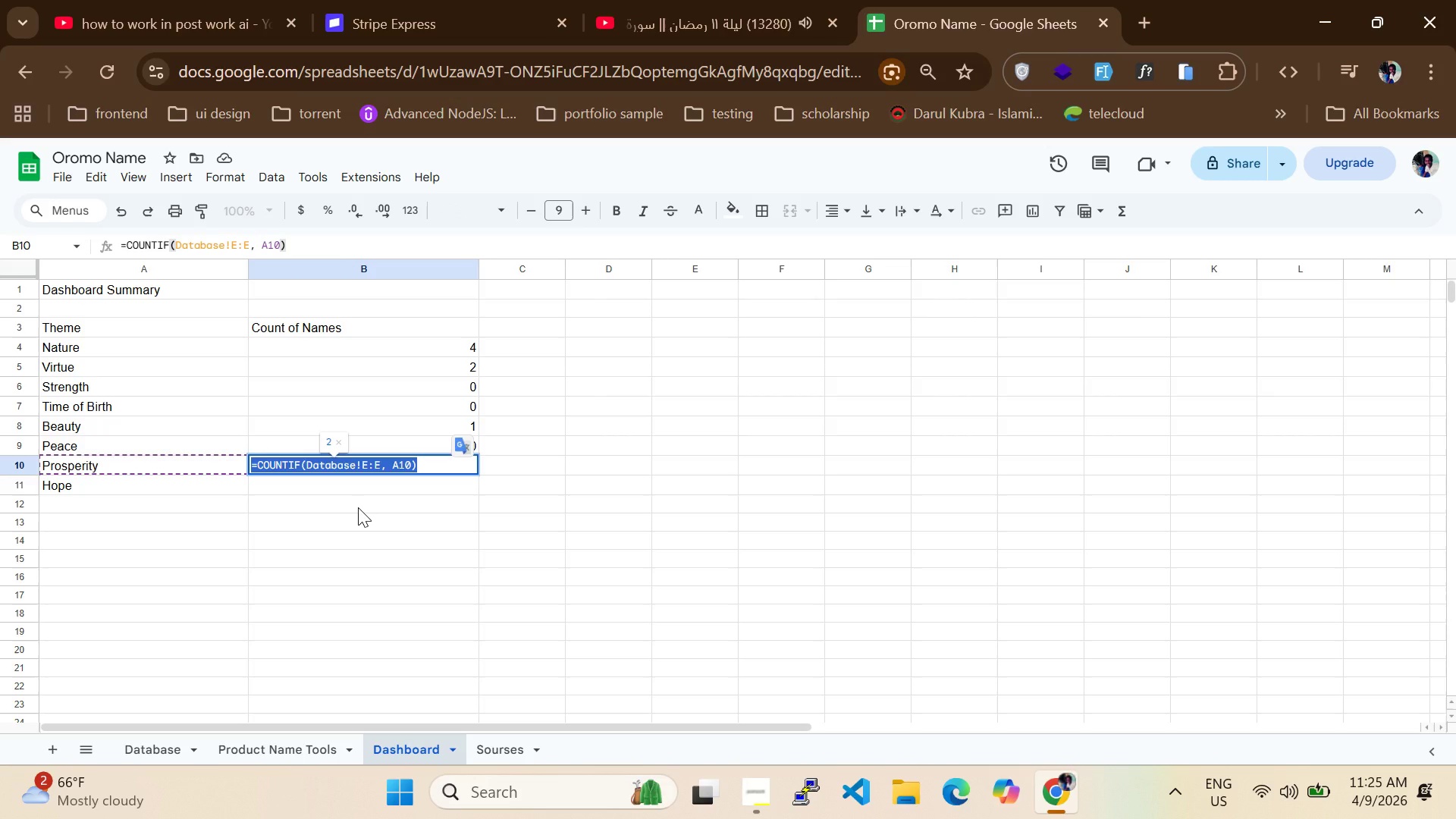 
left_click([358, 507])
 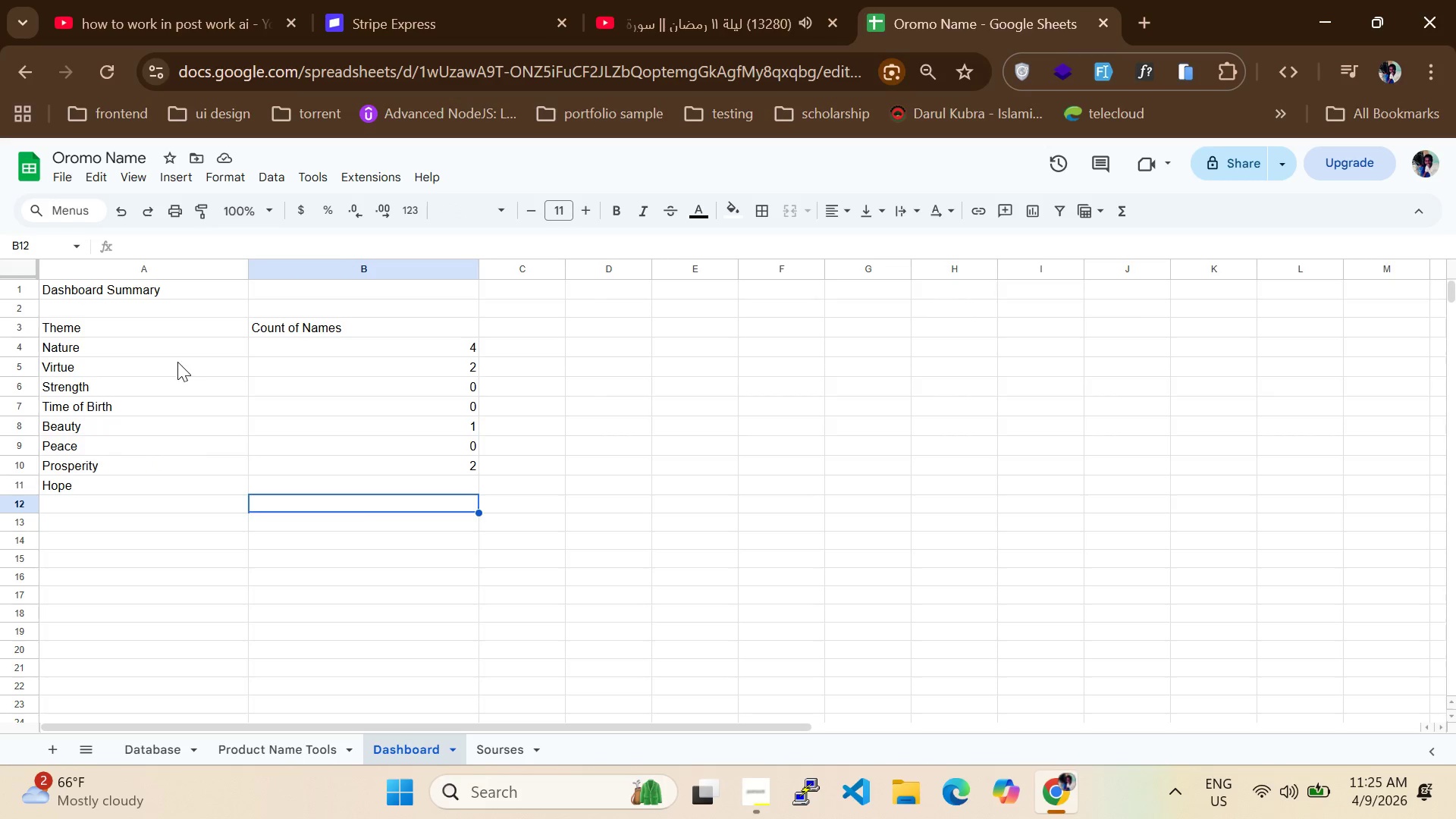 
scroll: coordinate [200, 362], scroll_direction: up, amount: 5.0
 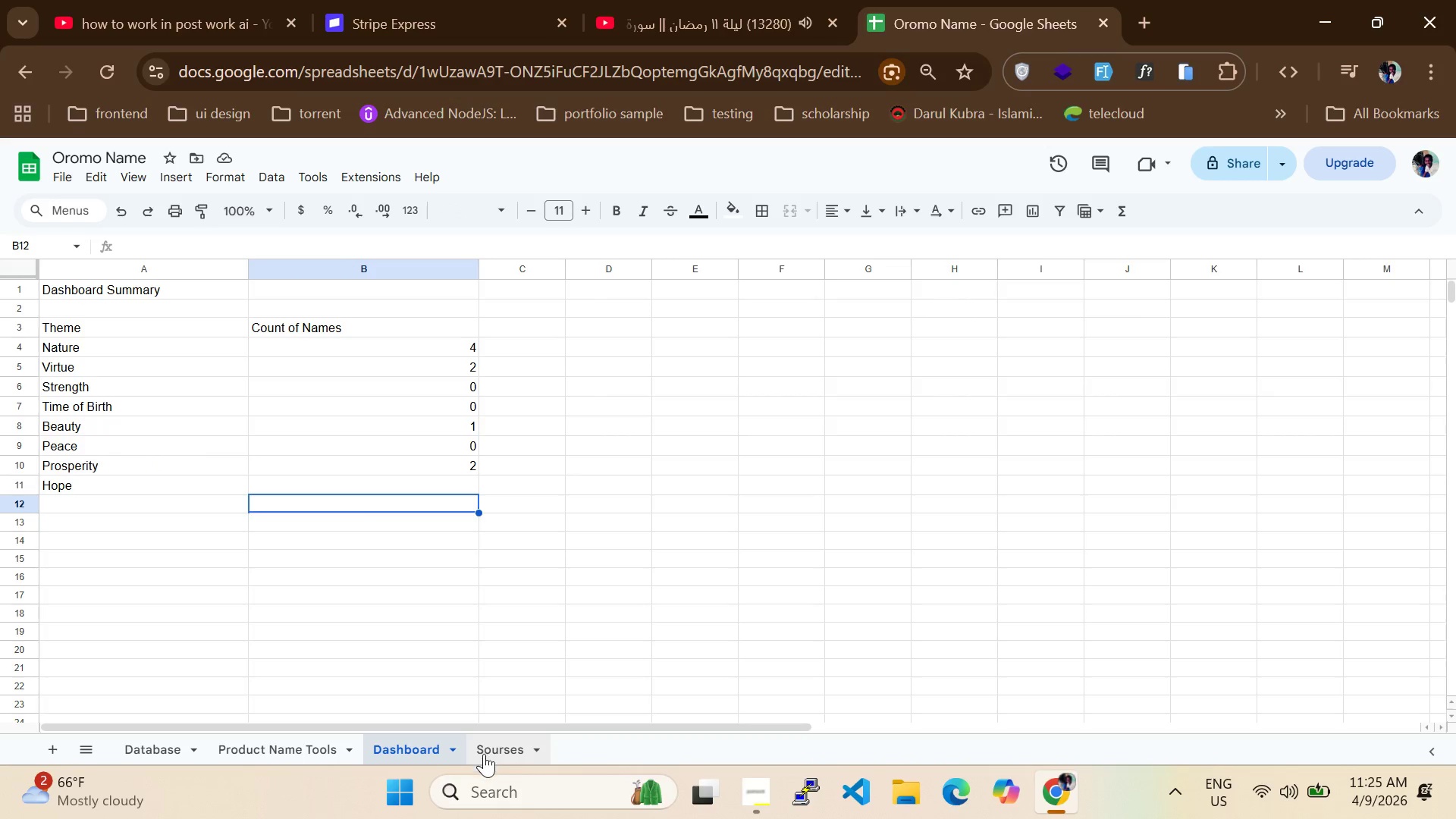 
left_click([484, 754])
 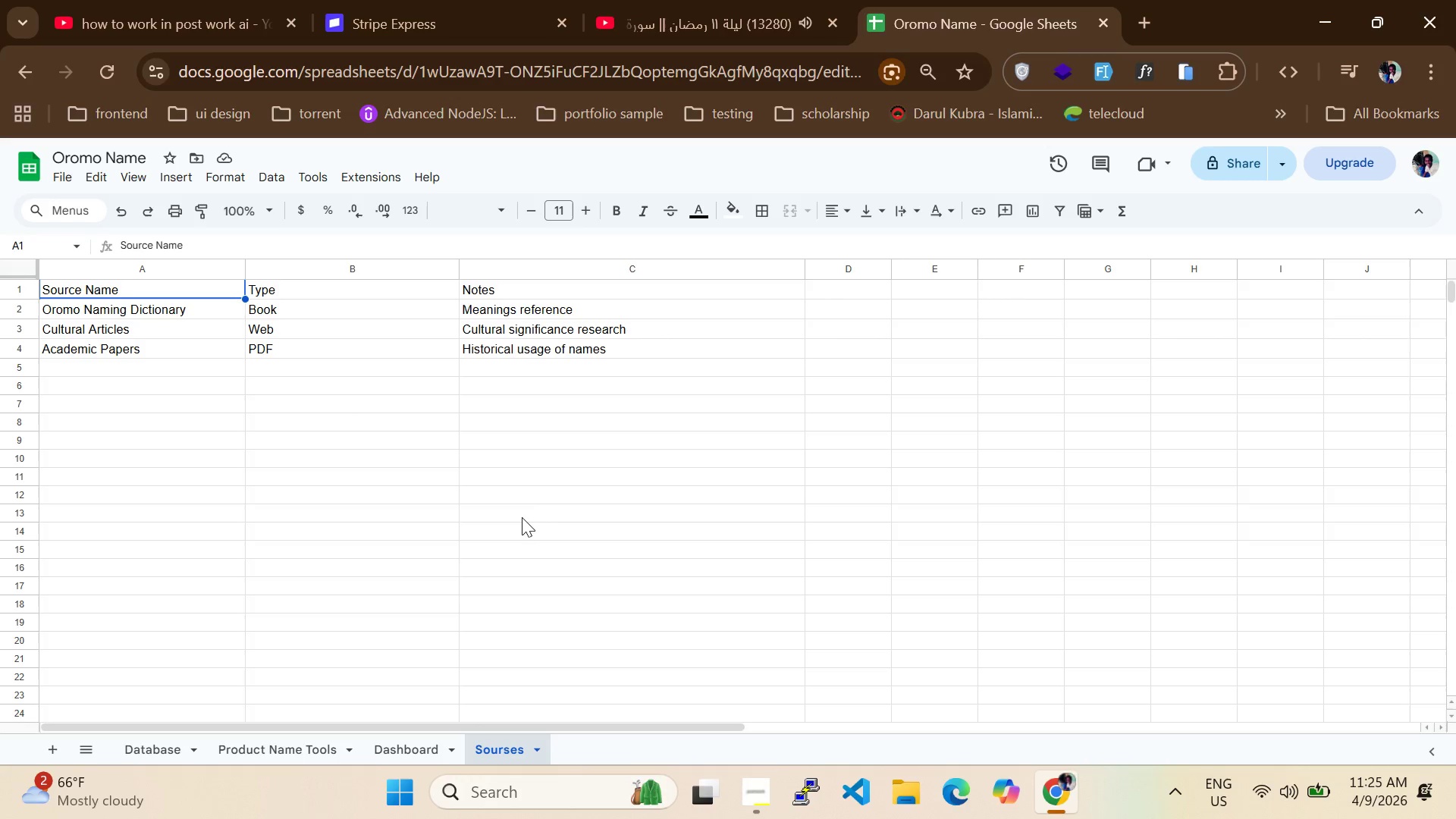 
left_click_drag(start_coordinate=[645, 432], to_coordinate=[63, 294])
 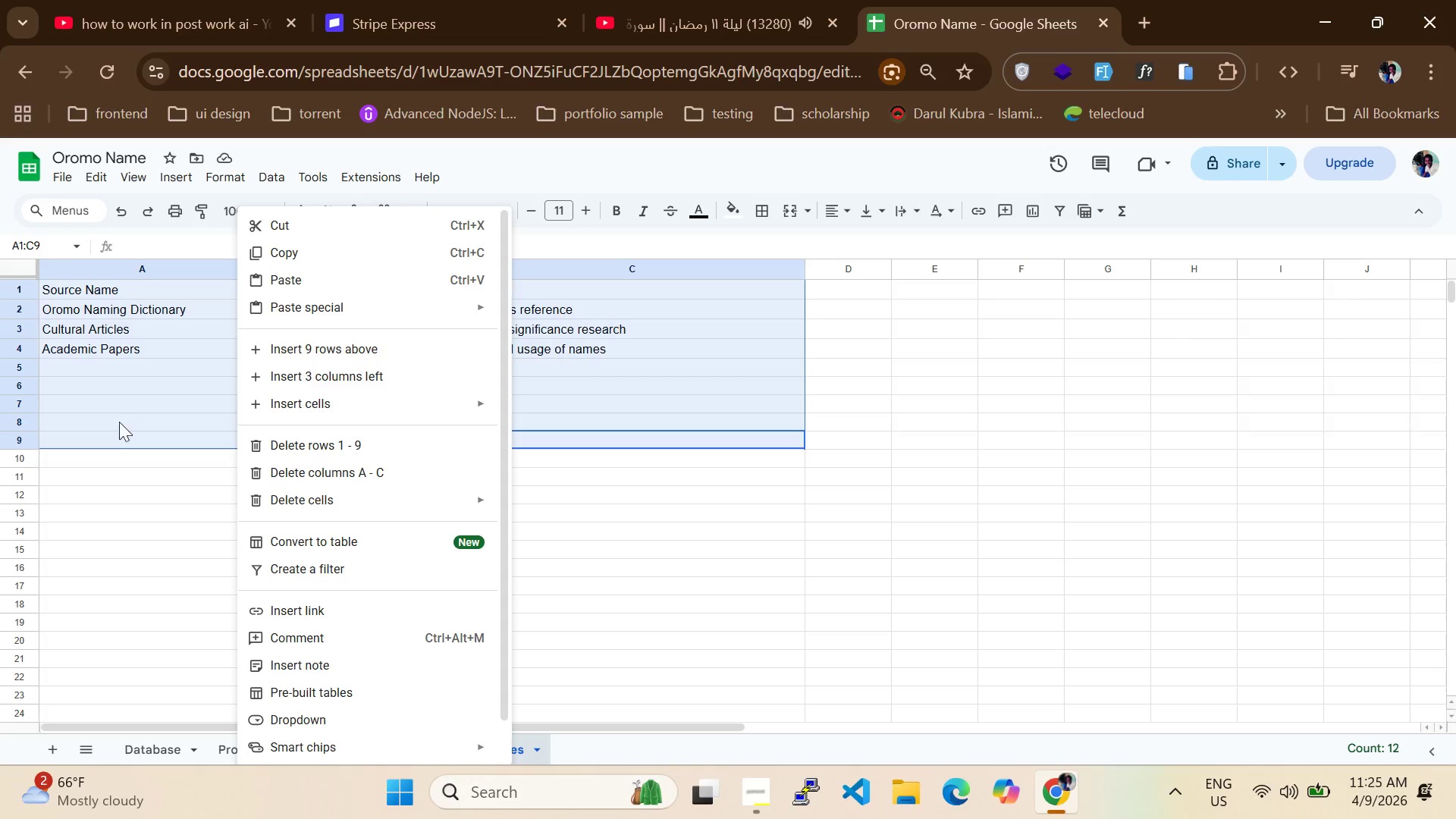 
wait(5.42)
 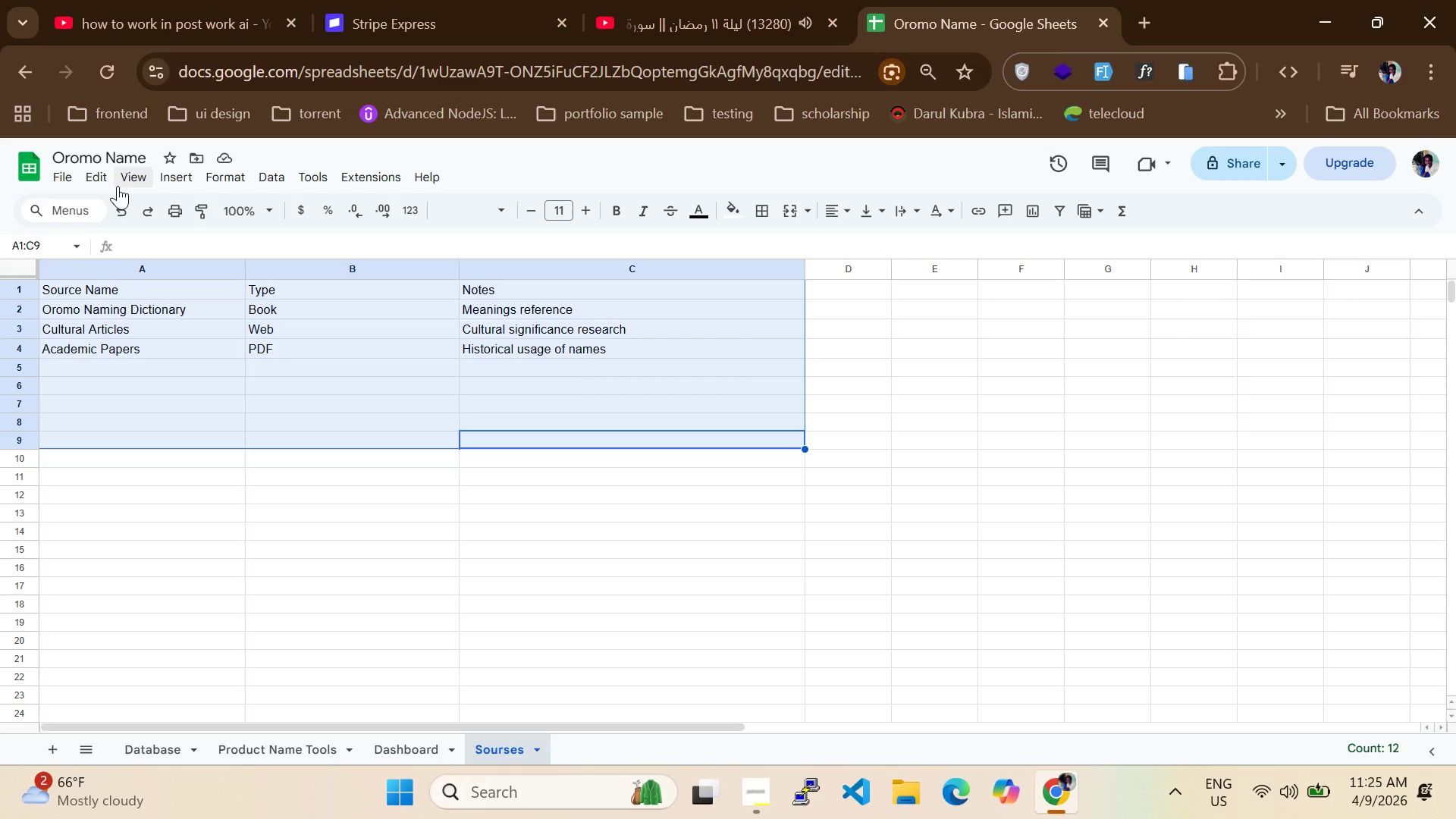 
left_click([65, 287])
 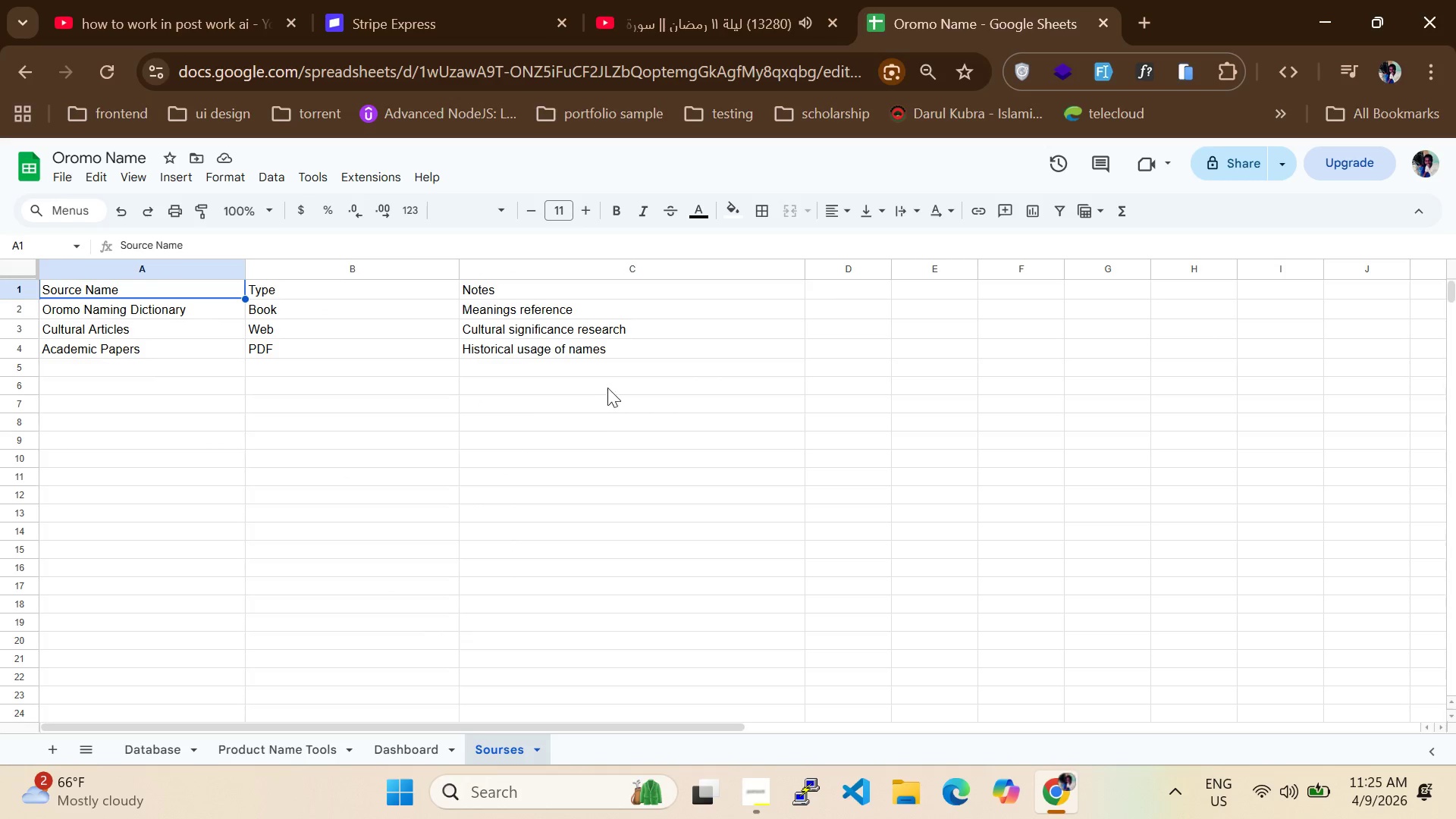 
left_click_drag(start_coordinate=[644, 360], to_coordinate=[115, 299])
 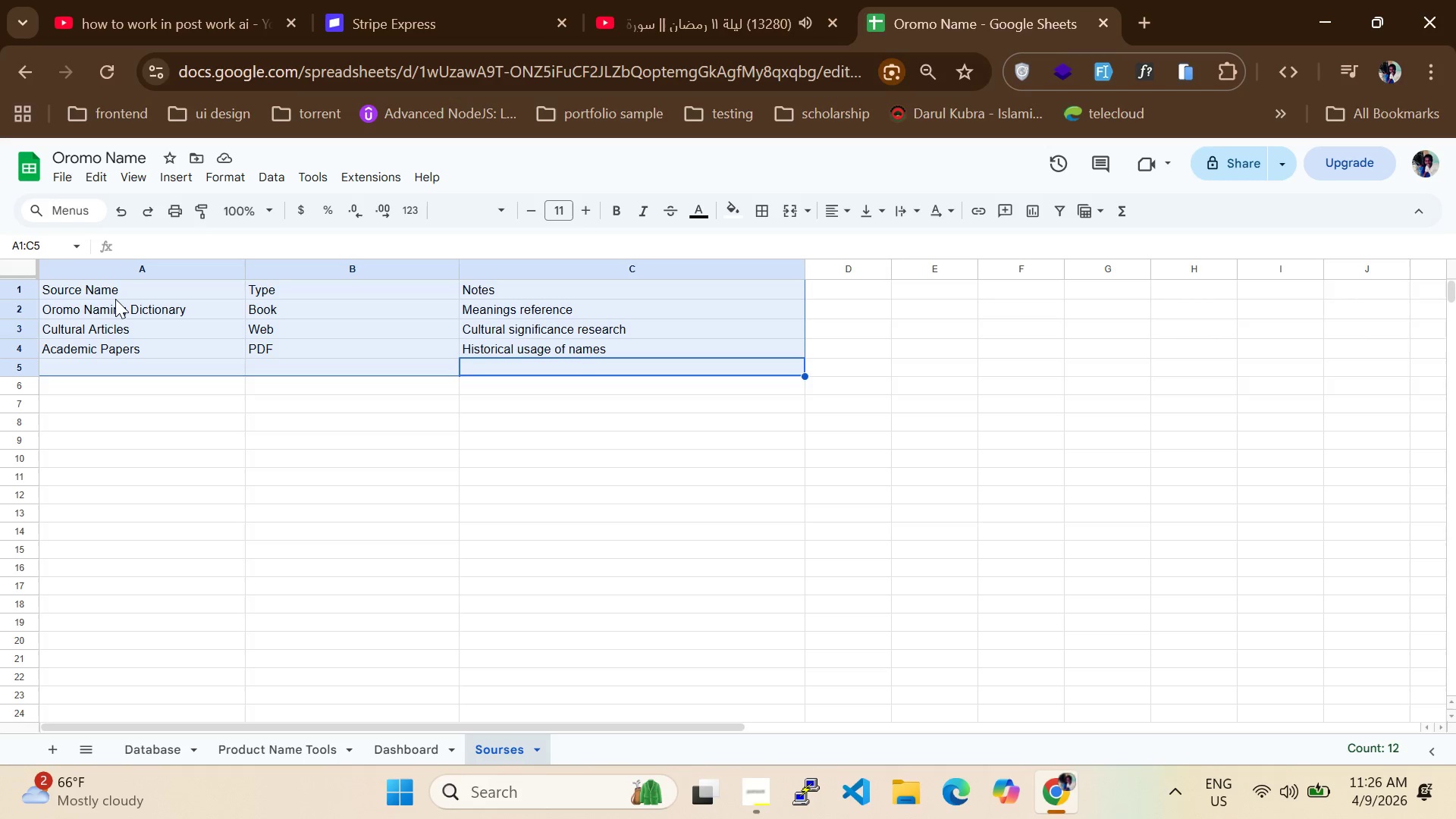 
right_click([115, 299])
 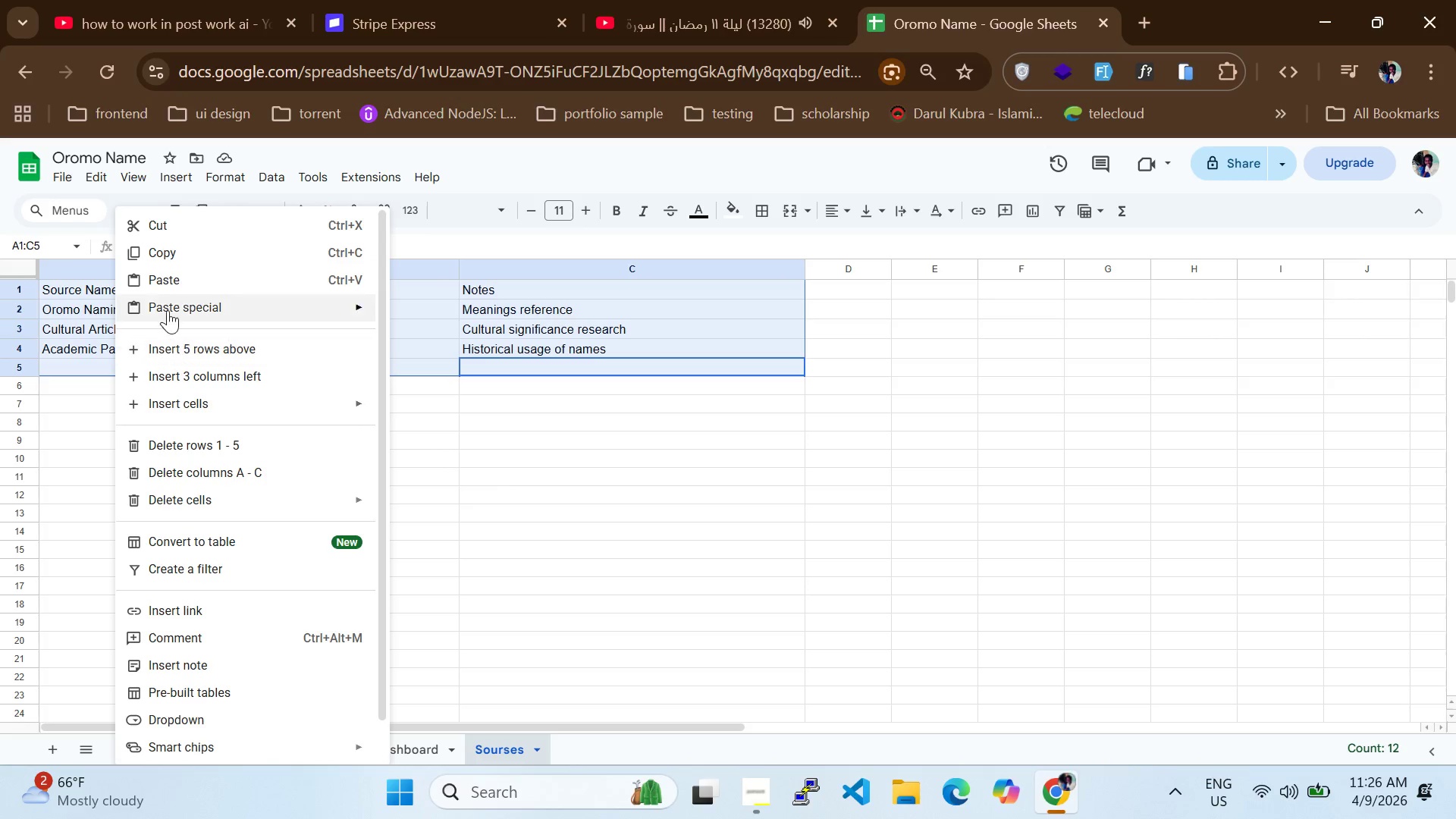 
left_click([172, 179])
 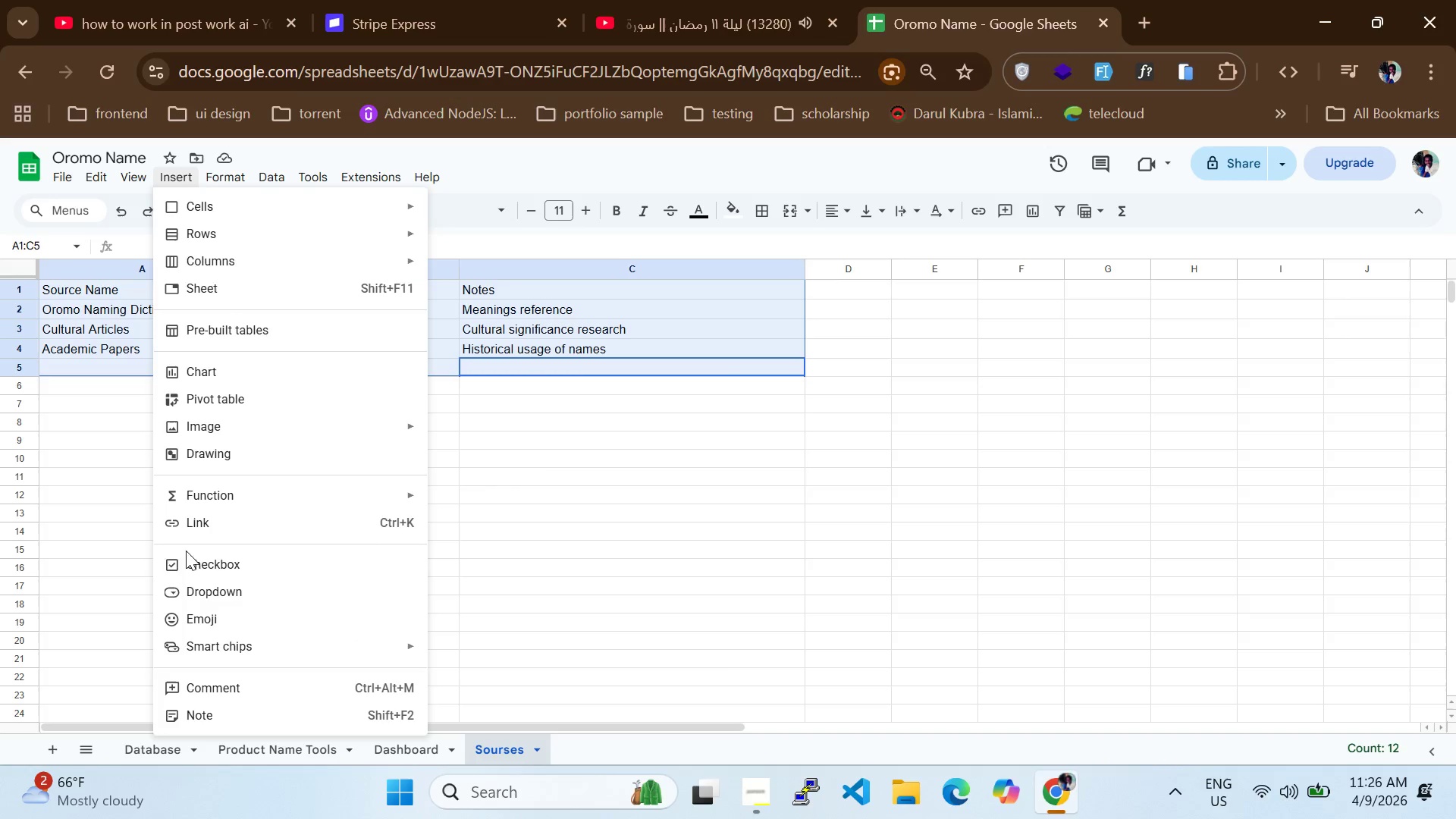 
scroll: coordinate [226, 539], scroll_direction: down, amount: 1.0
 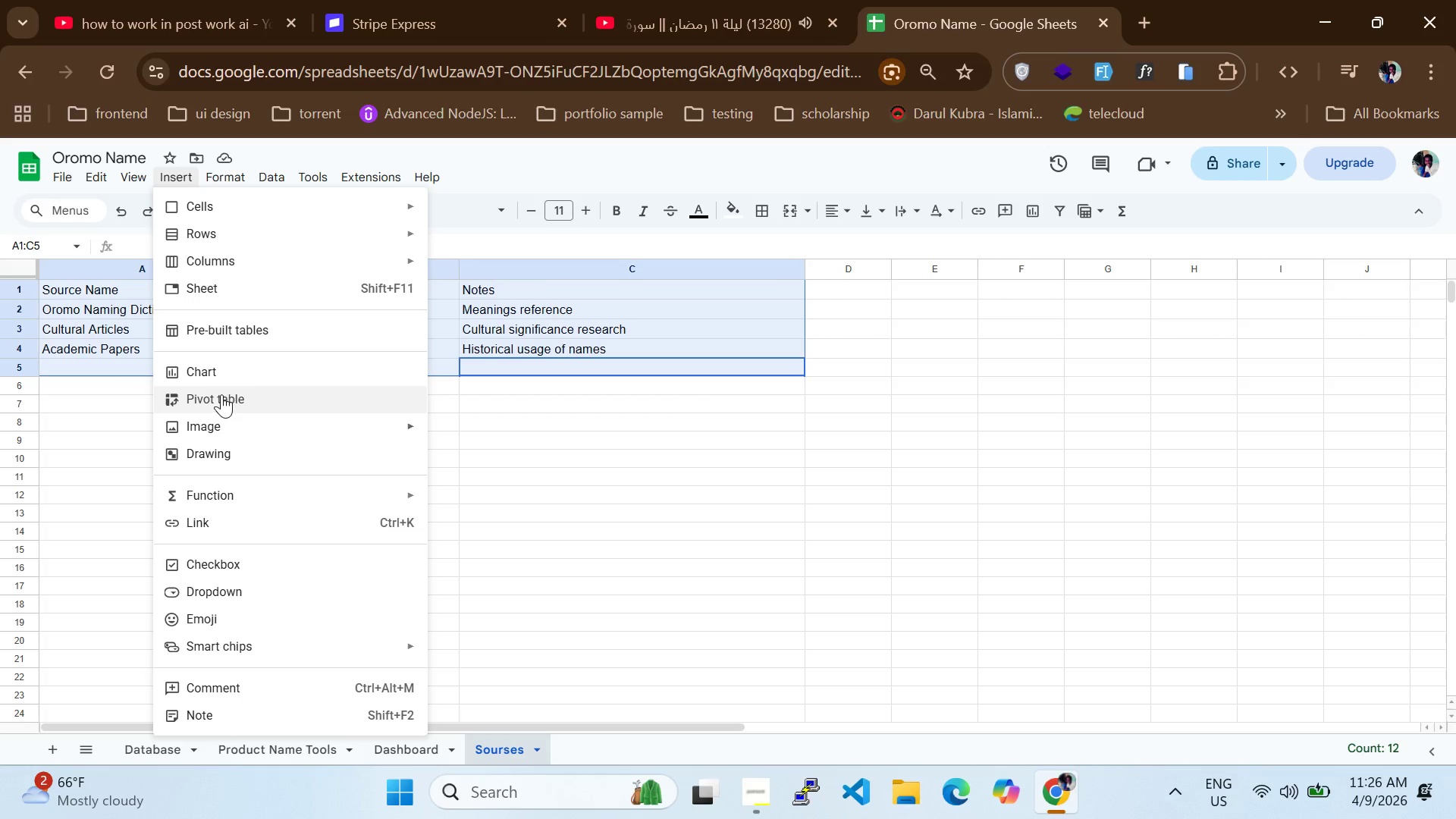 
scroll: coordinate [218, 379], scroll_direction: up, amount: 1.0
 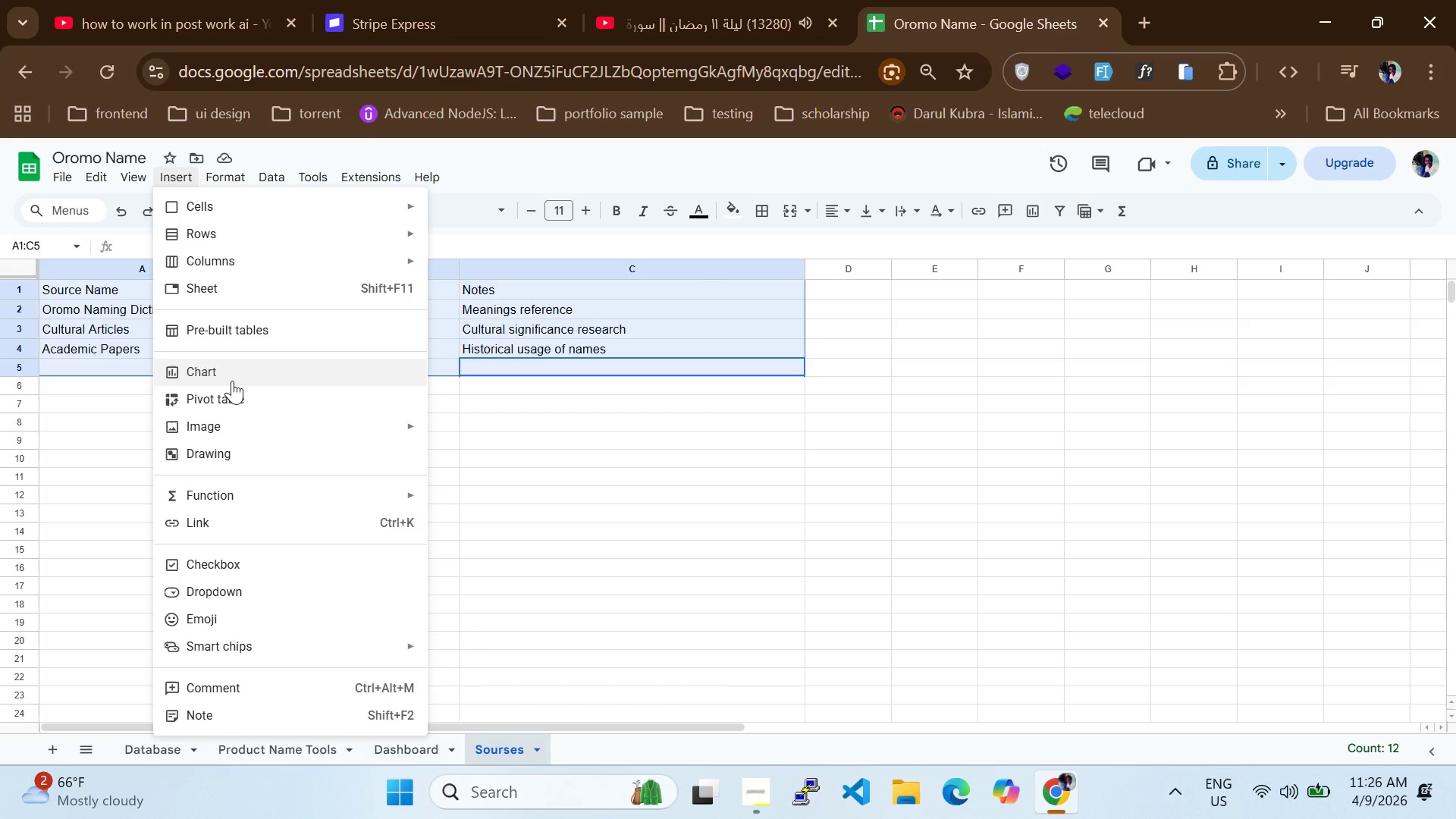 
left_click([232, 381])
 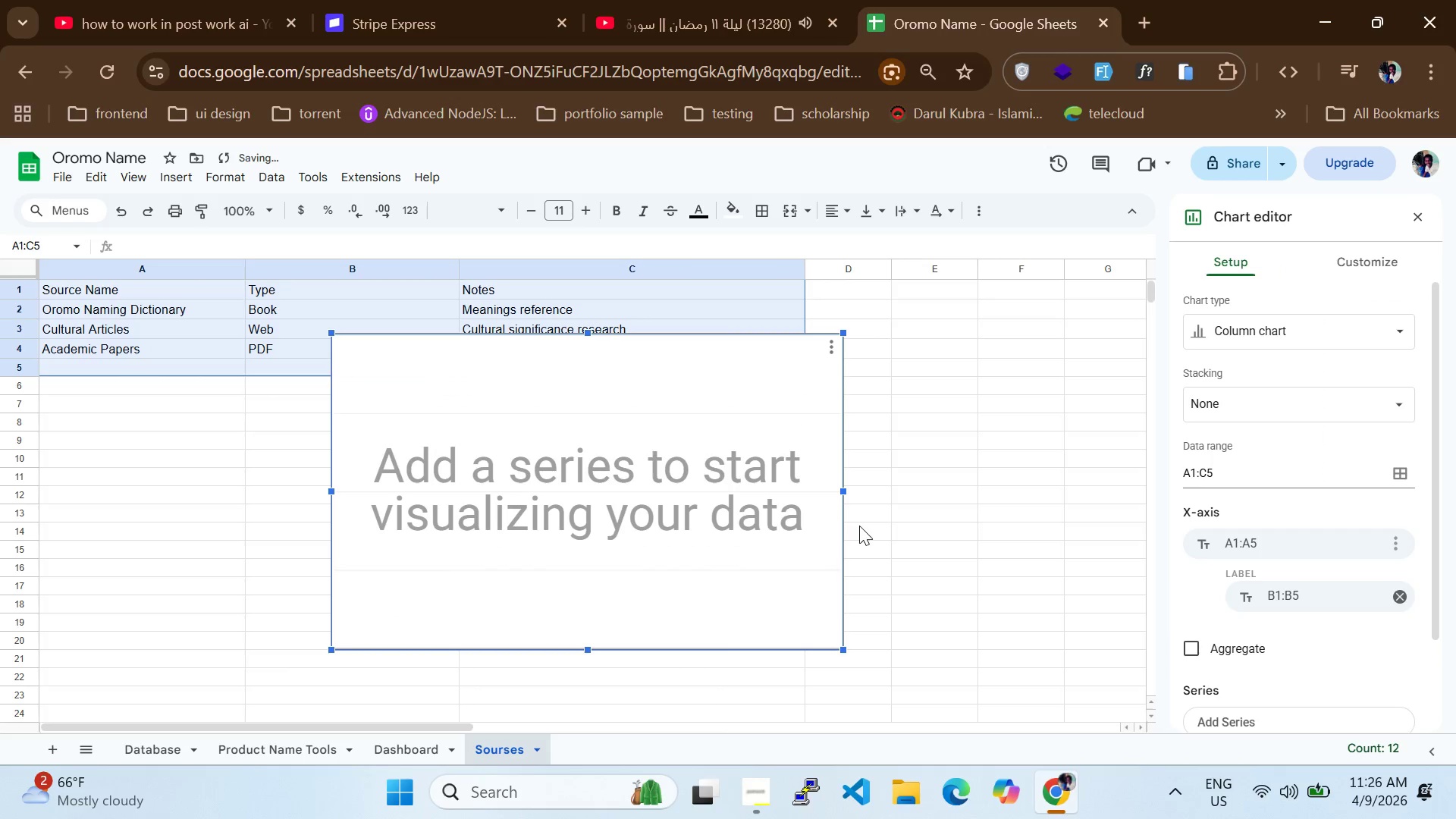 
left_click_drag(start_coordinate=[557, 464], to_coordinate=[861, 527])
 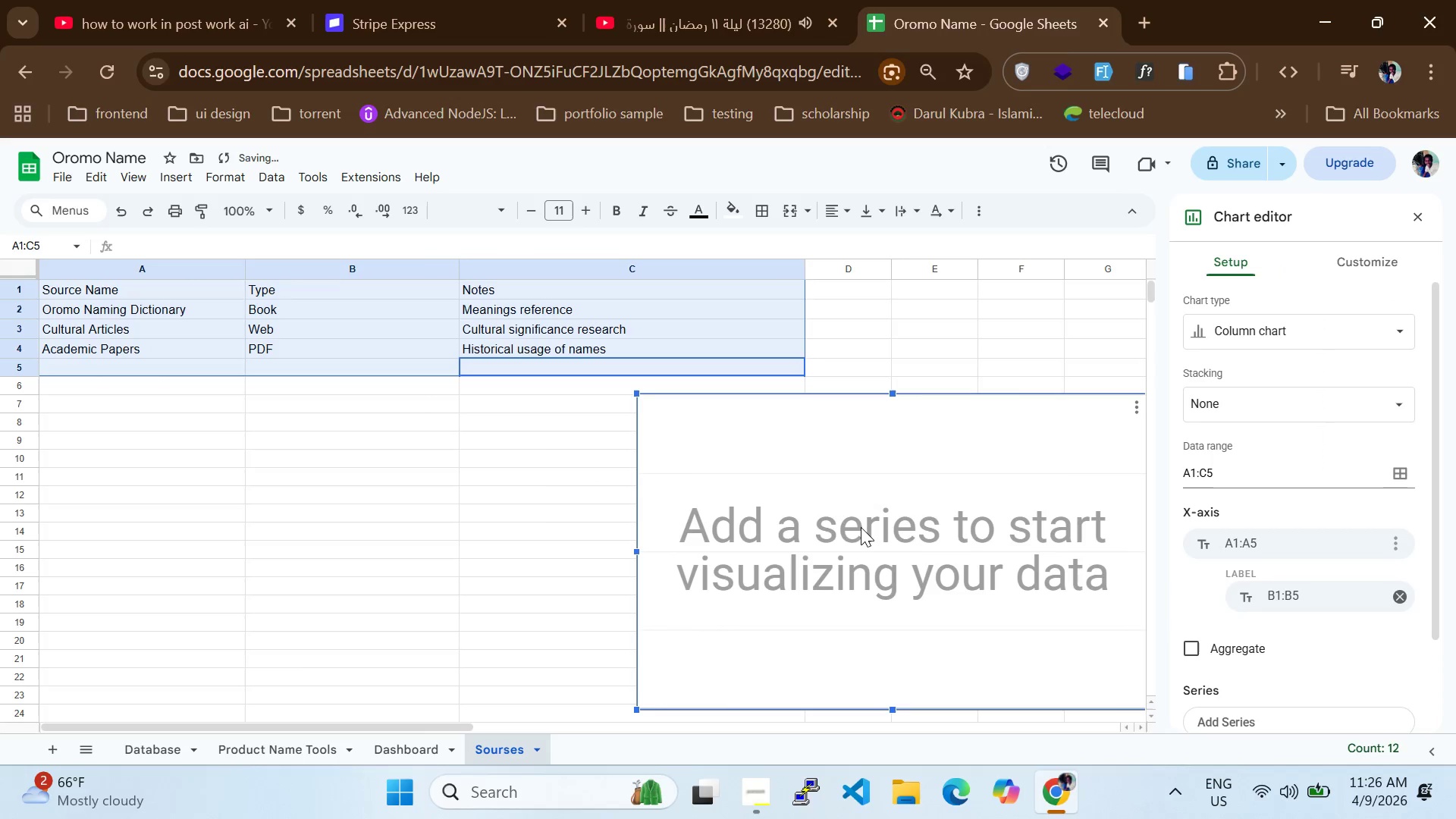 
left_click([861, 527])
 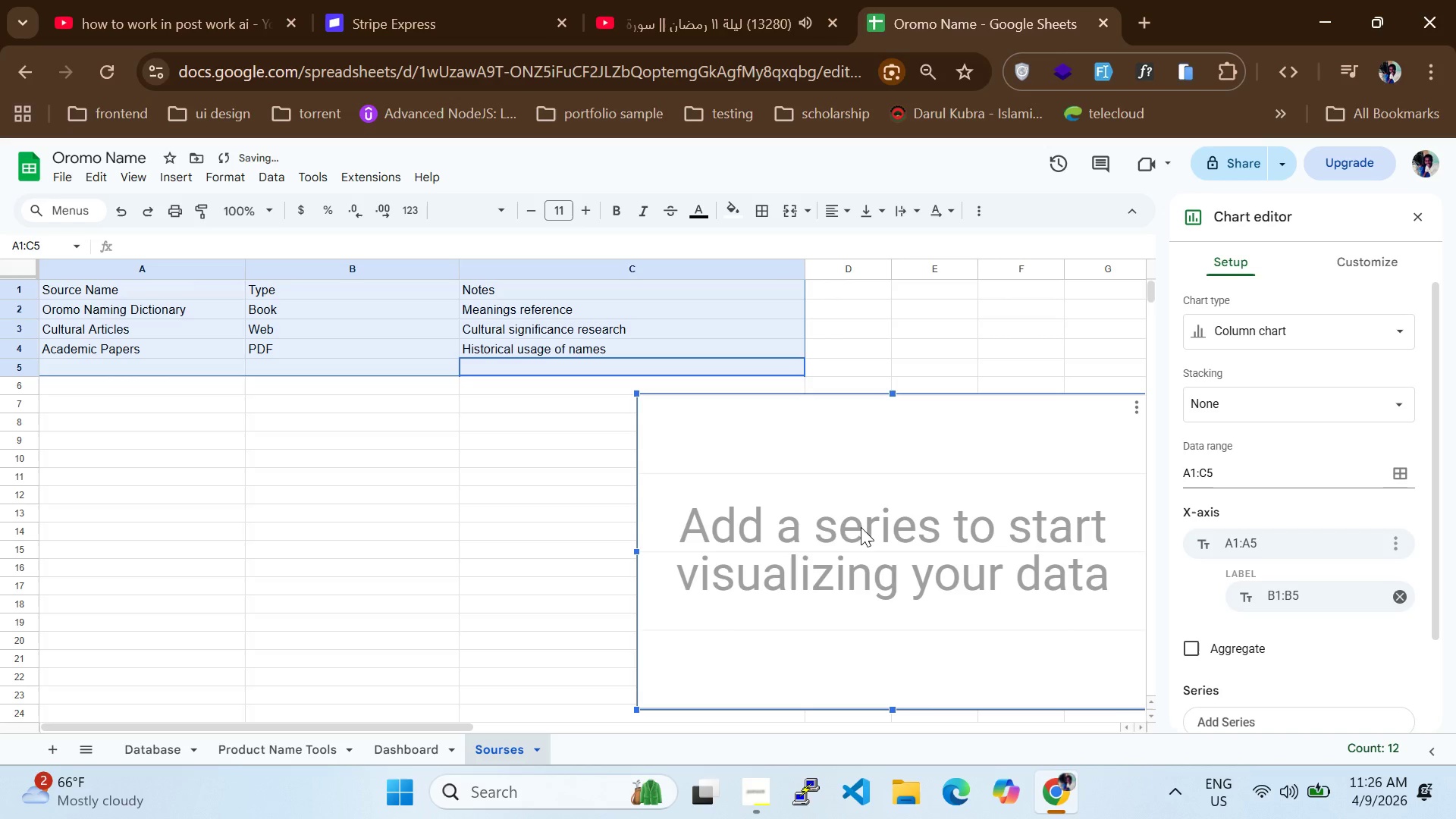 
double_click([861, 527])
 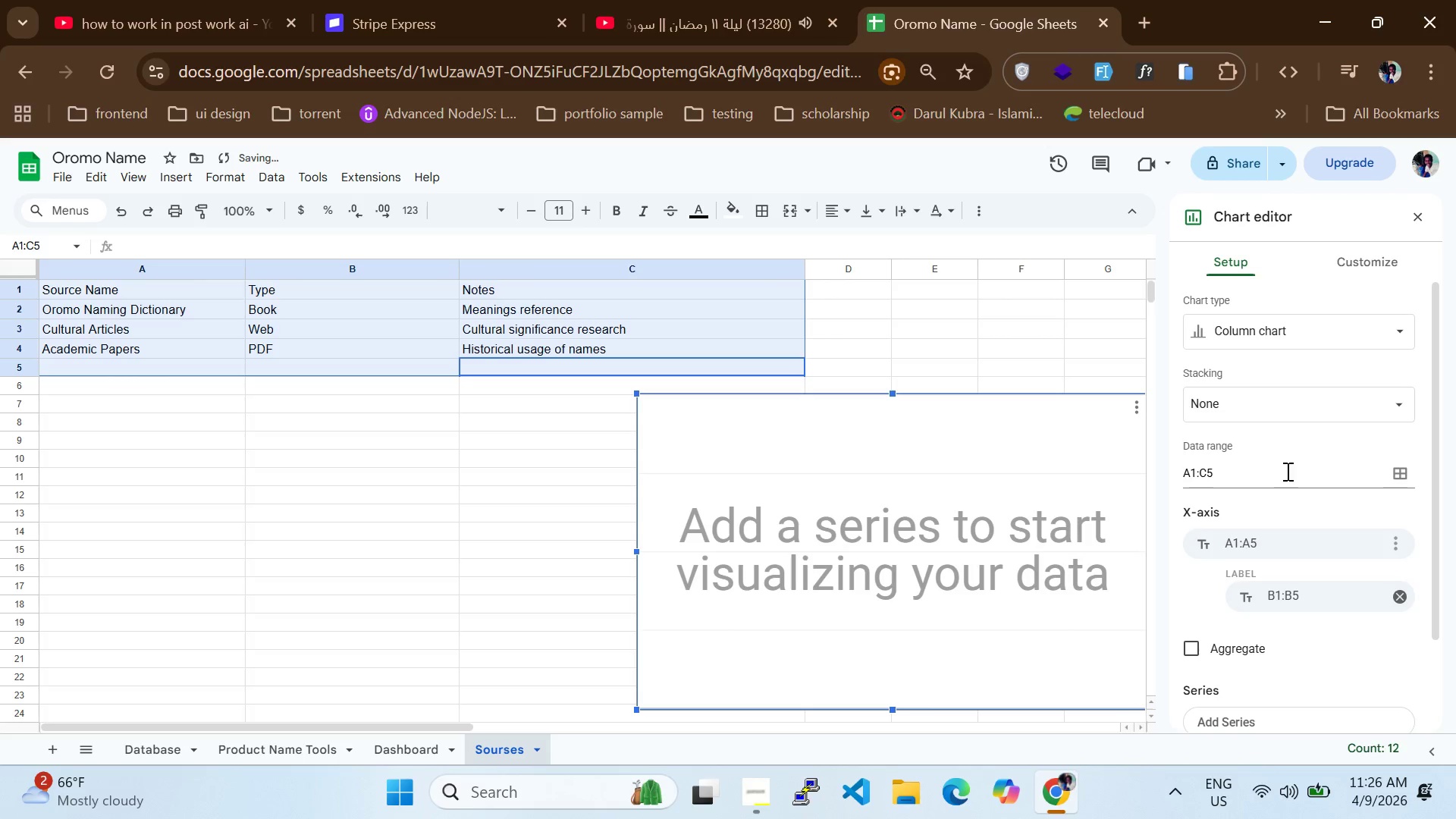 
scroll: coordinate [1285, 483], scroll_direction: down, amount: 6.0
 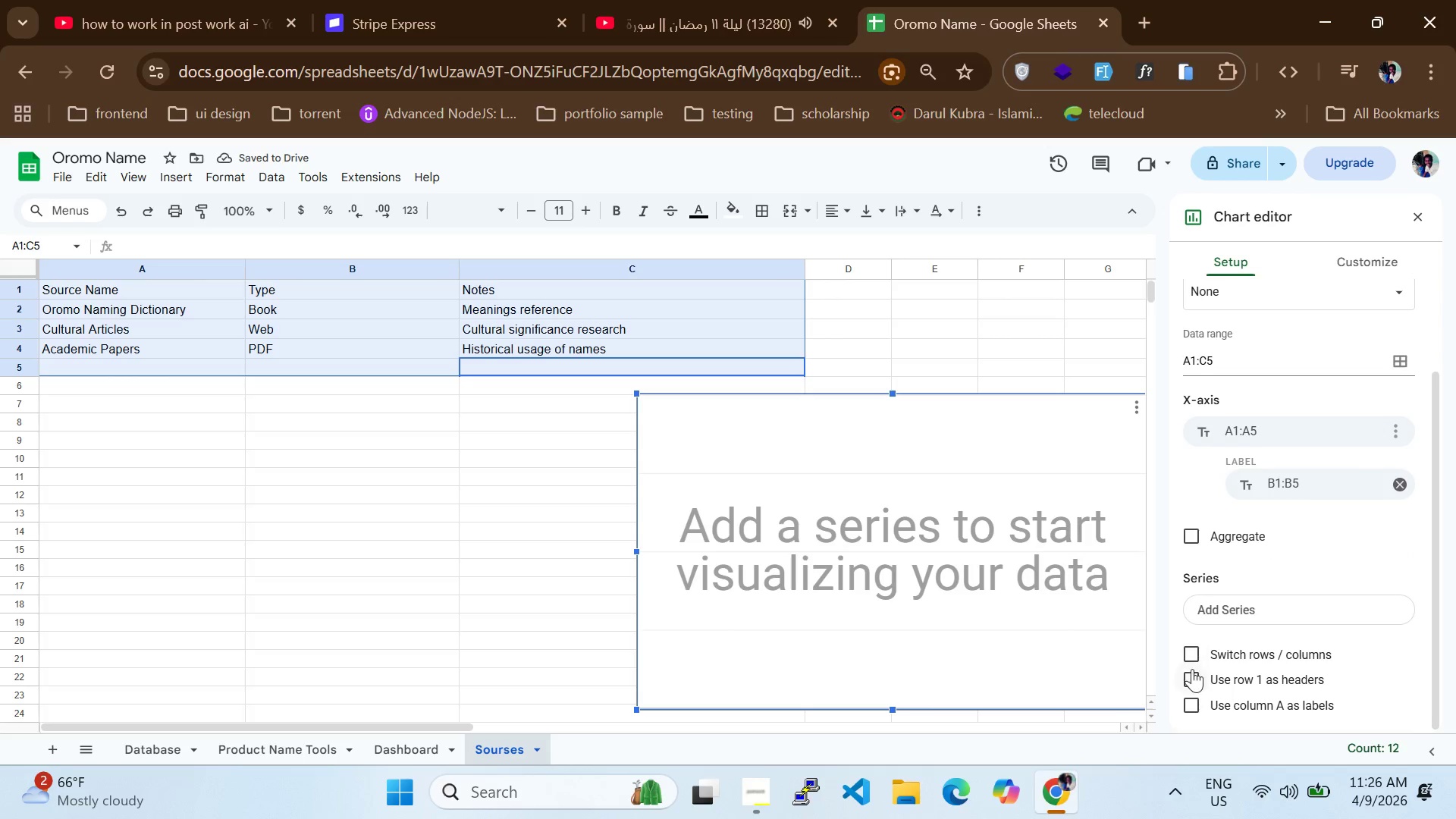 
left_click([1196, 657])
 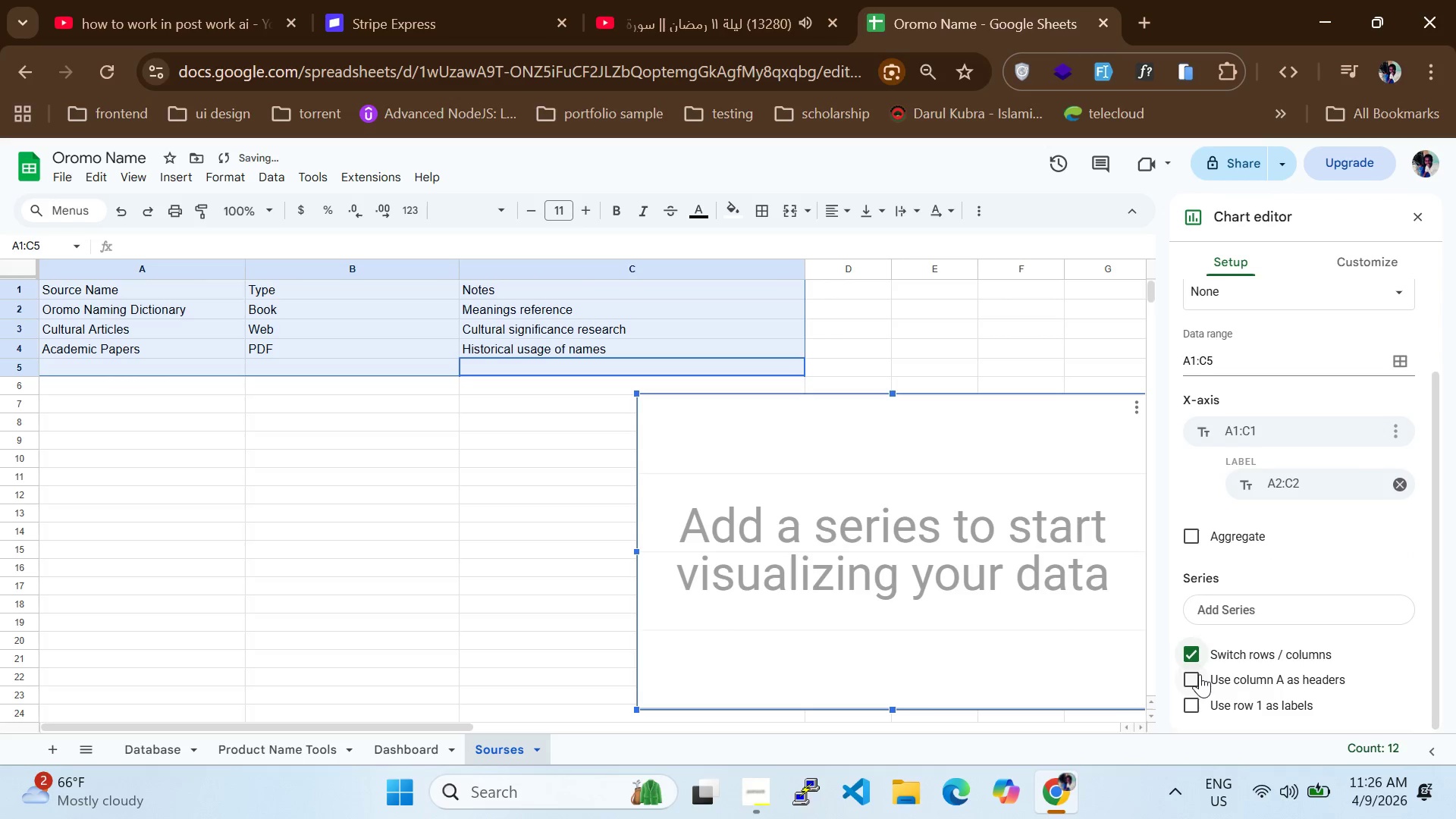 
left_click([1200, 674])
 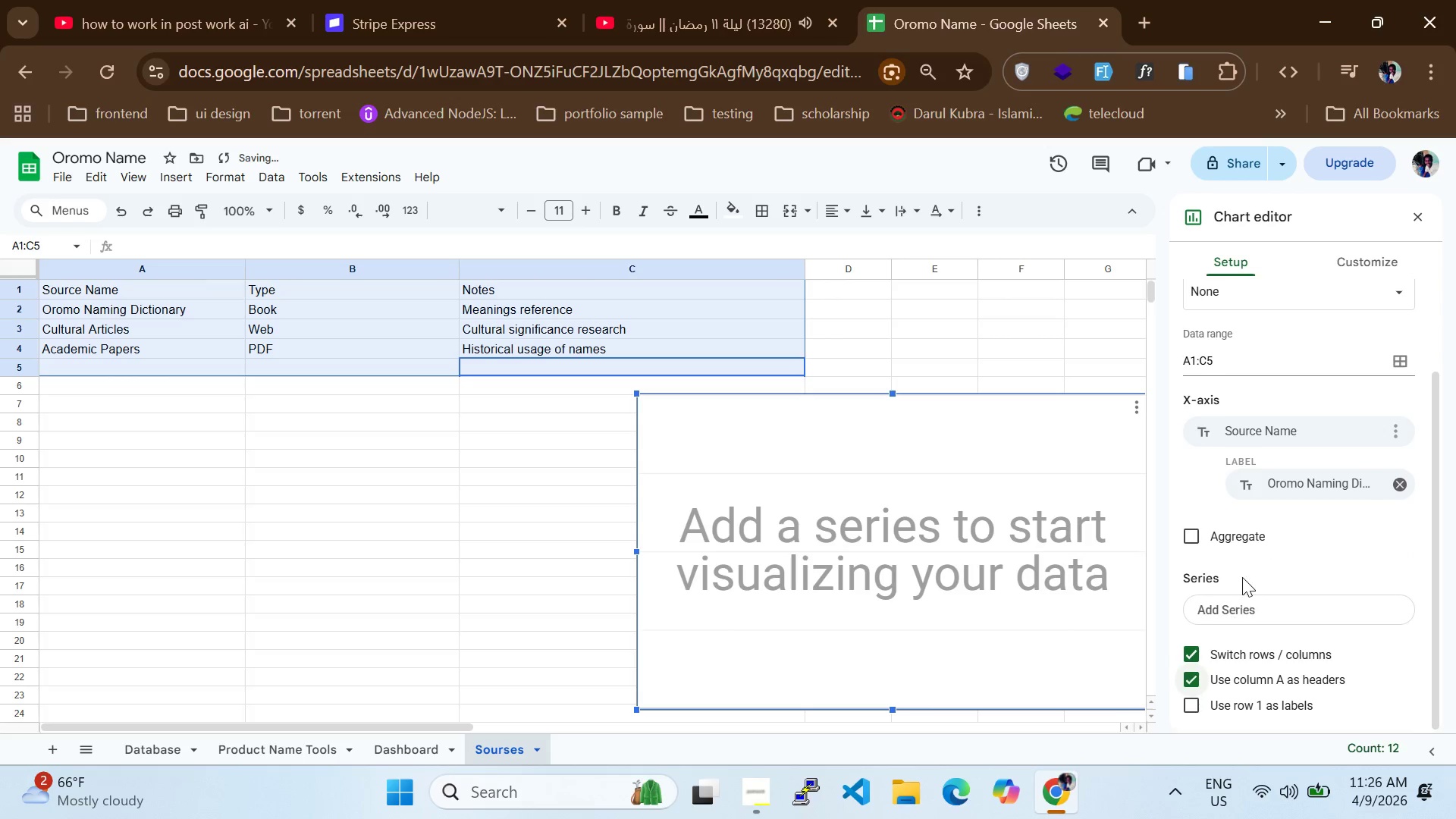 
scroll: coordinate [1275, 395], scroll_direction: up, amount: 5.0
 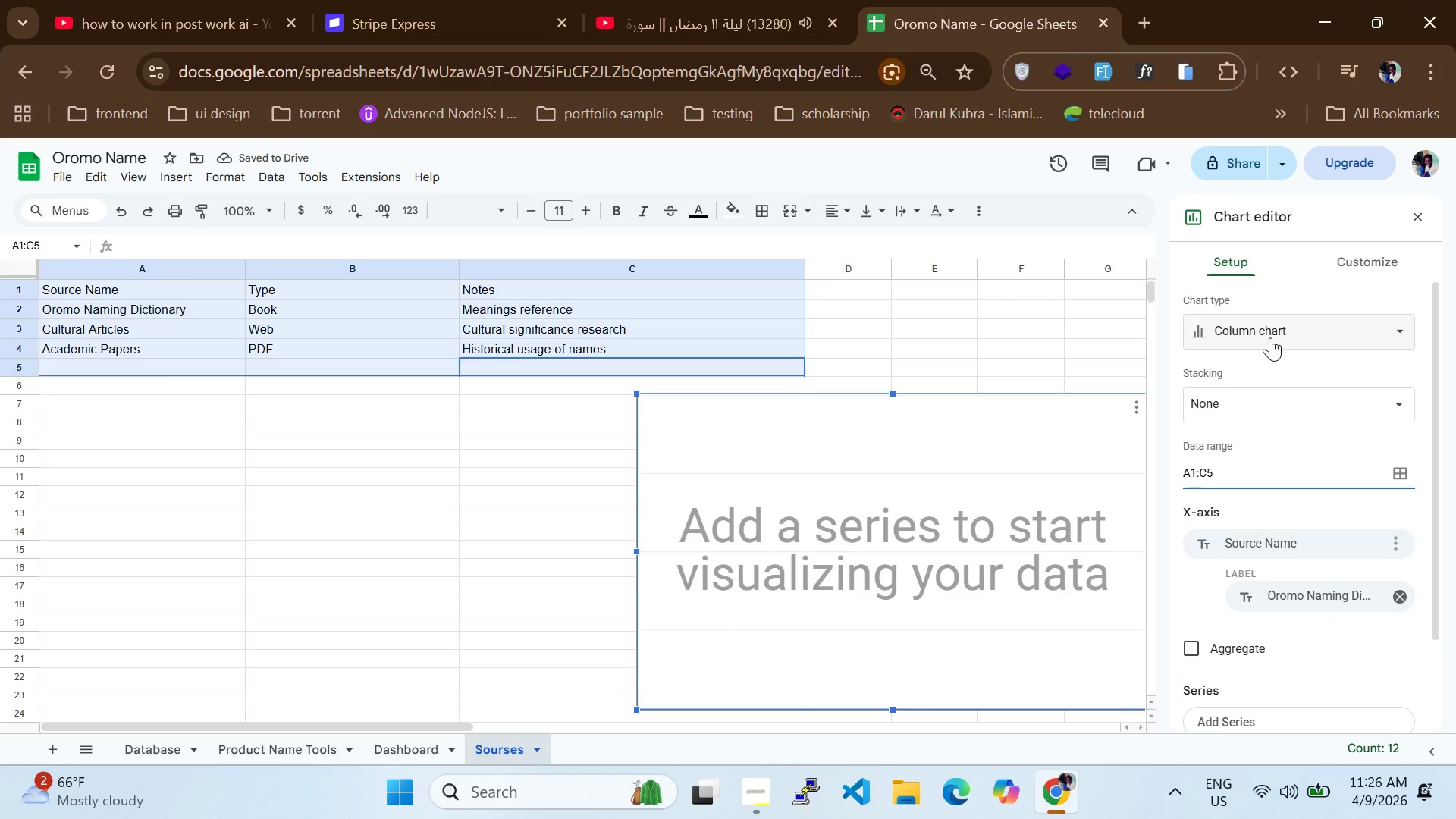 
left_click([1270, 337])
 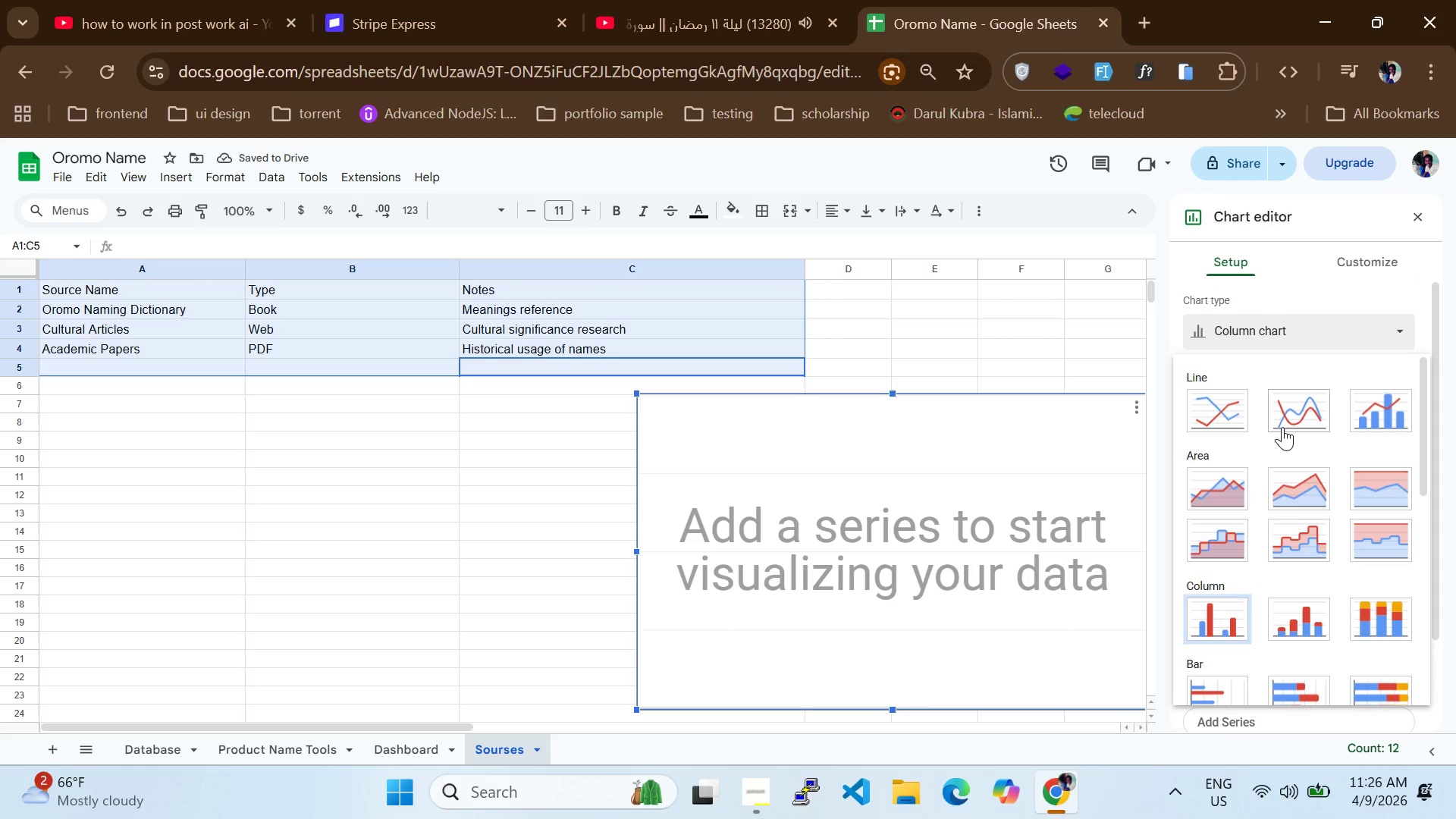 
left_click([1283, 428])
 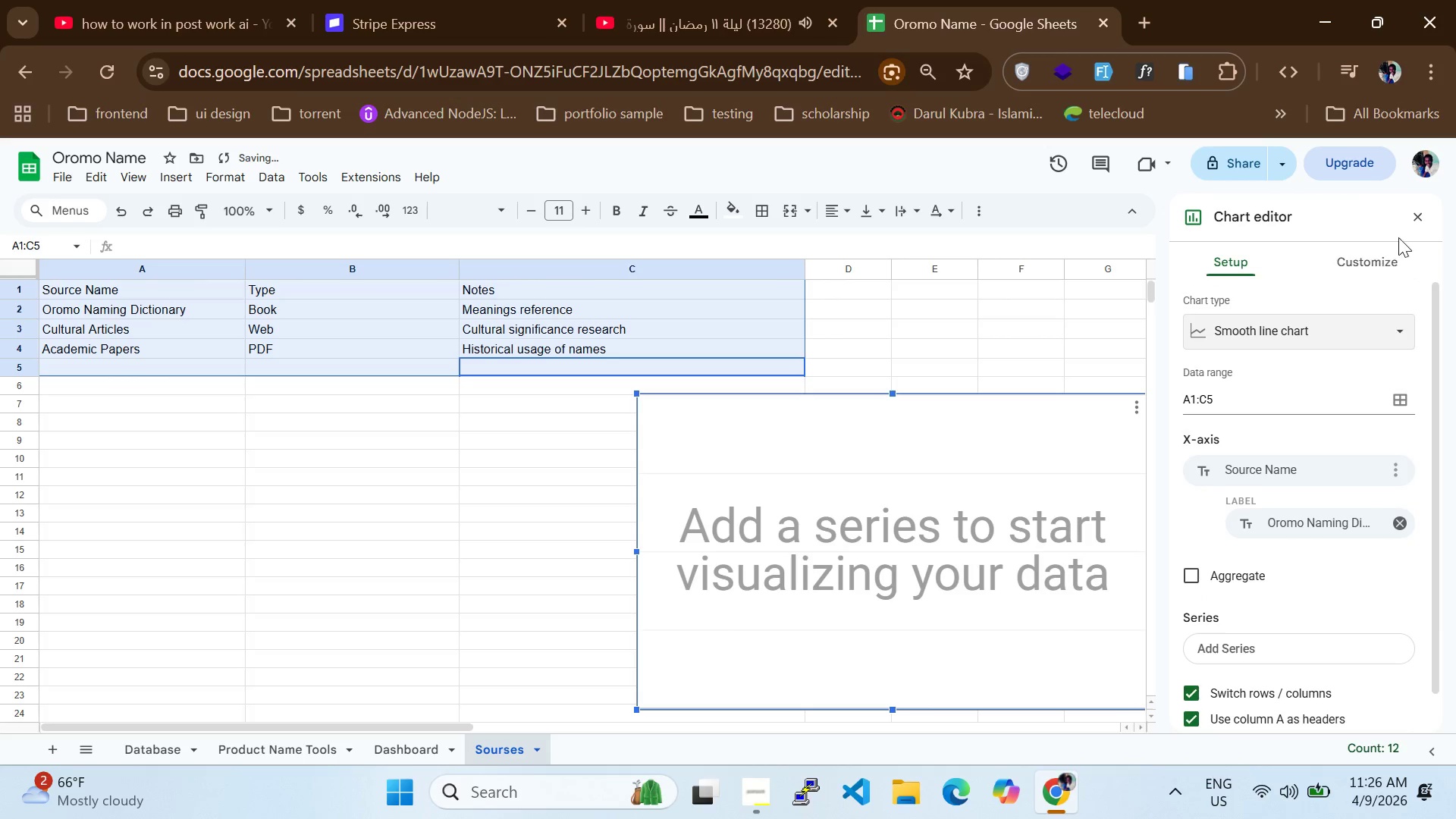 
left_click([1420, 205])
 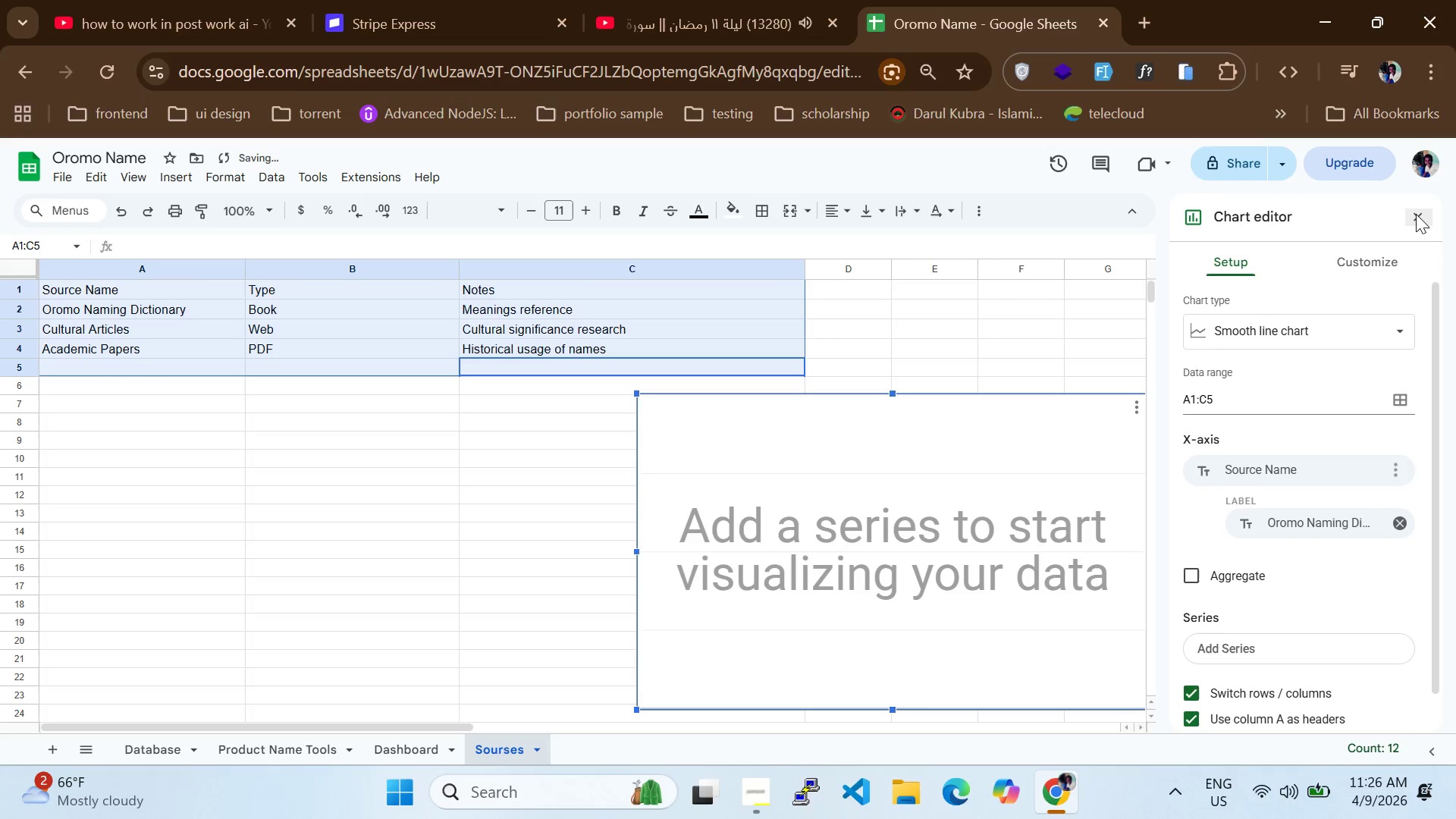 
left_click([1415, 215])
 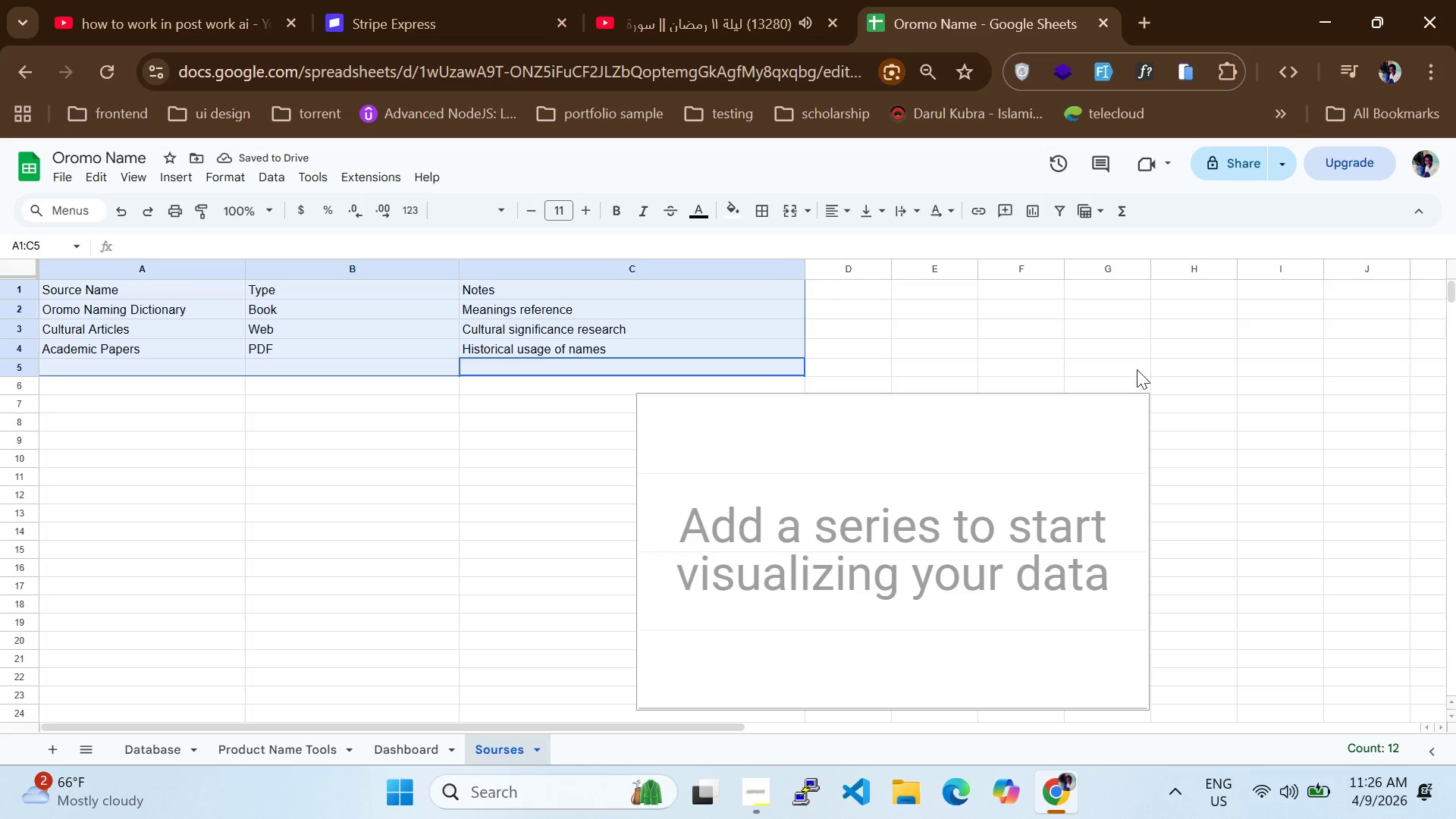 
left_click([1111, 435])
 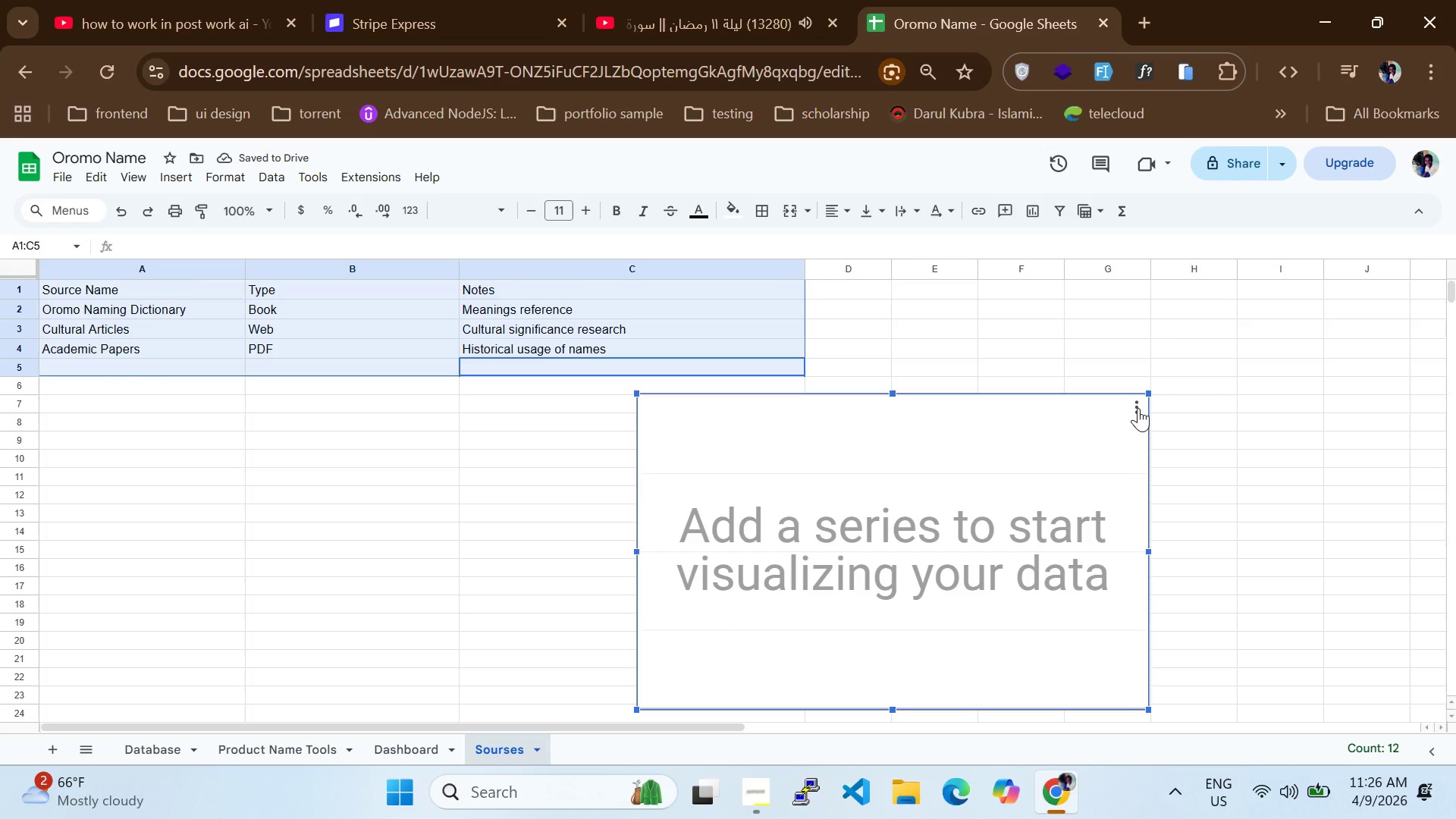 
key(Control+Z)
 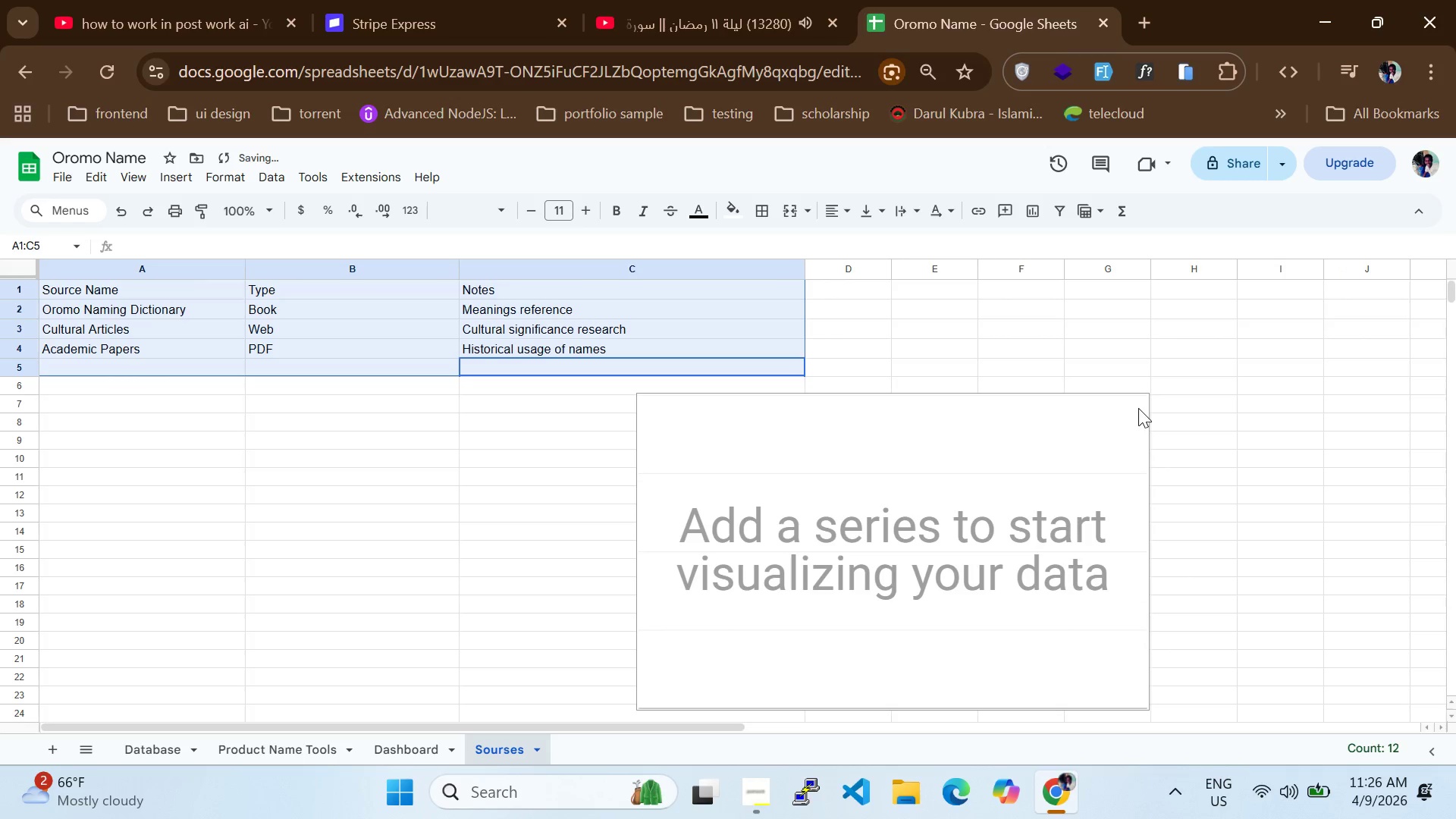 
key(Control+Z)
 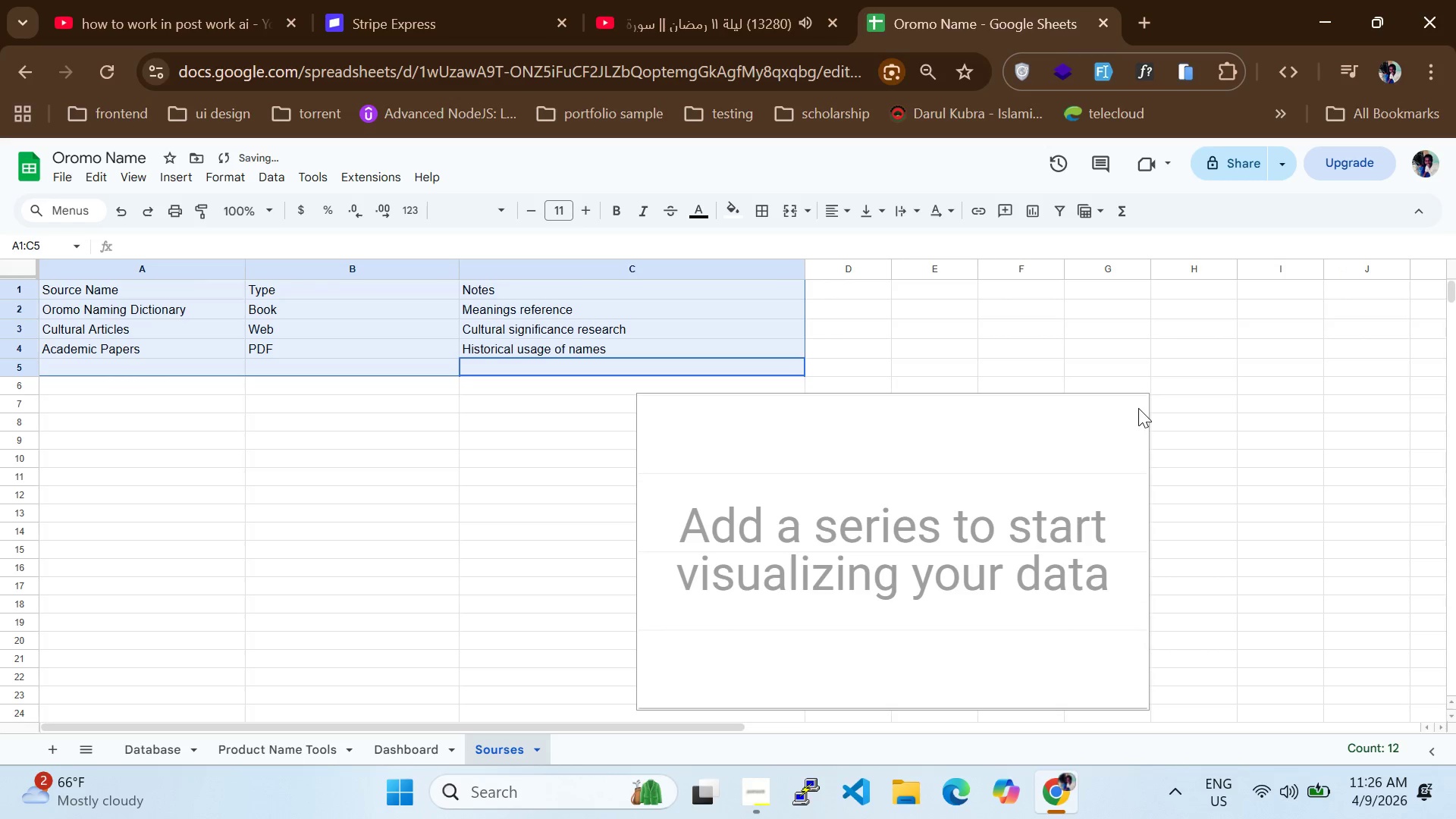 
key(Control+Z)
 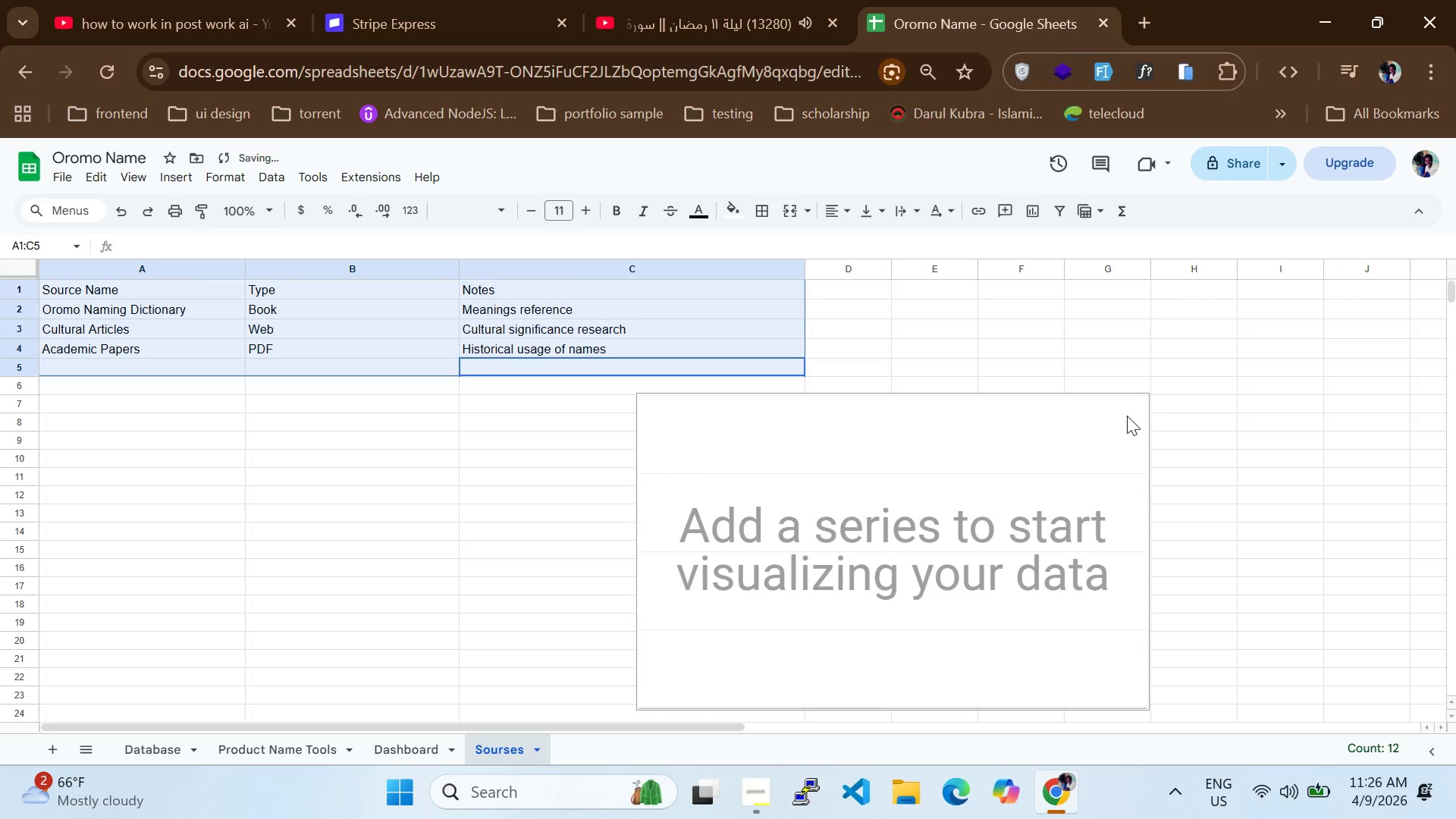 
key(Control+Z)
 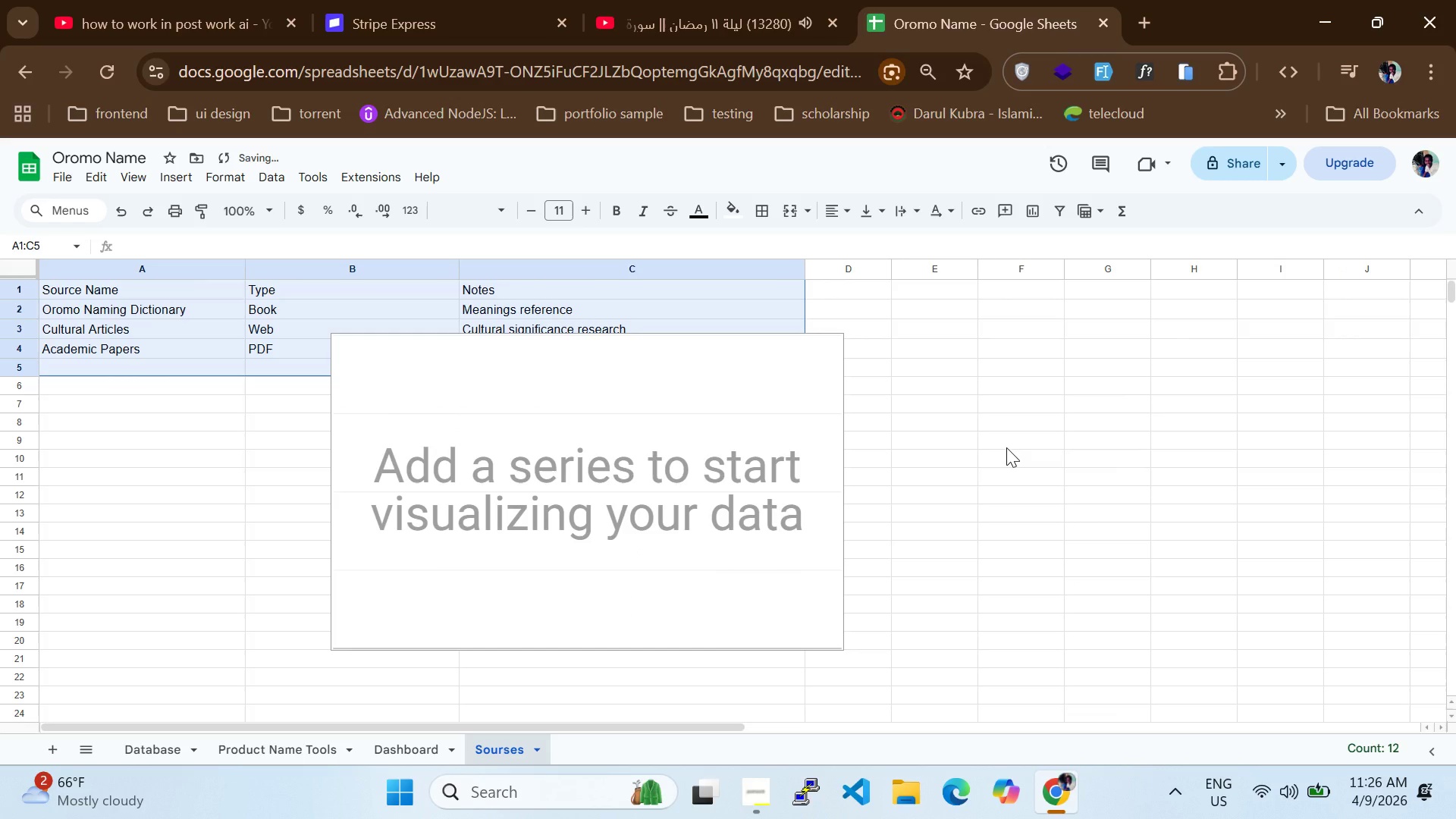 
key(Control+Z)
 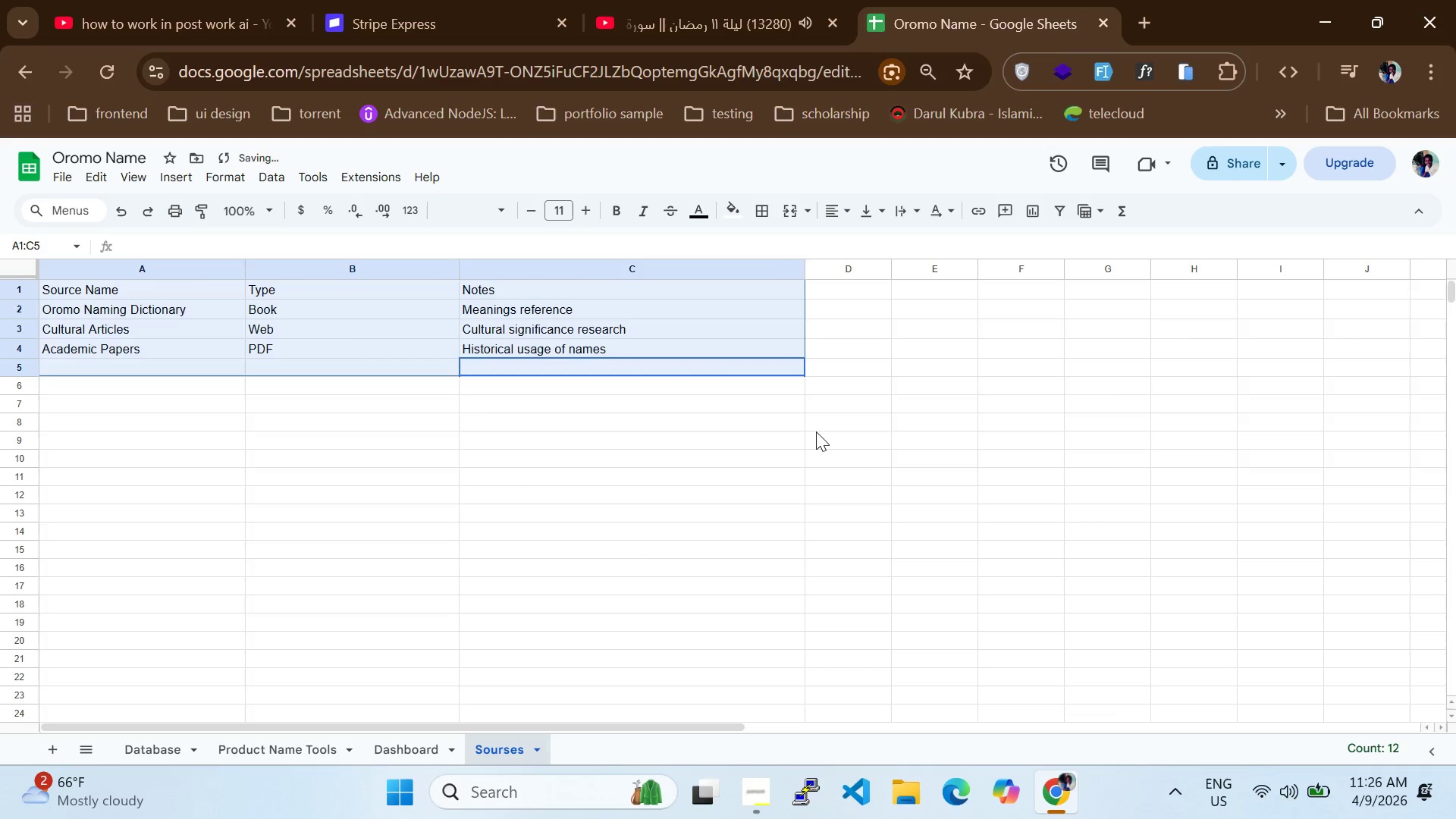 
left_click([814, 431])
 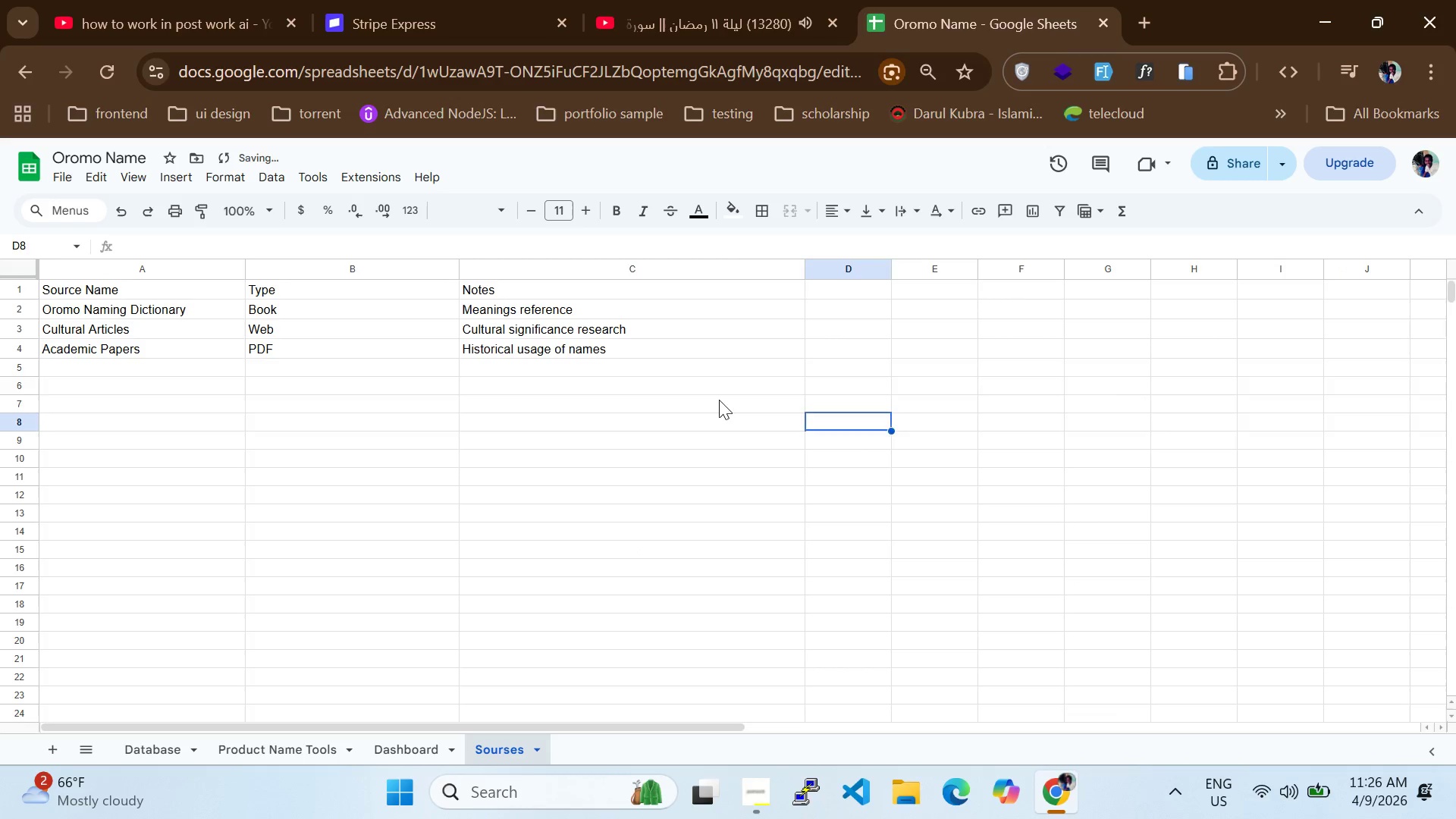 
left_click_drag(start_coordinate=[711, 398], to_coordinate=[112, 292])
 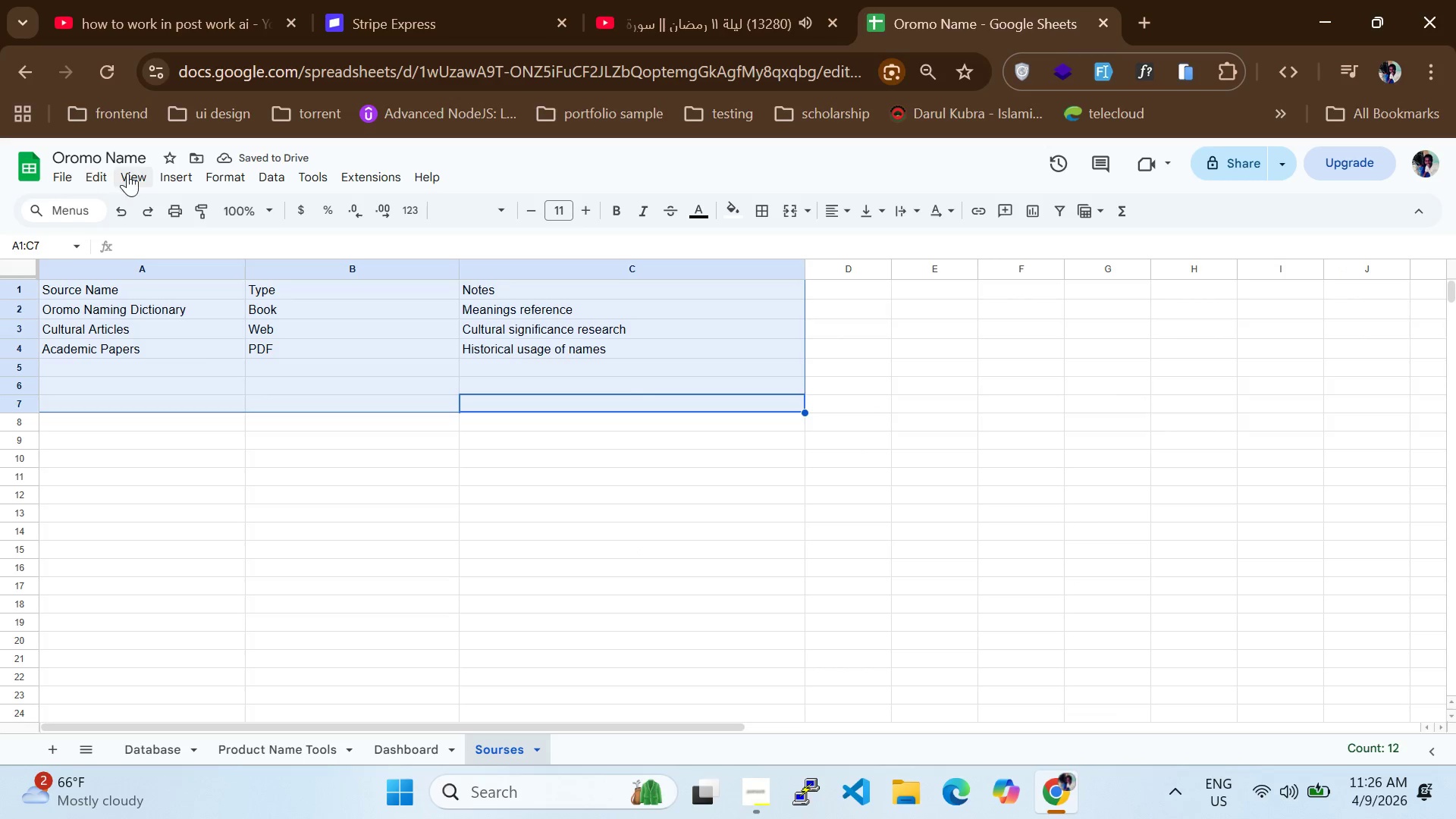 
left_click([171, 171])
 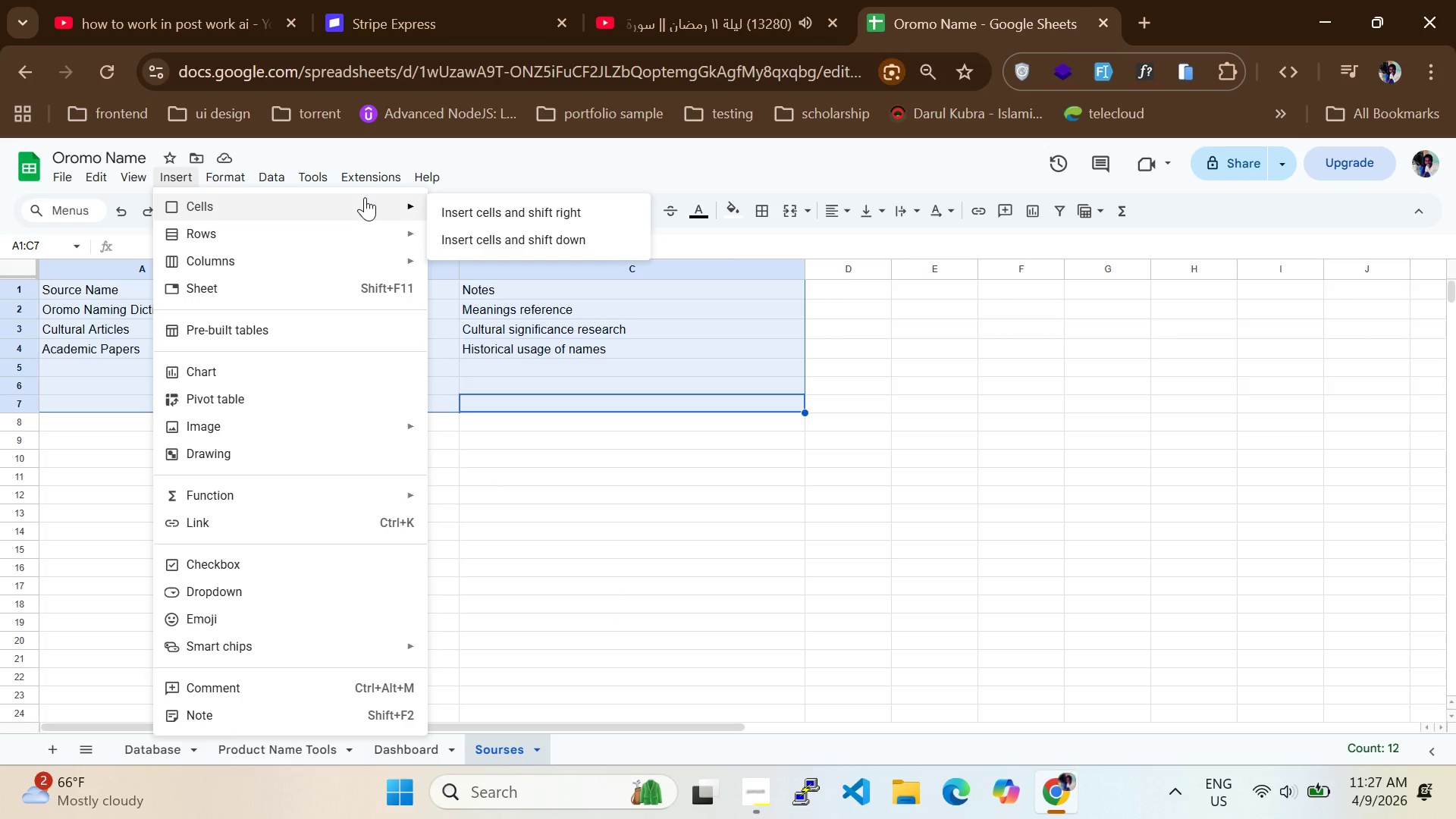 
wait(32.74)
 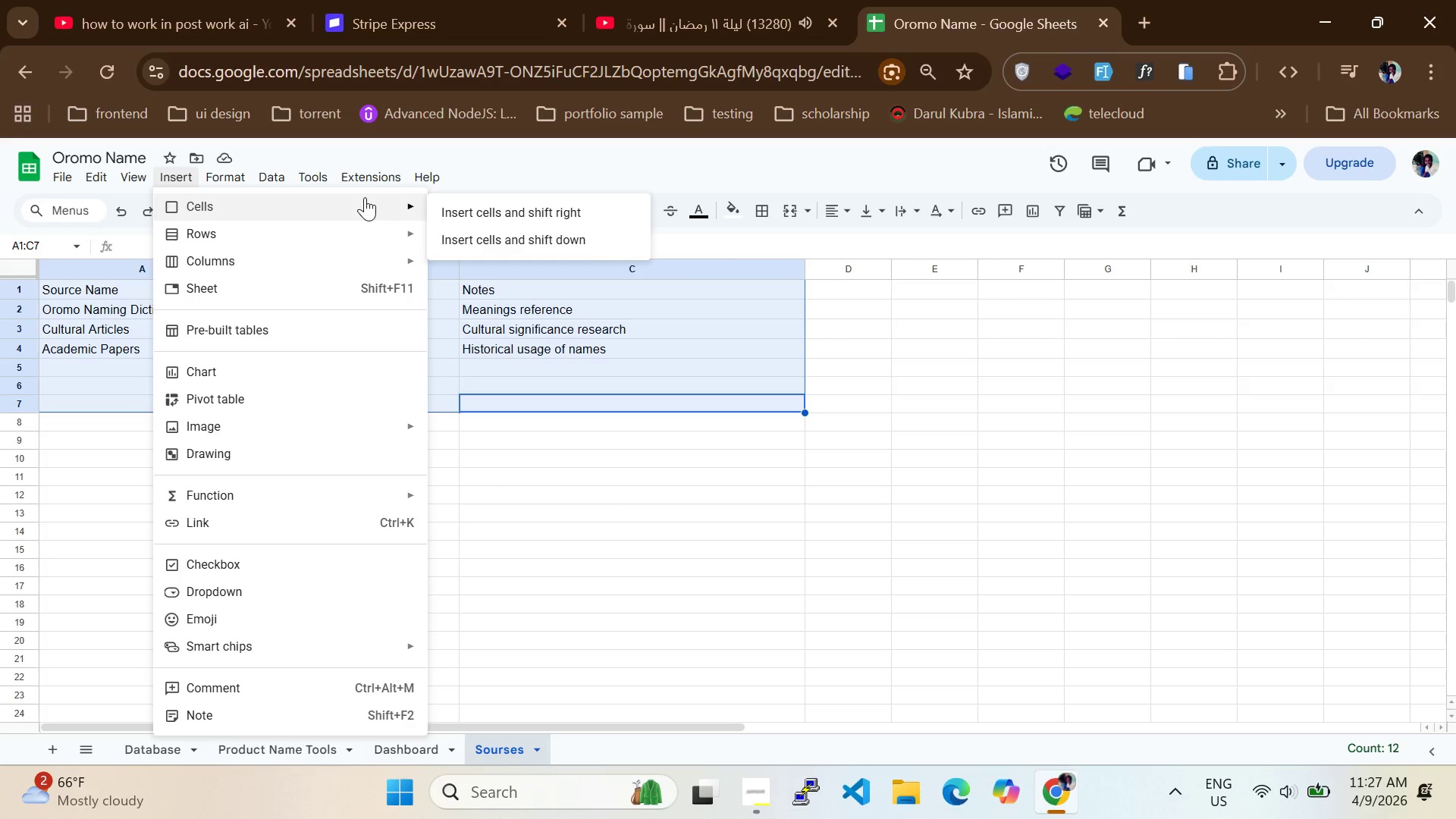 
key(Mute)
 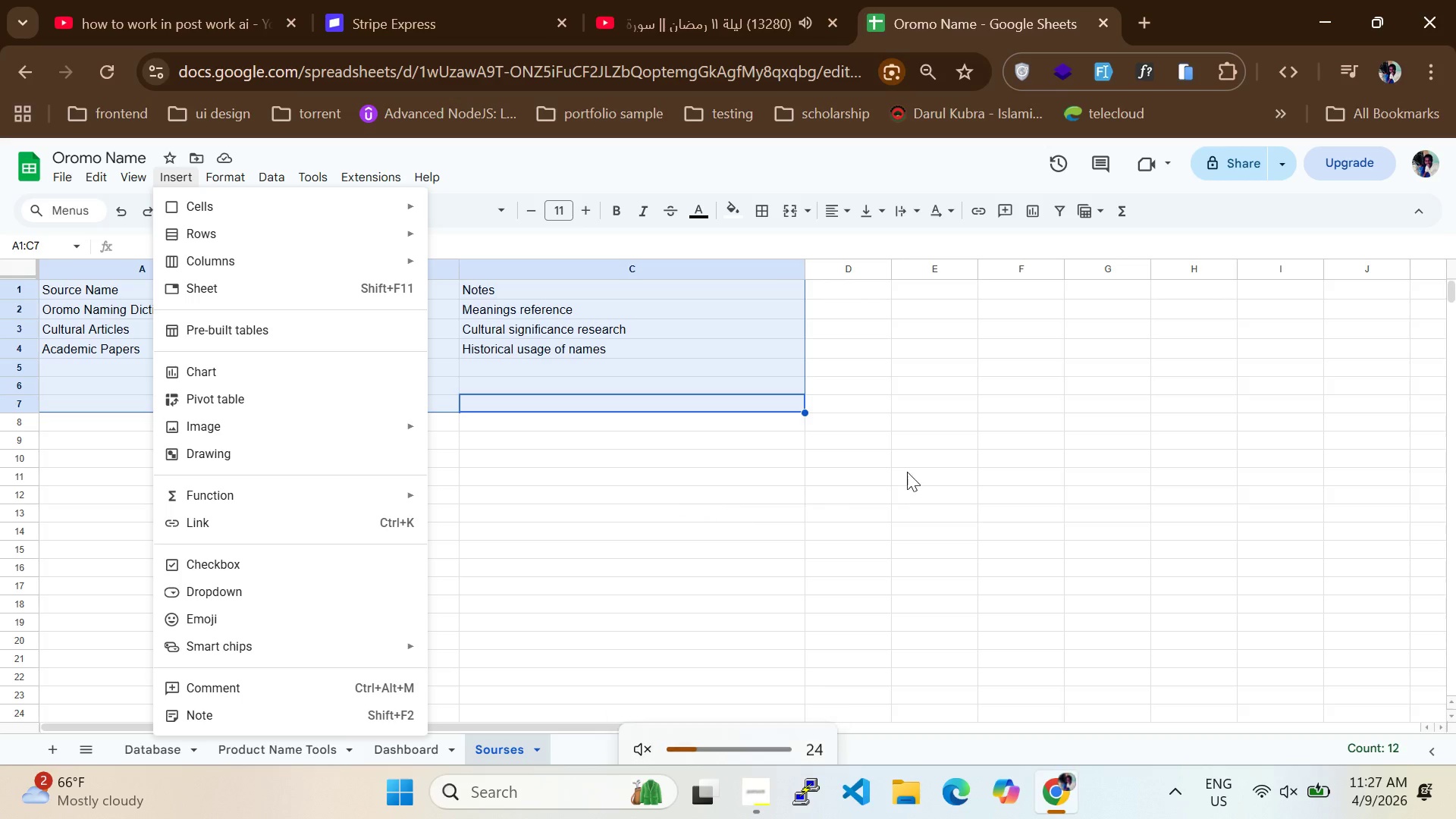 
left_click([711, 514])
 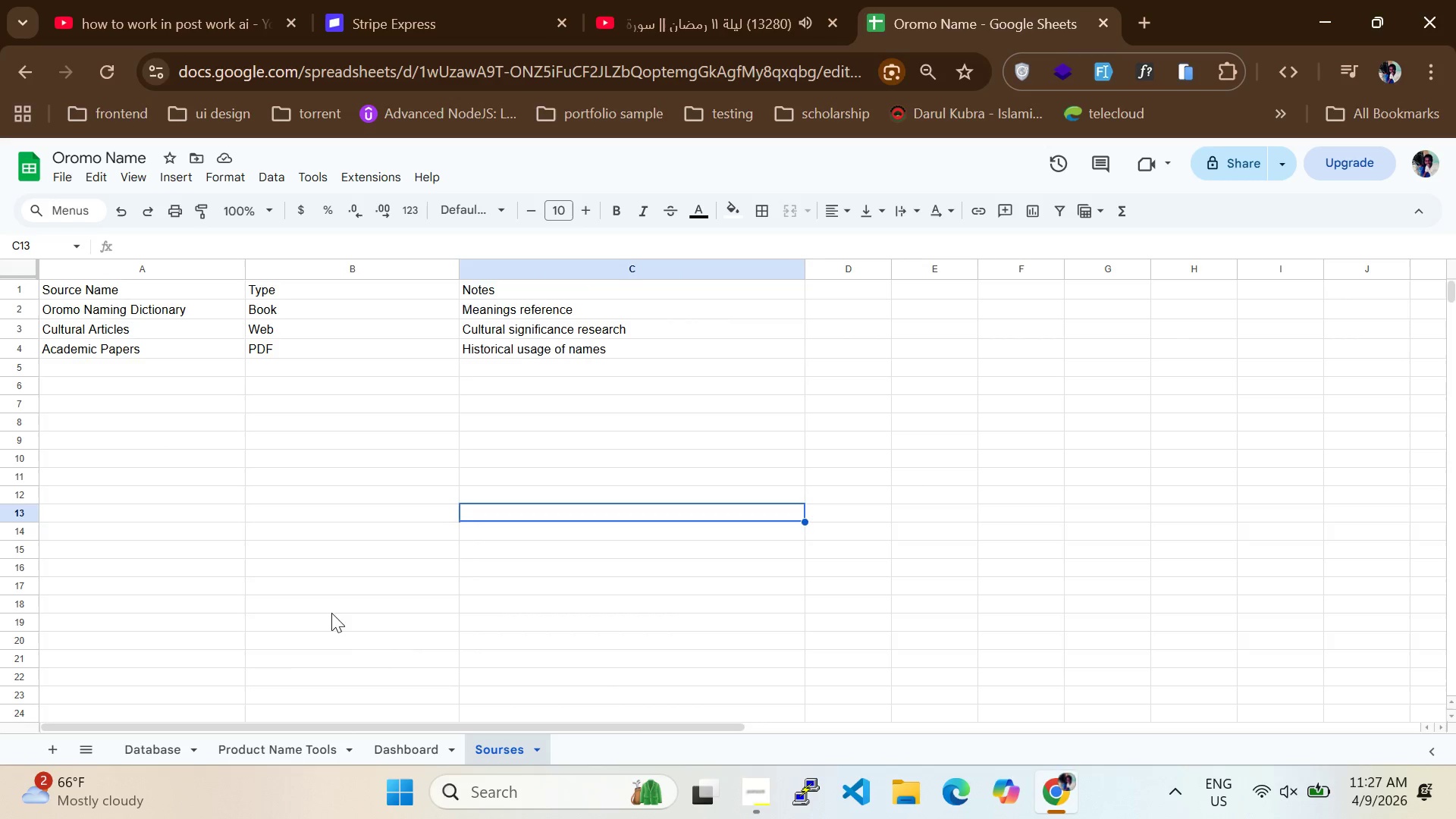 
wait(5.81)
 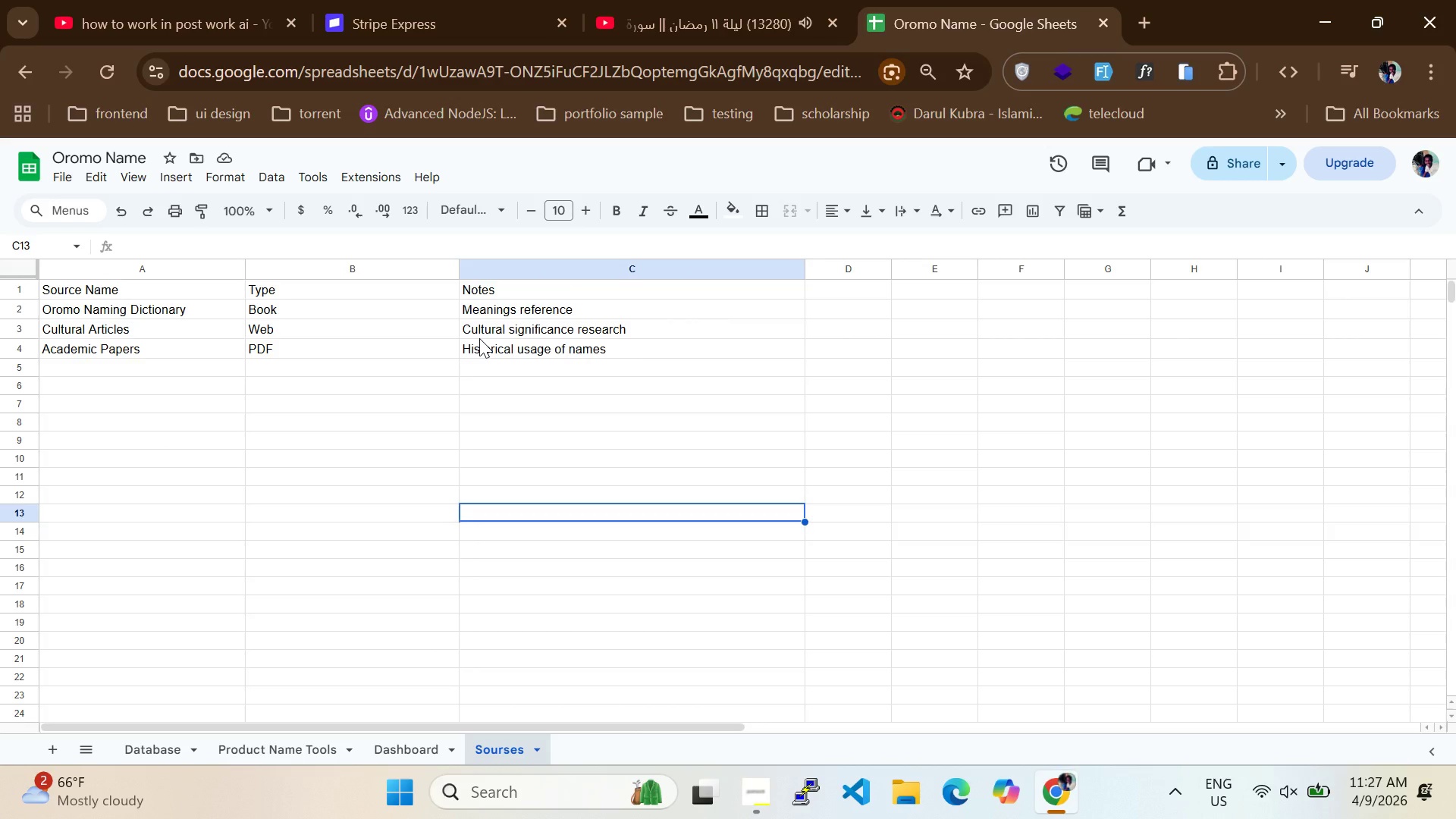 
left_click([168, 752])
 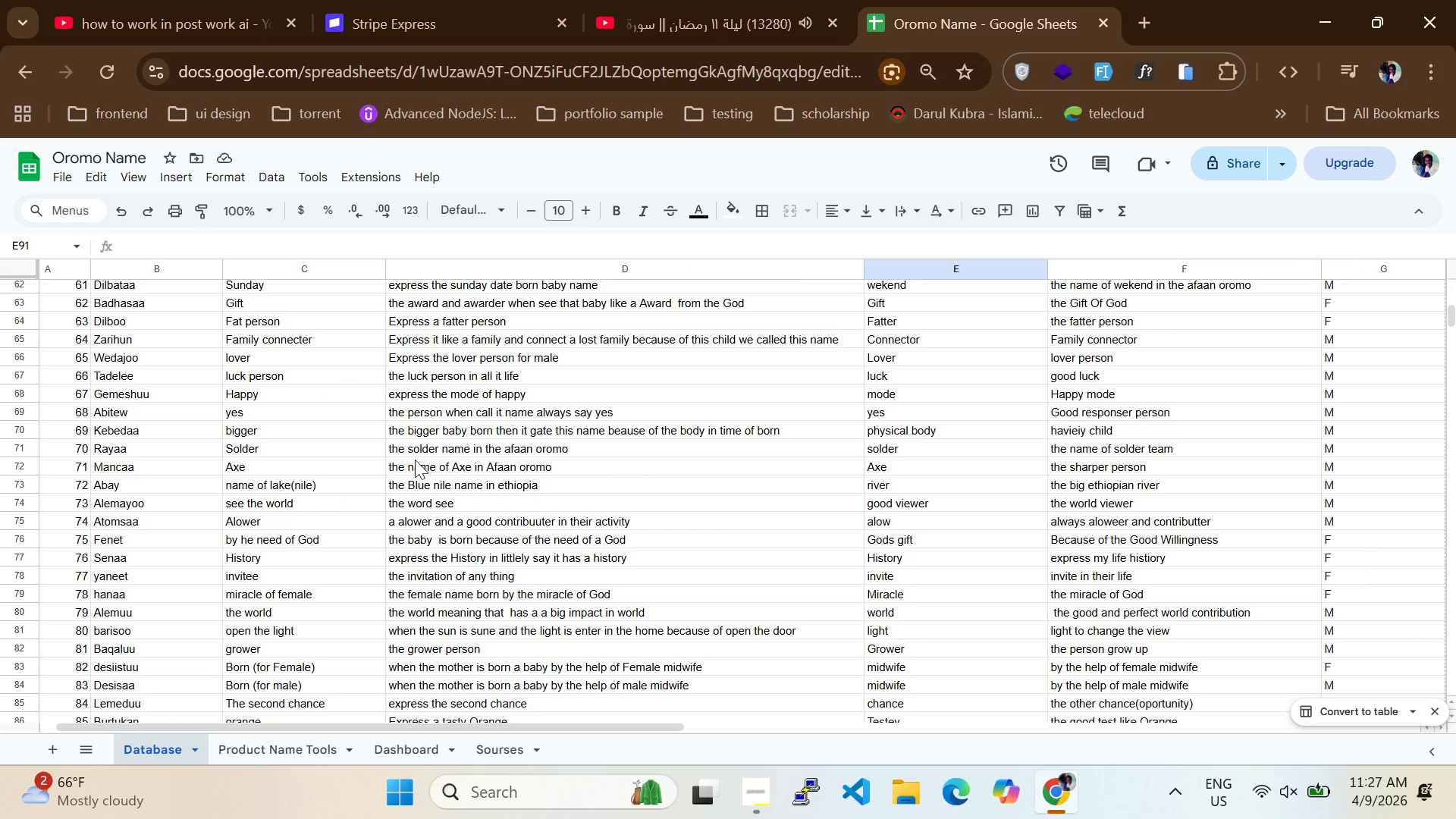 
scroll: coordinate [609, 425], scroll_direction: down, amount: 2.0
 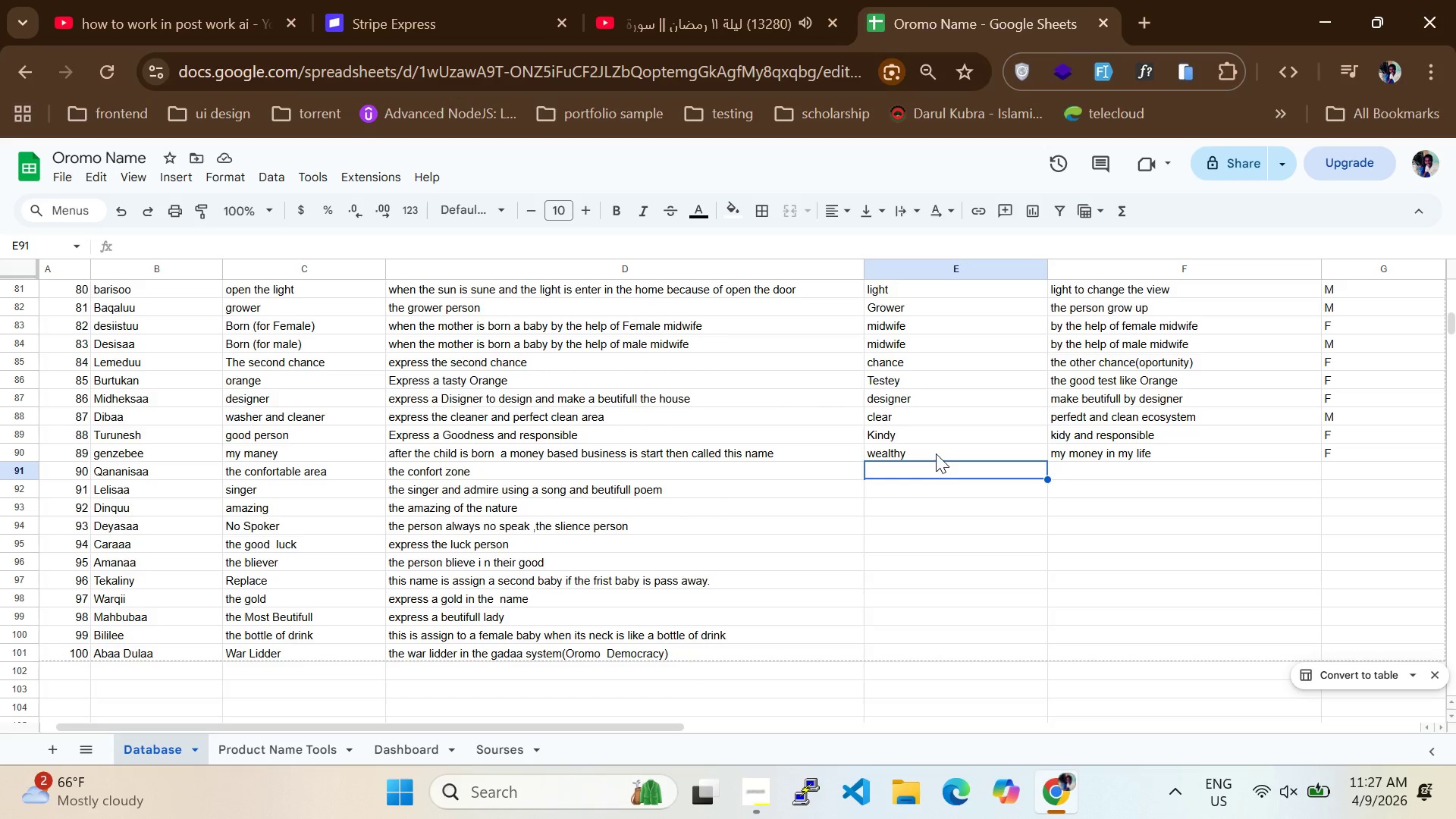 
wait(8.56)
 